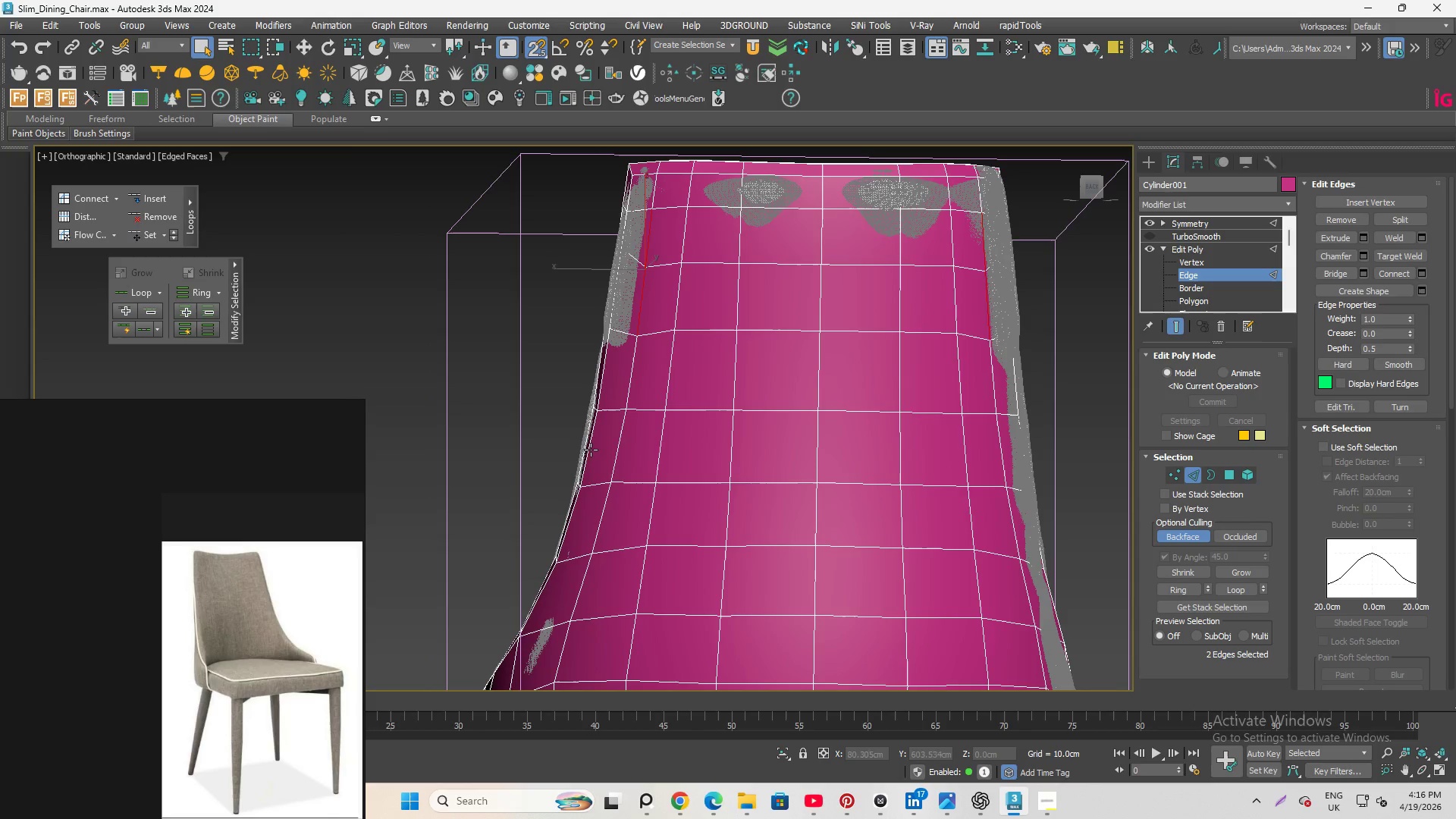 
hold_key(key=ControlLeft, duration=0.94)
left_click([630, 378])
 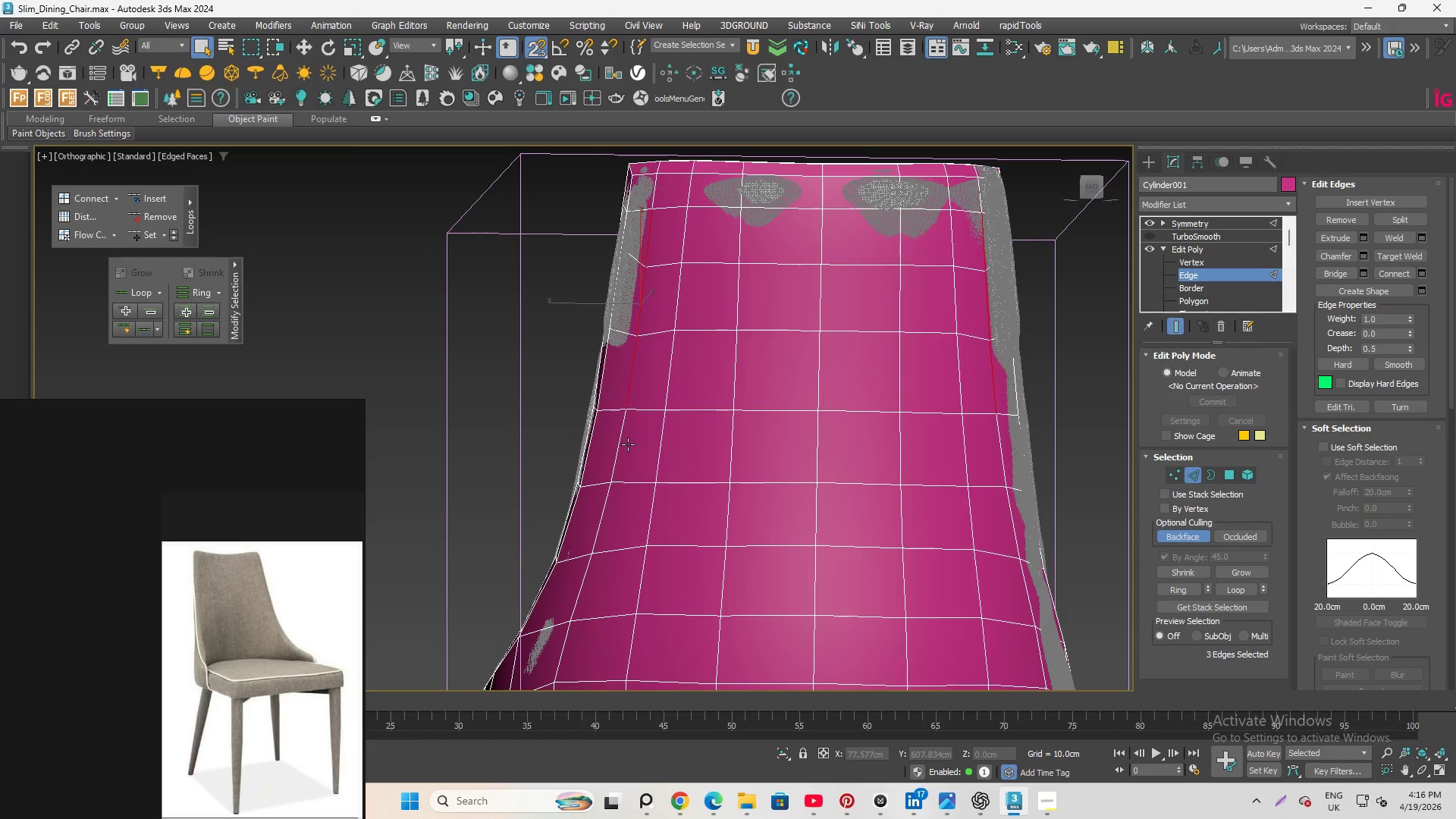 
hold_key(key=ControlLeft, duration=3.78)
left_click([626, 445])
 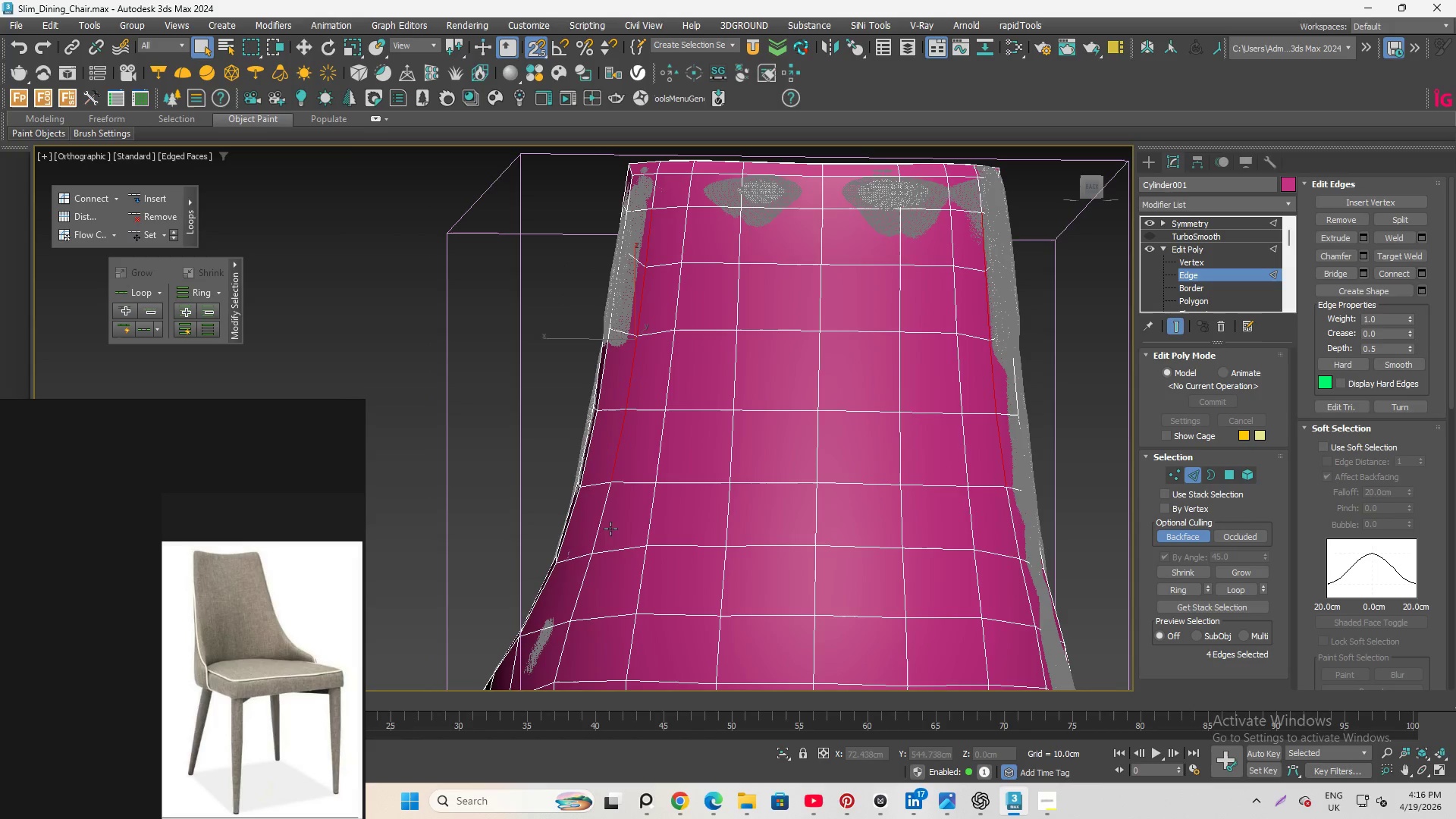 
left_click([599, 530])
 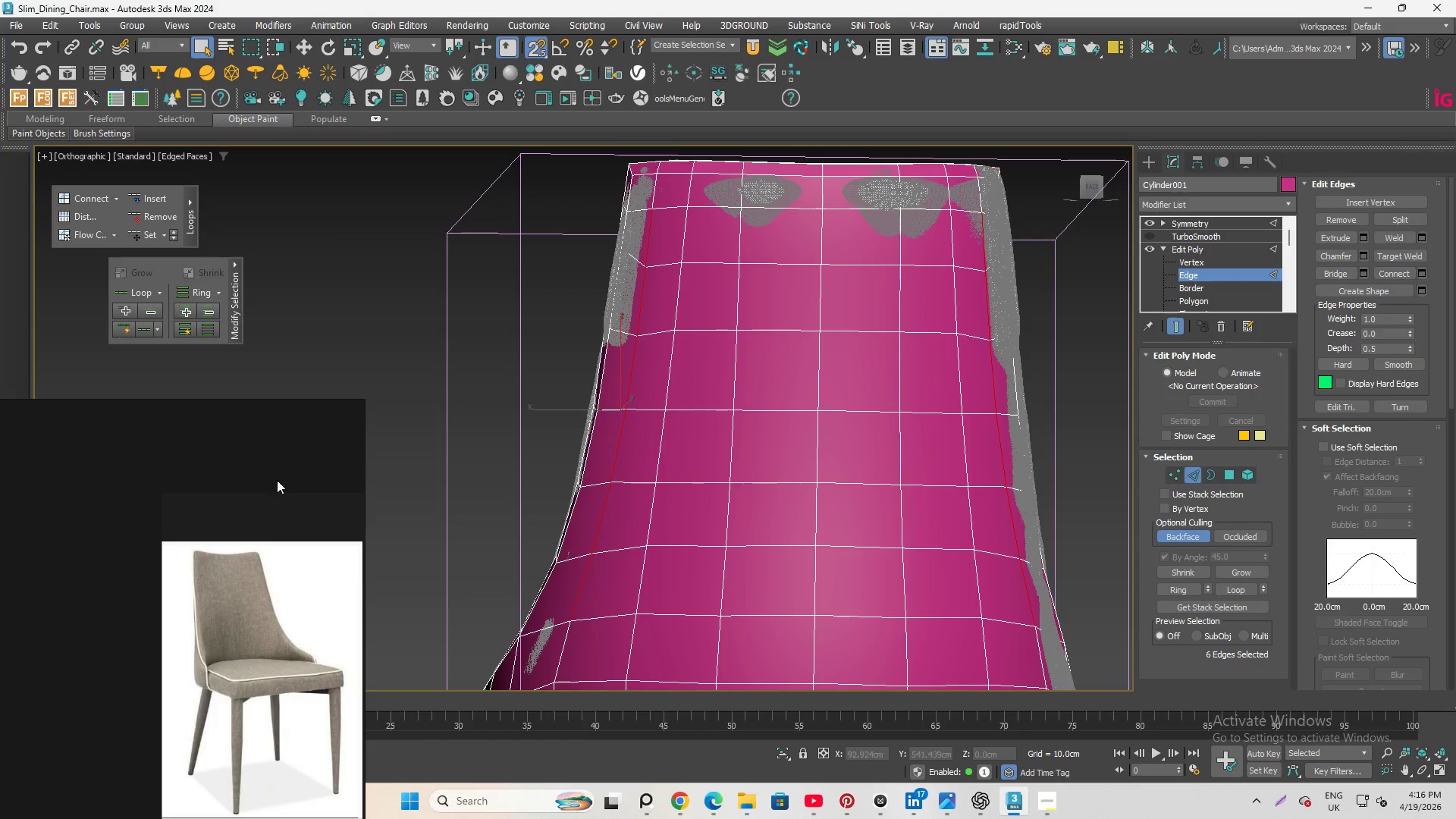 
left_click([137, 236])
 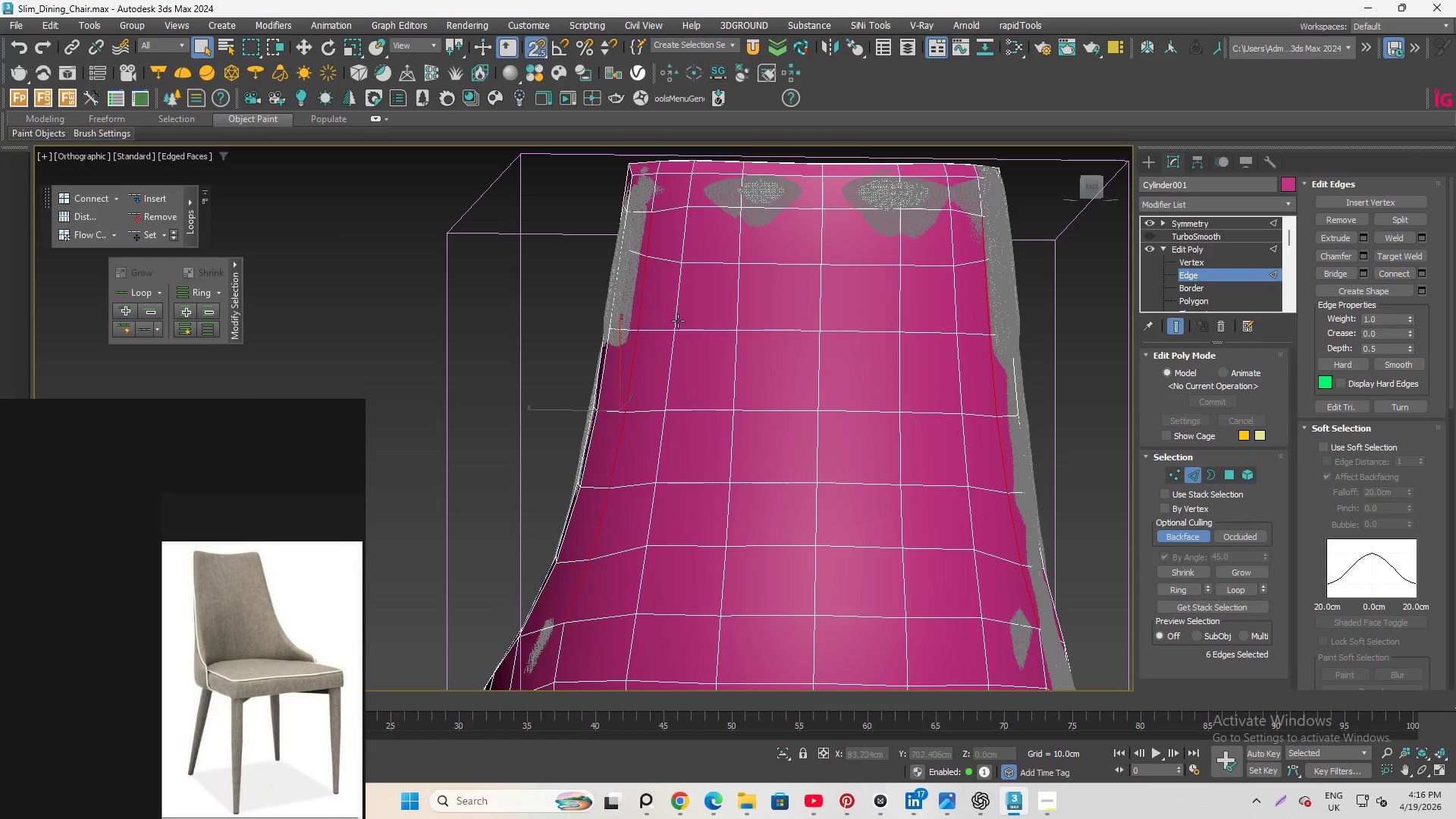 
hold_key(key=AltLeft, duration=2.86)
 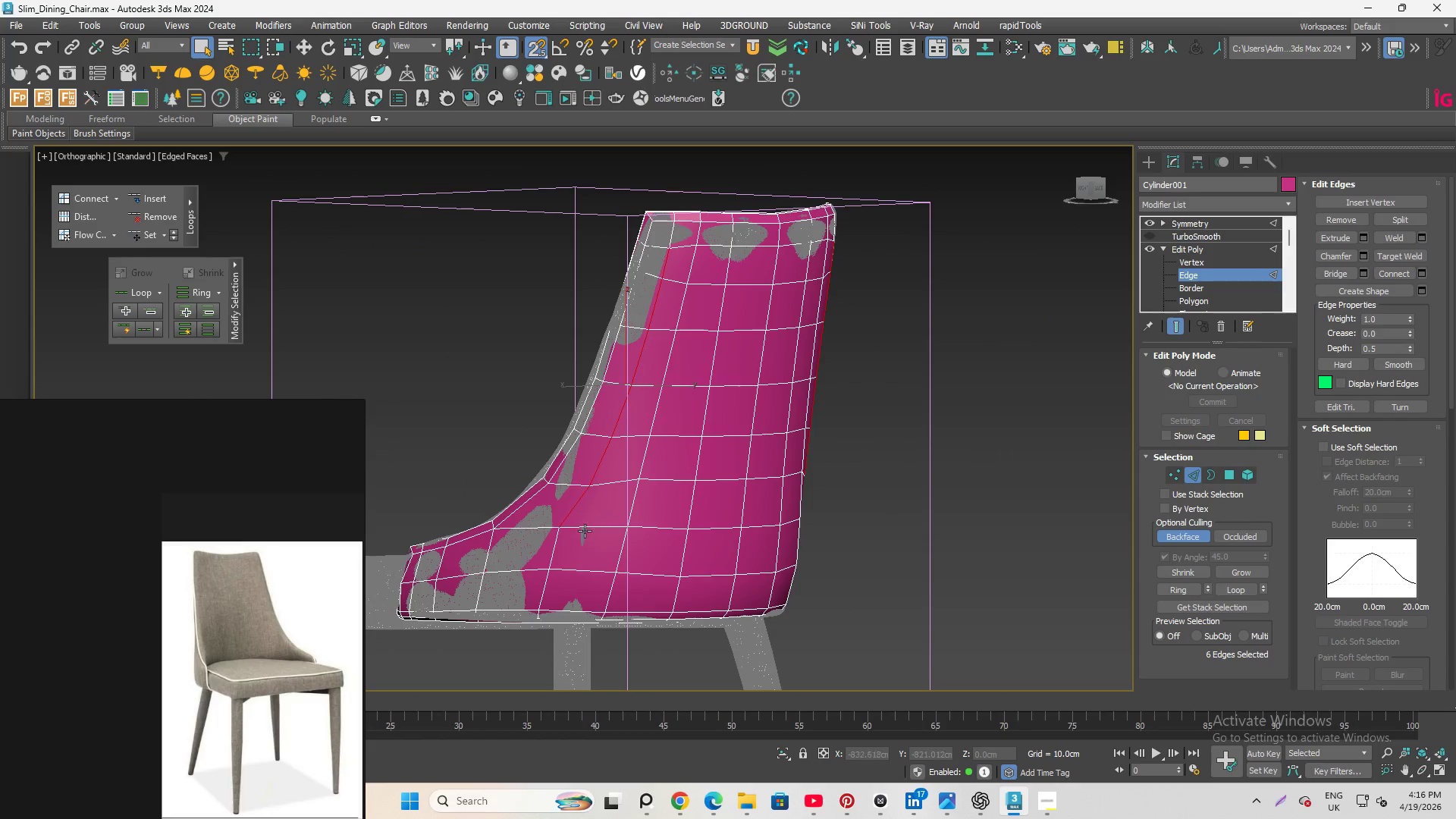 
scroll: coordinate [678, 330], scroll_direction: down, amount: 1.0
 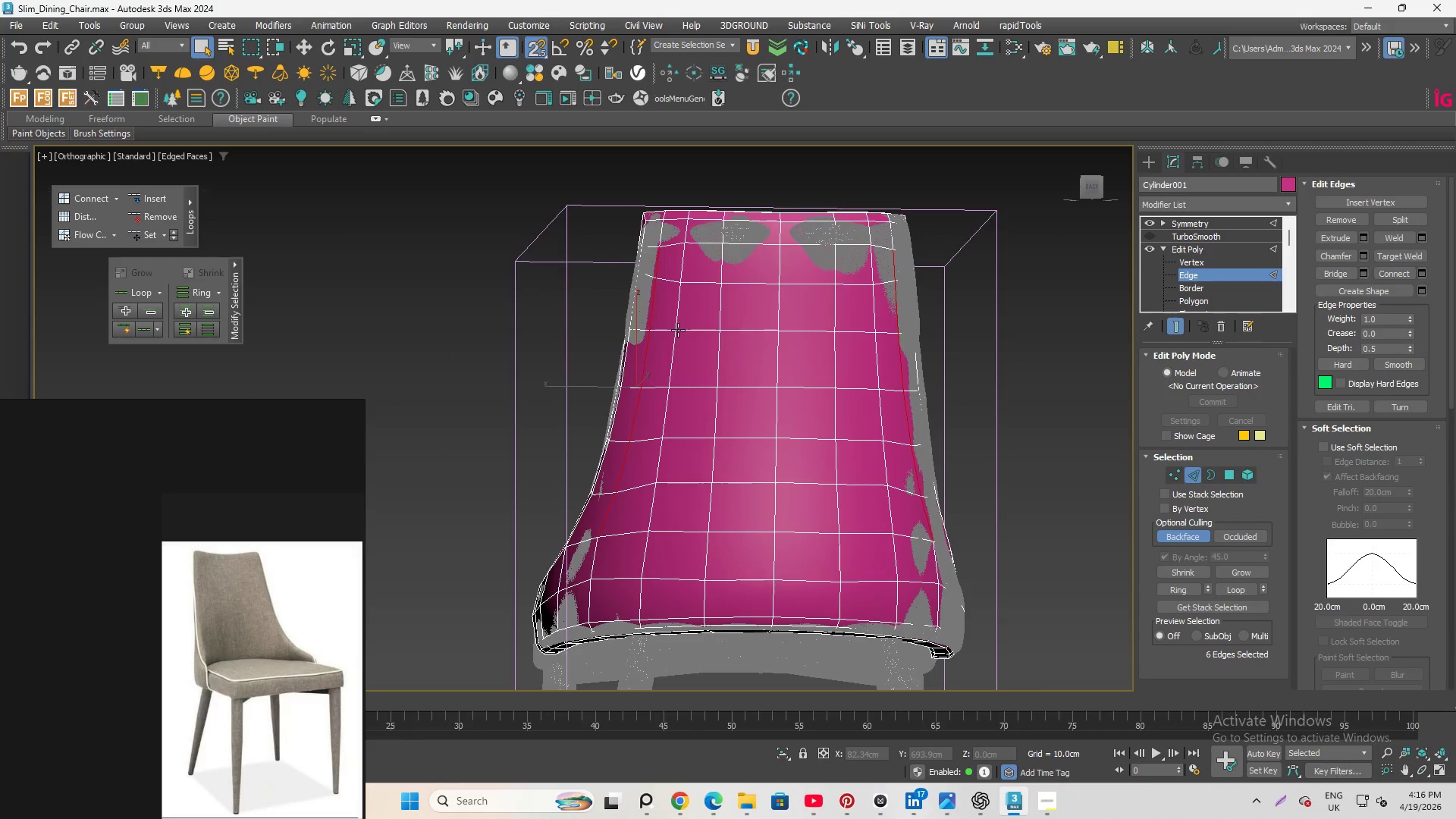 
left_click([585, 529])
 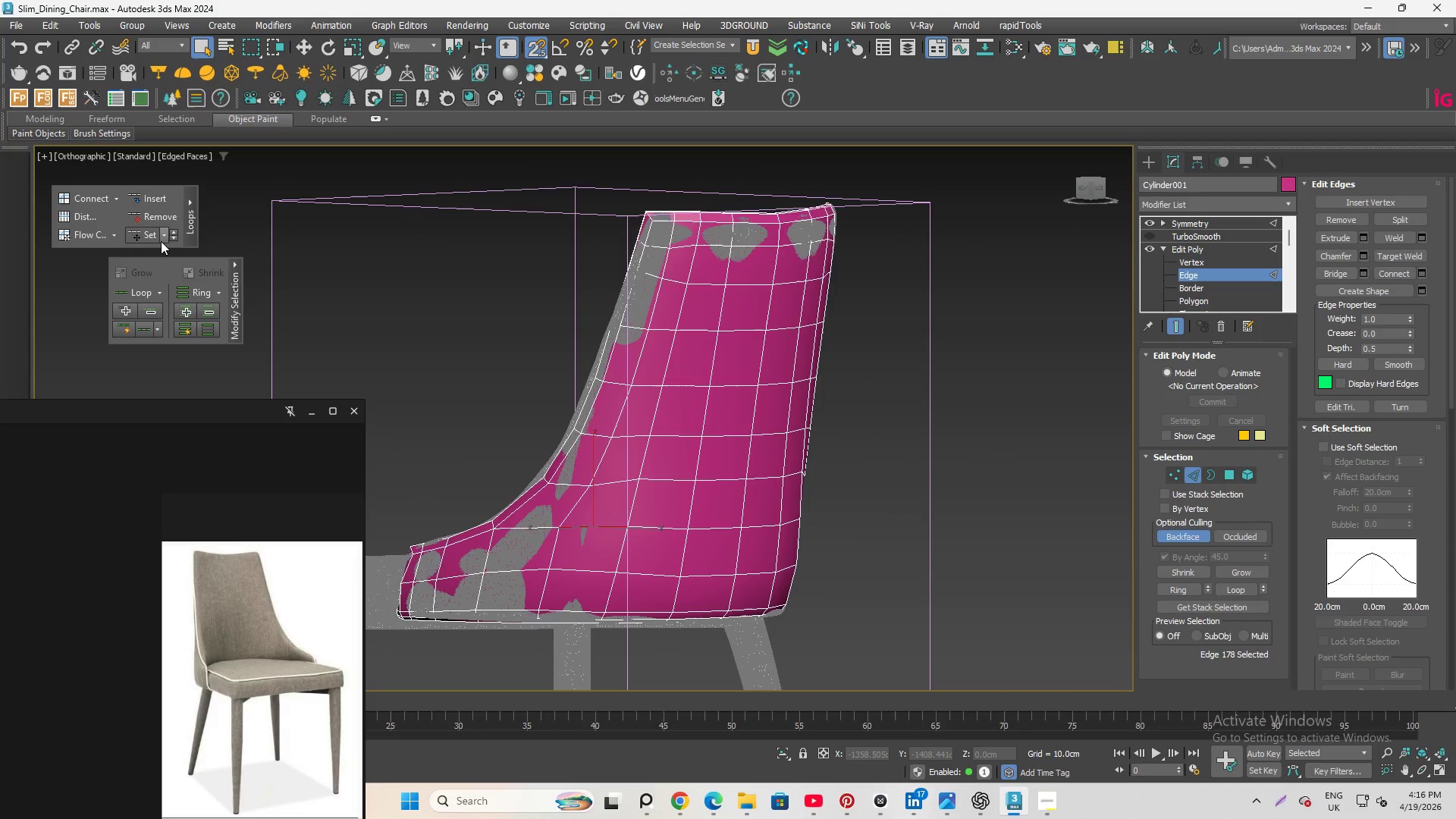 
left_click([148, 235])
 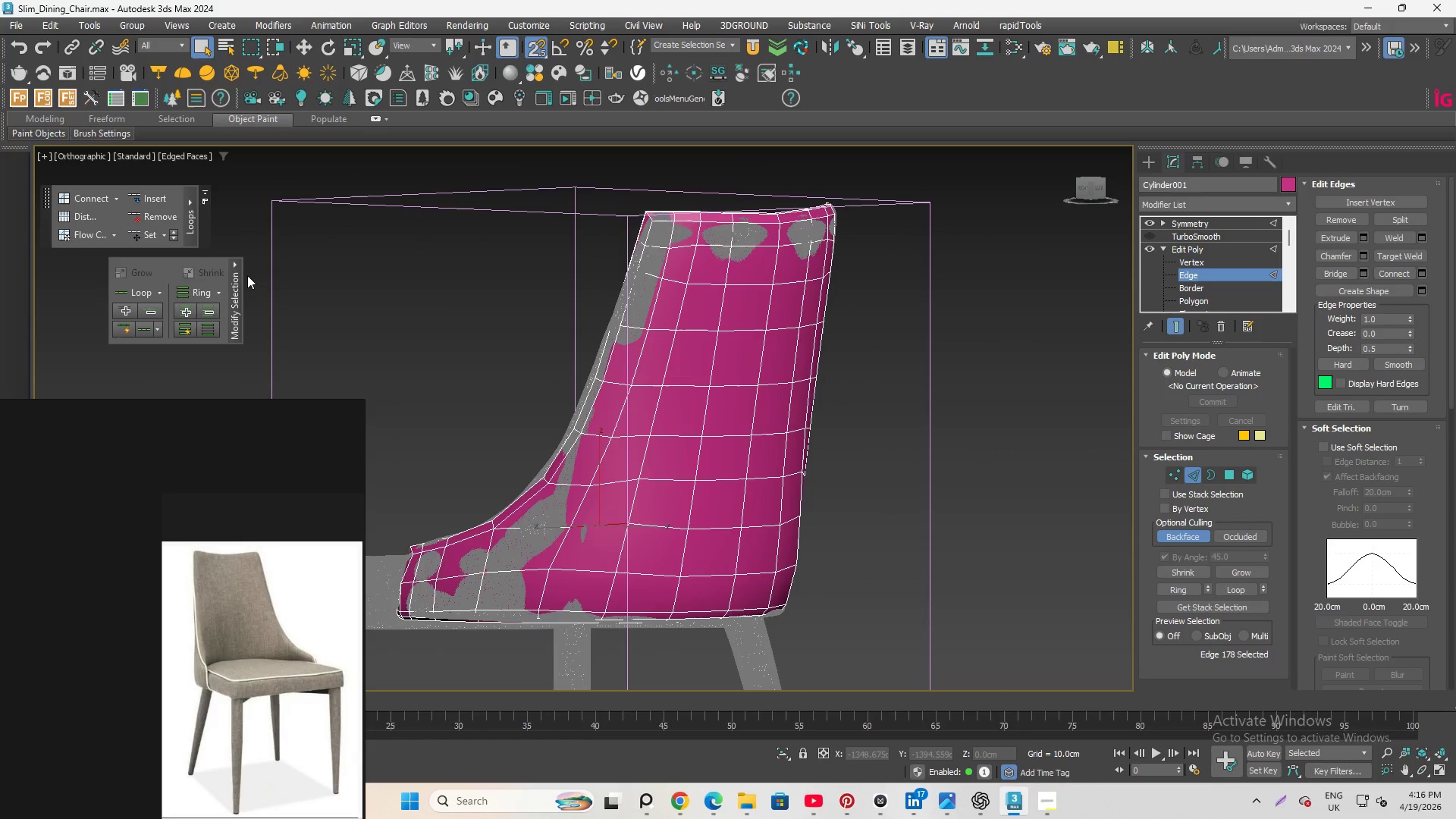 
key(Control+Z)
 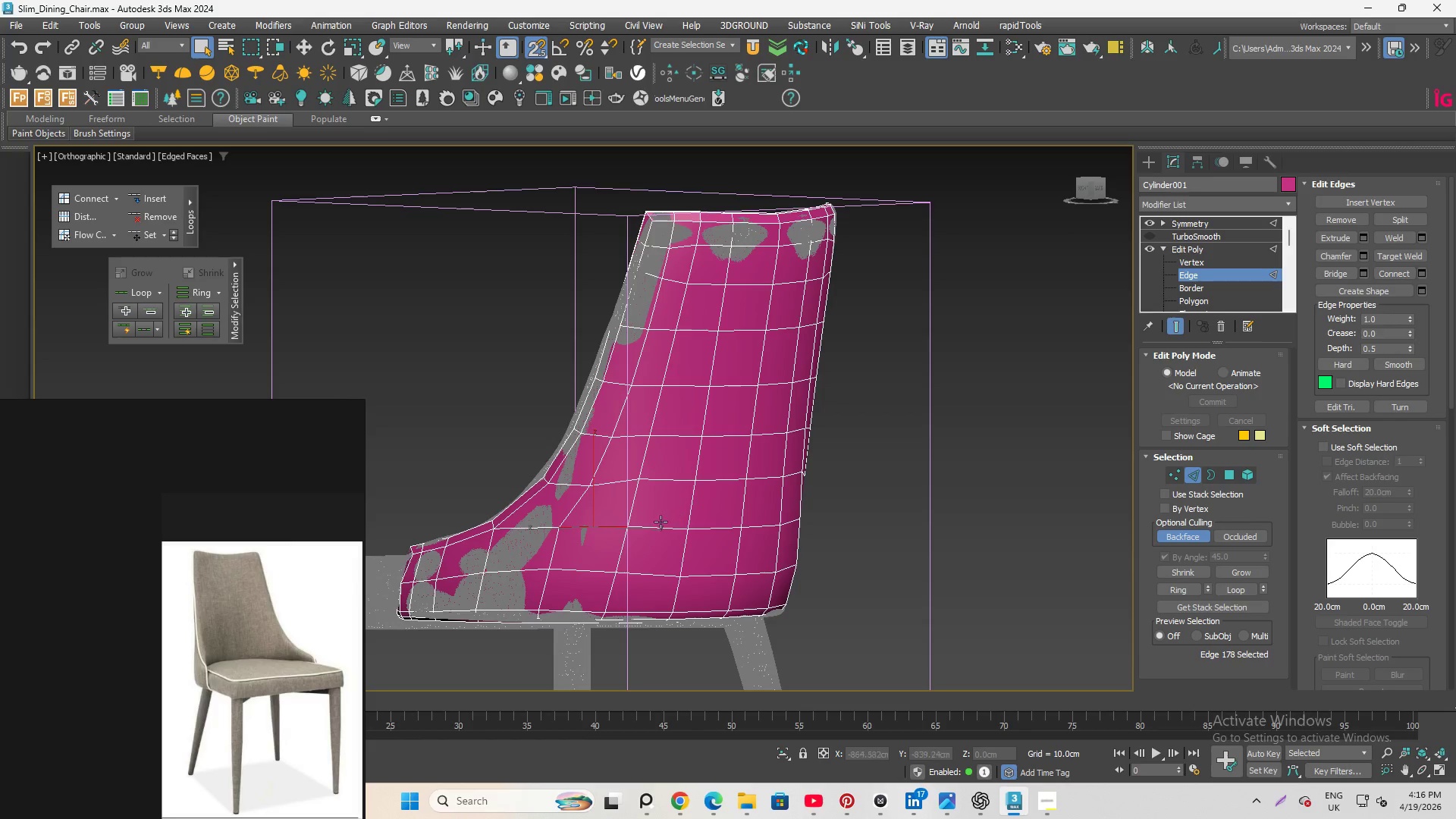 
hold_key(key=AltLeft, duration=0.77)
scroll: coordinate [633, 522], scroll_direction: up, amount: 1.0
 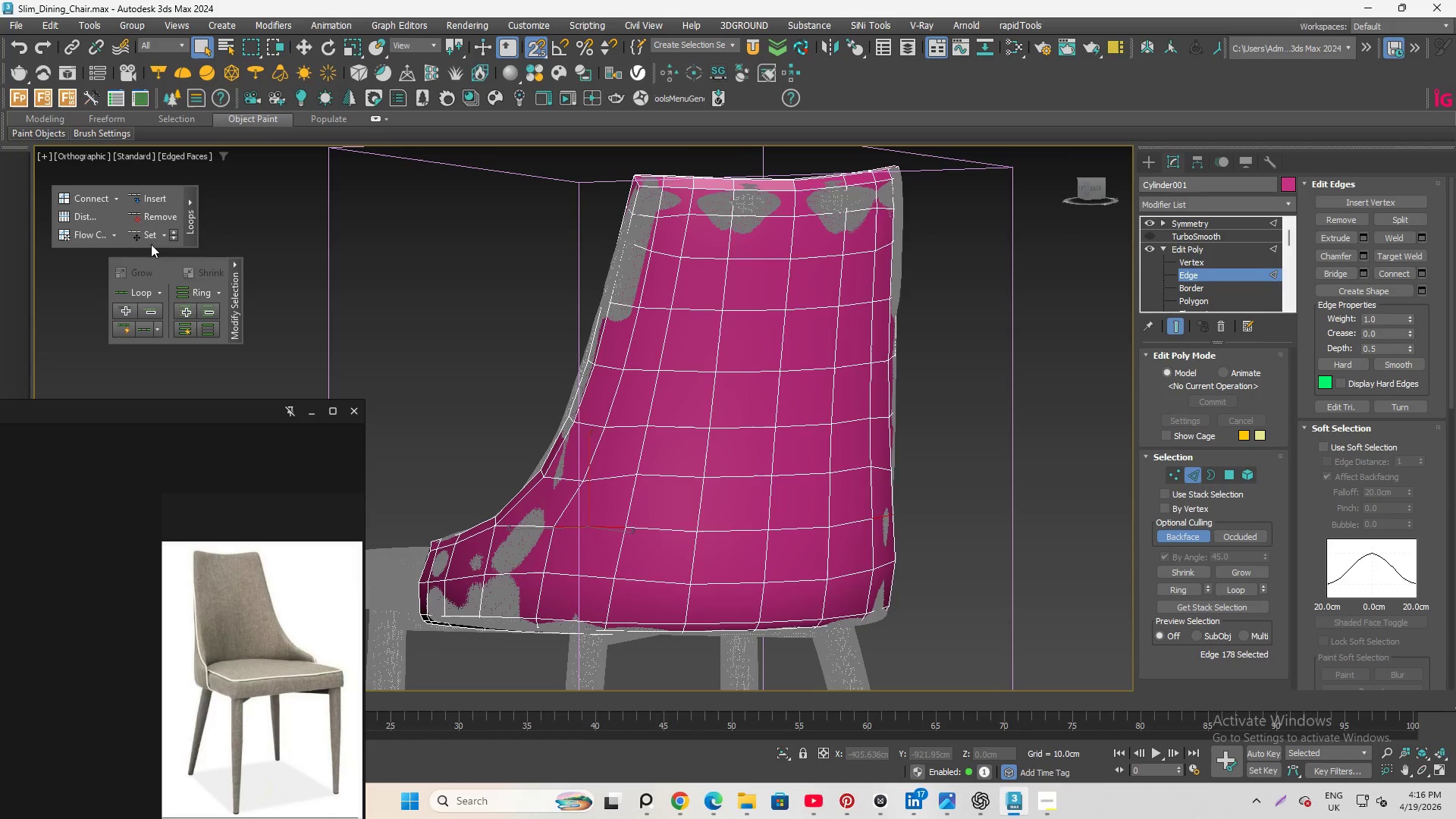 
left_click([147, 238])
 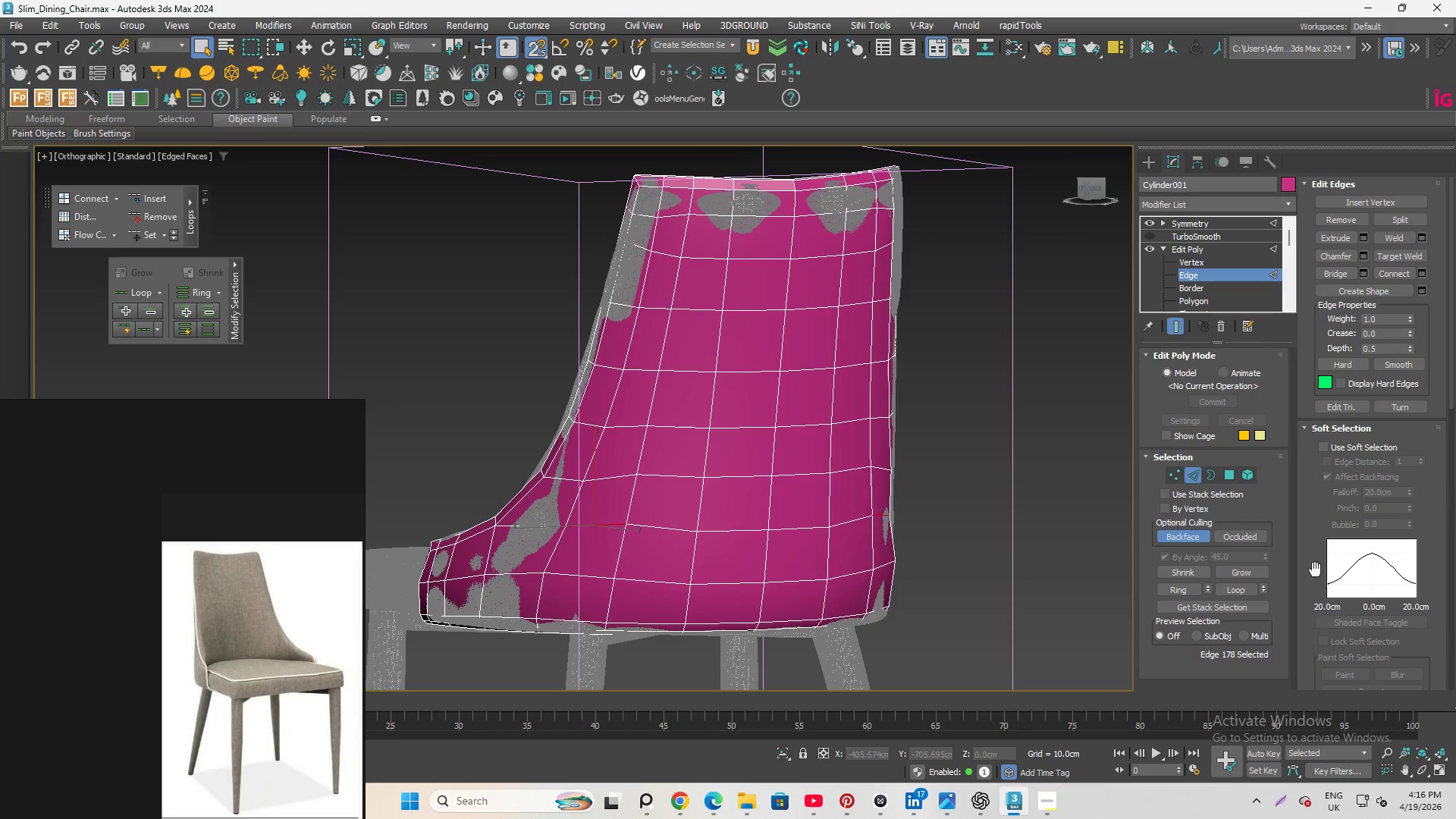 
scroll: coordinate [1314, 576], scroll_direction: down, amount: 11.0
 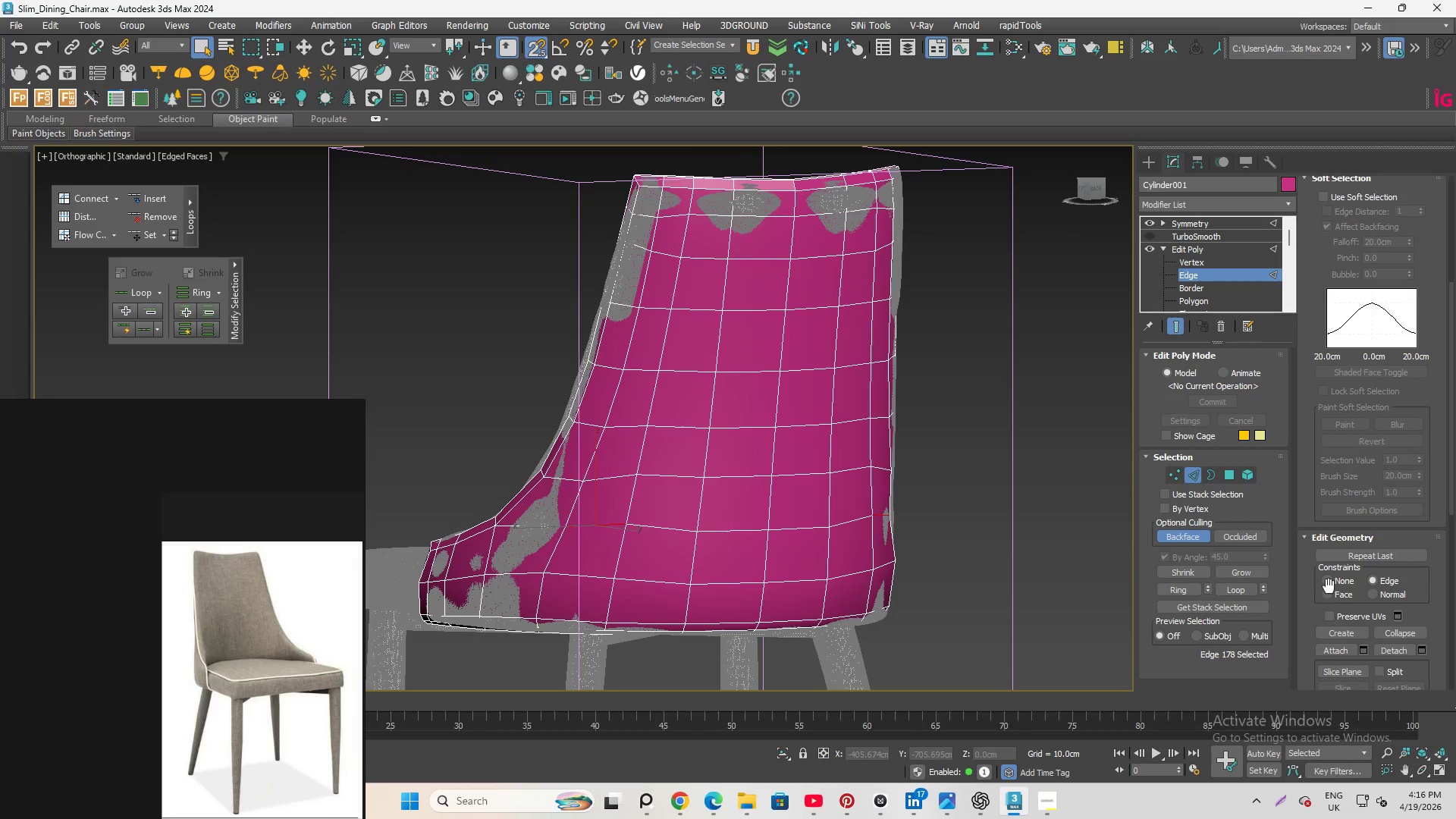 
left_click([1326, 581])
 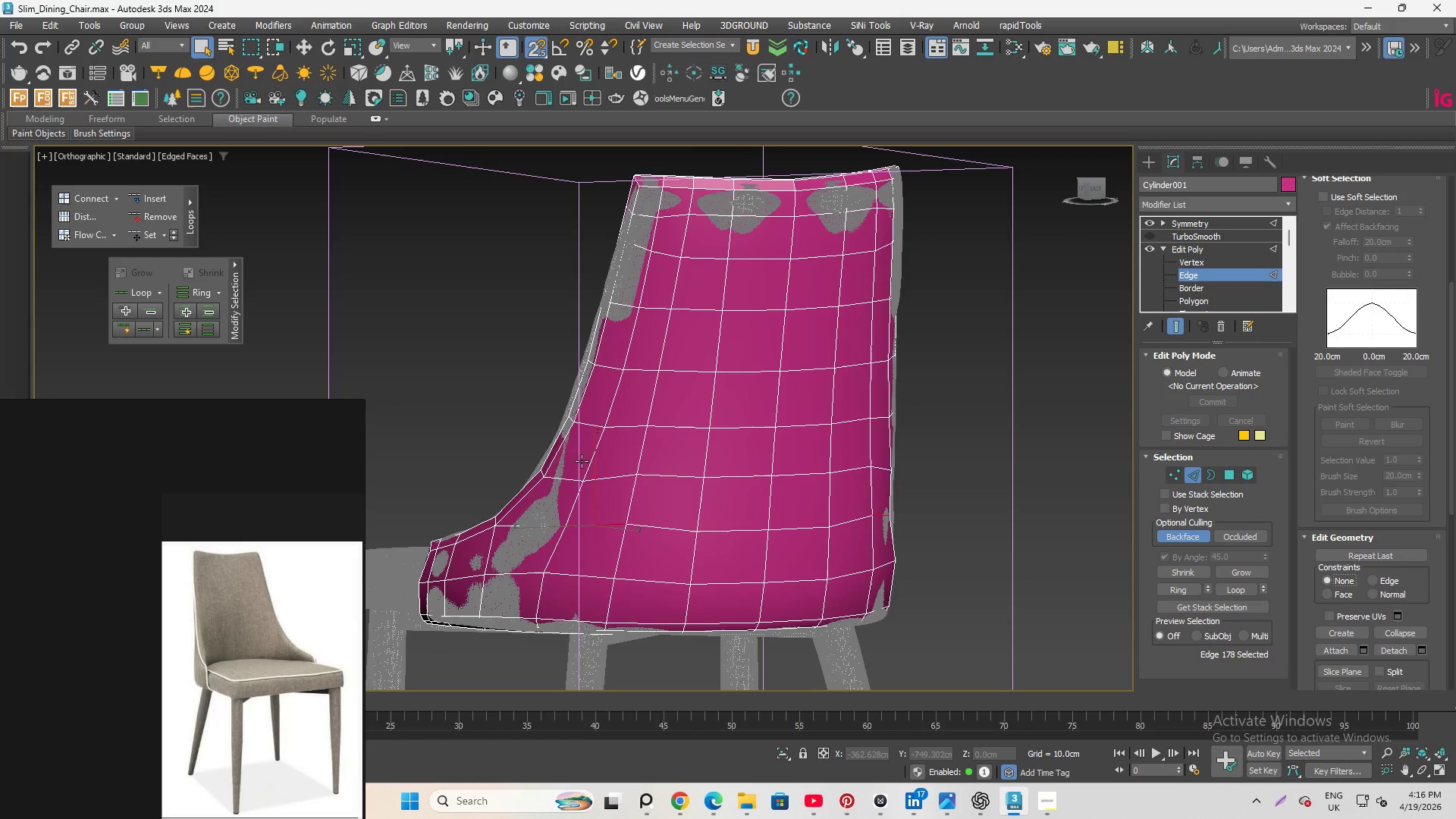 
left_click([588, 460])
 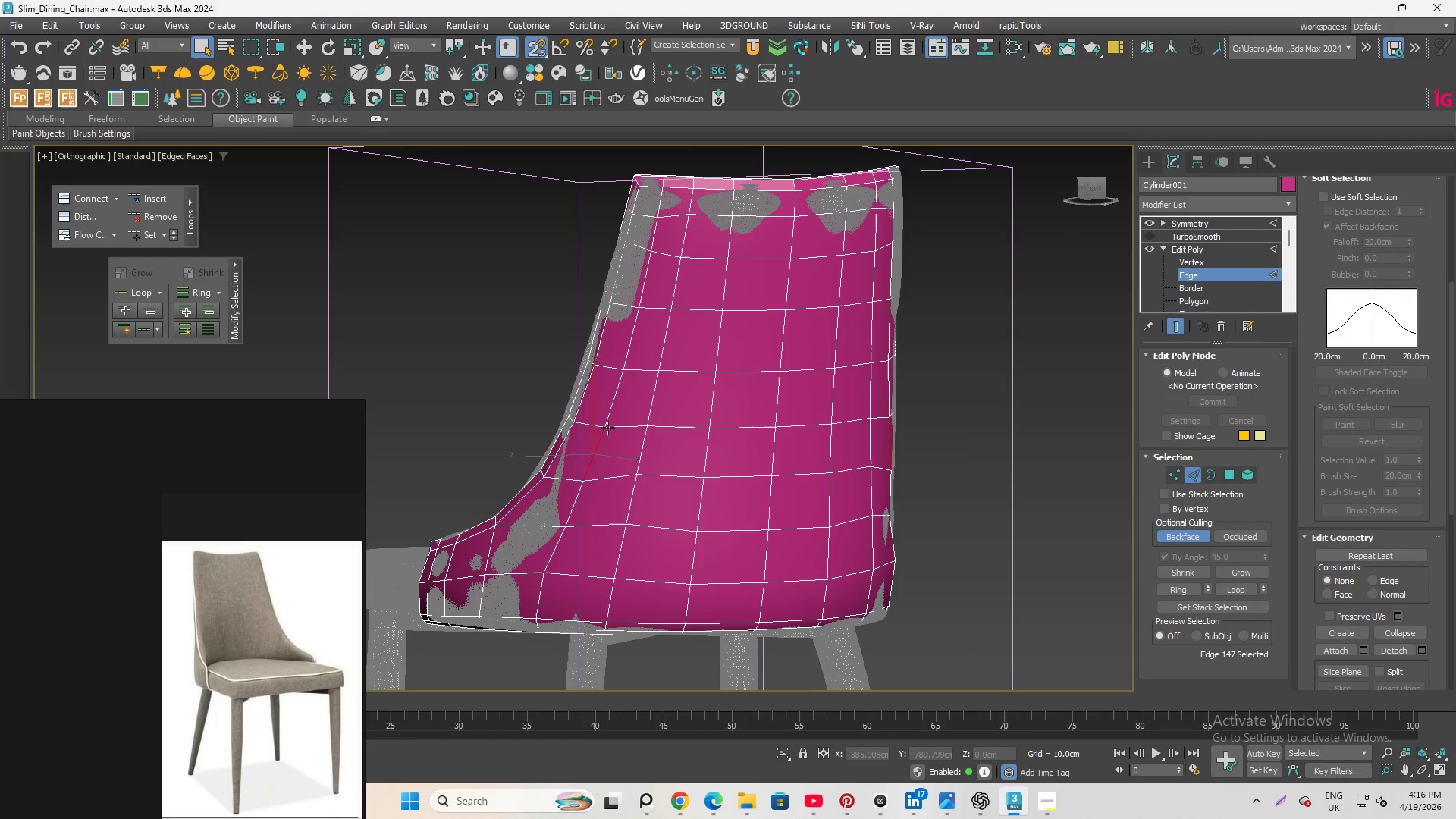 
hold_key(key=ControlLeft, duration=3.09)
left_click([609, 406])
 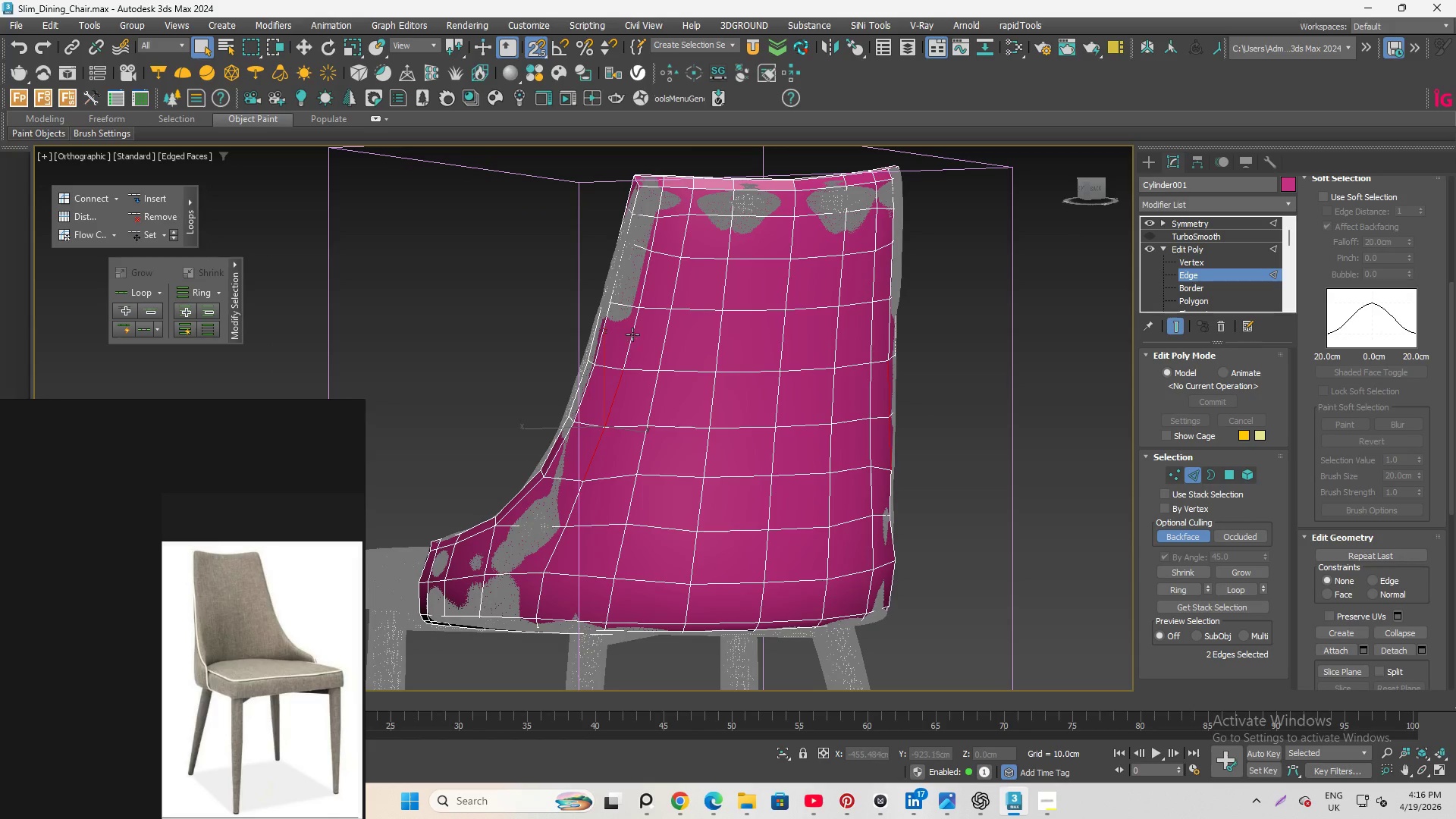 
left_click([634, 334])
 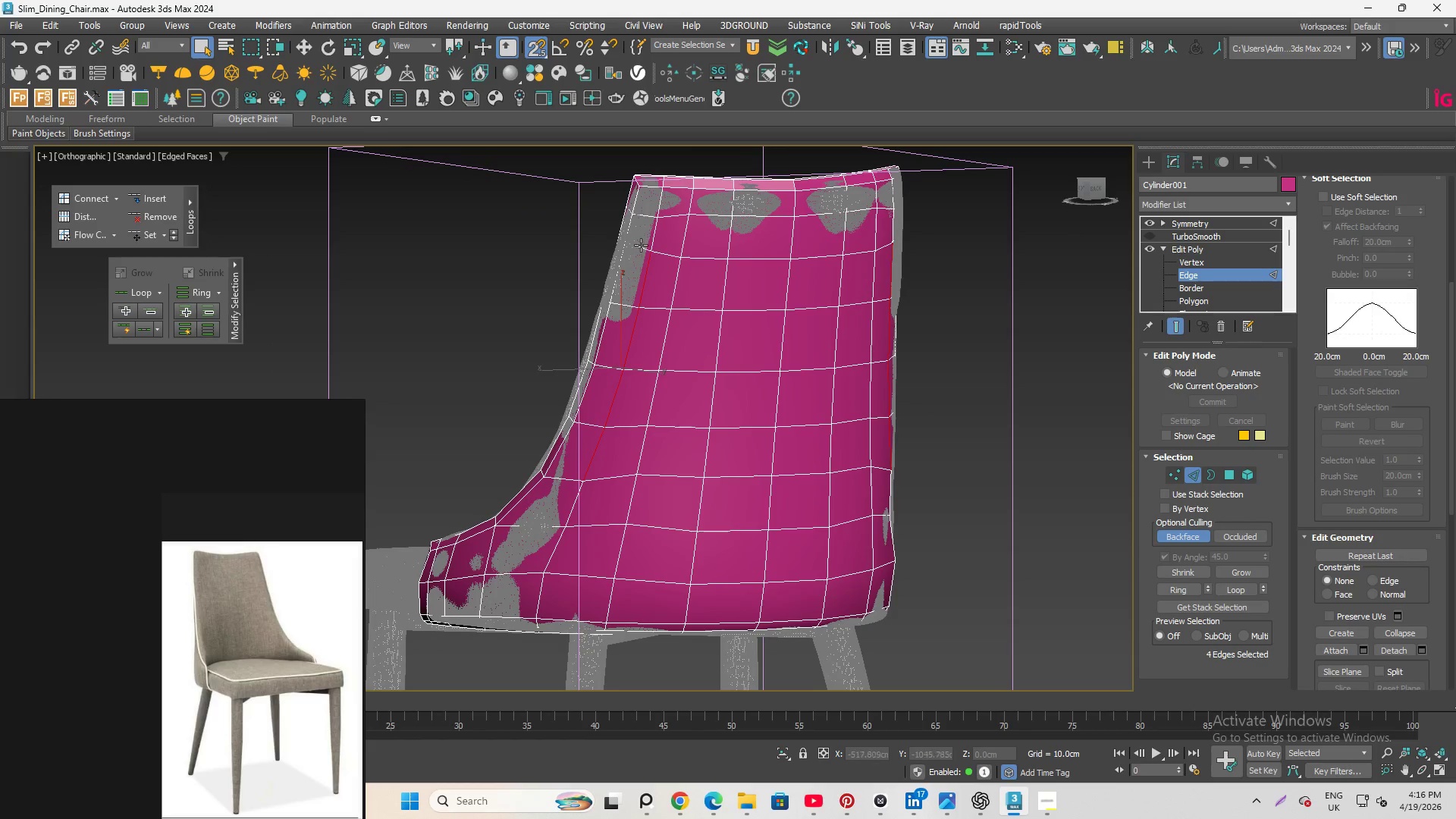 
left_click([654, 234])
 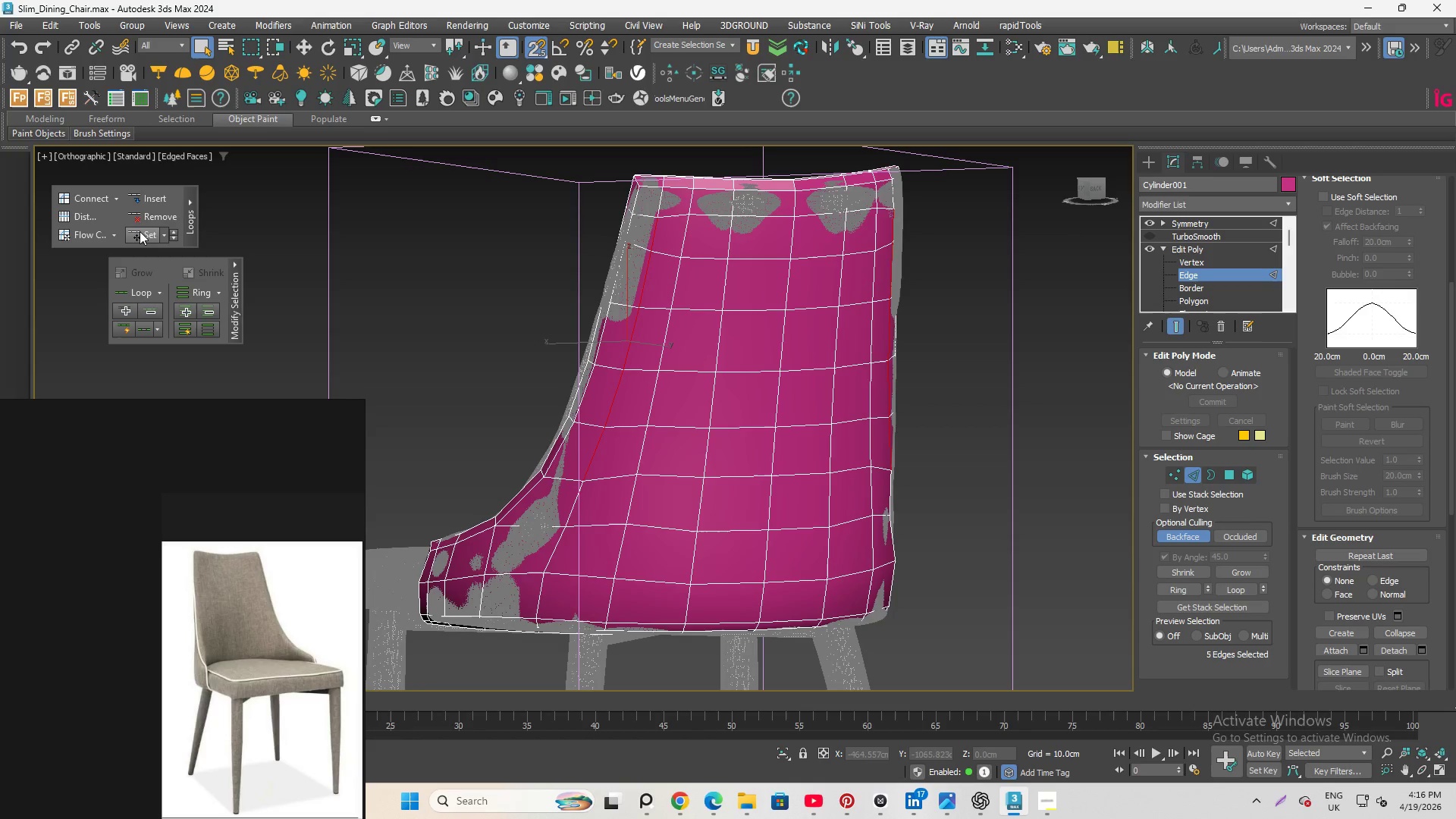 
left_click([142, 230])
 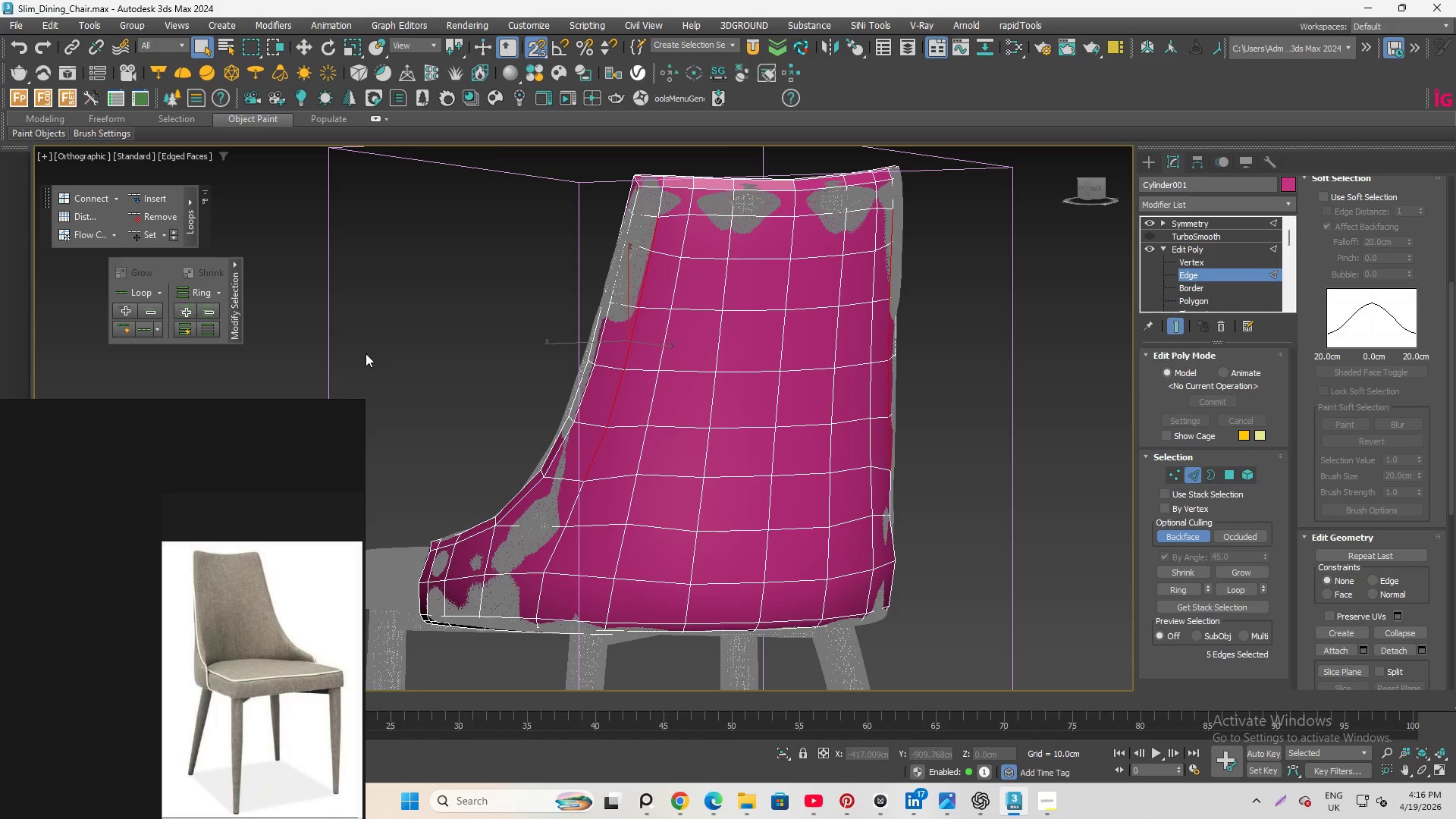 
key(Control+Z)
 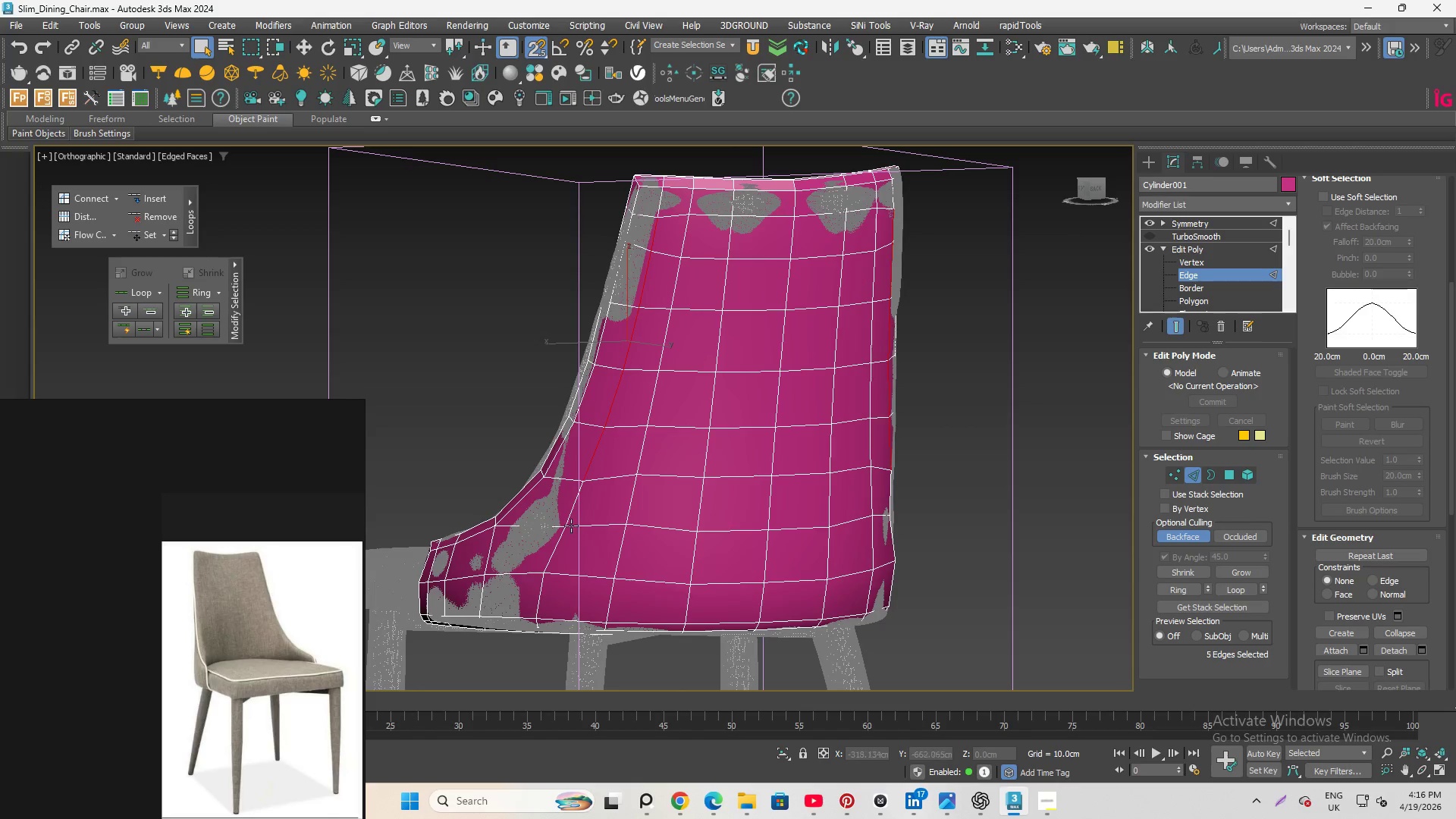 
left_click([566, 516])
 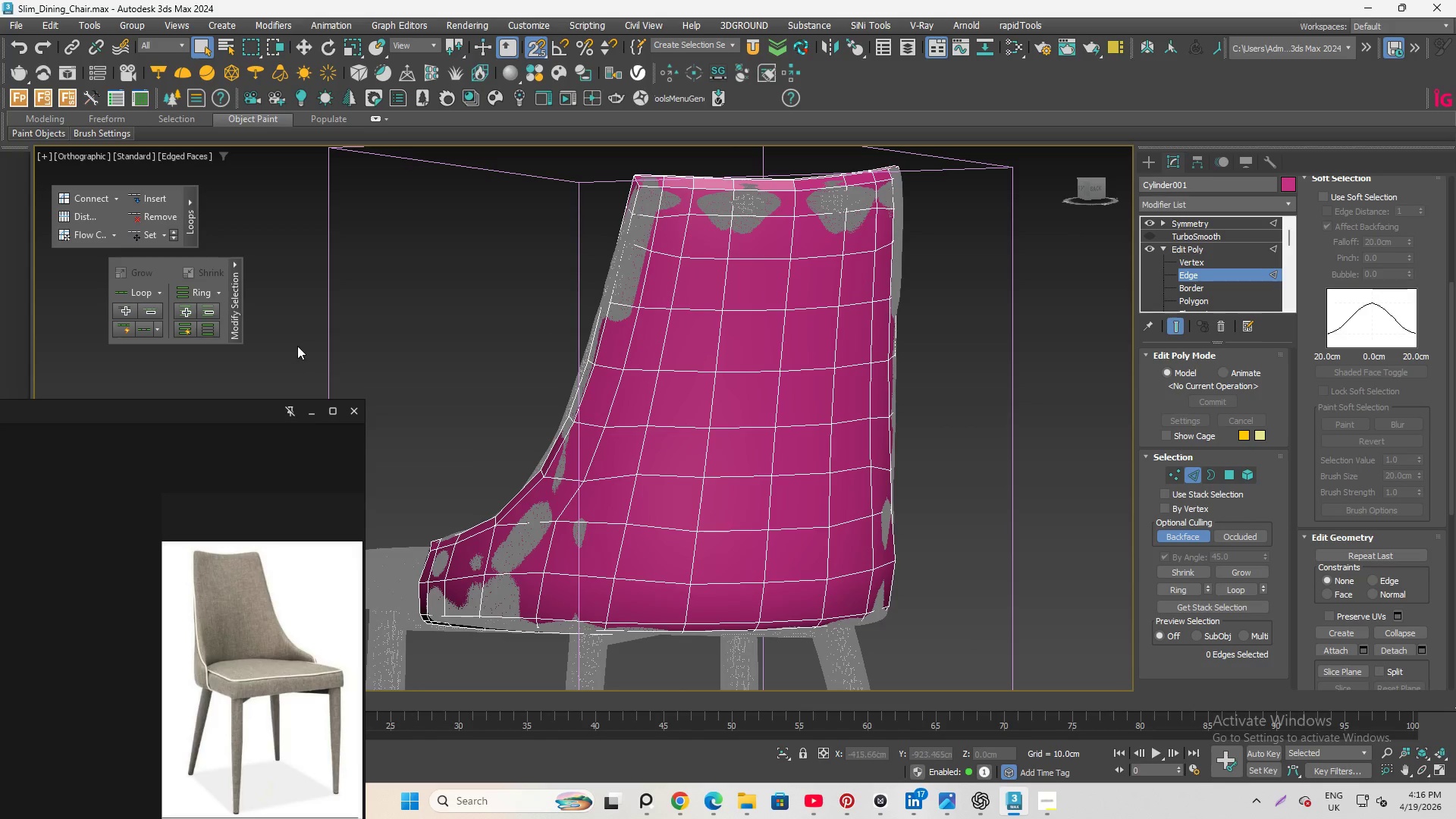 
wait(7.0)
 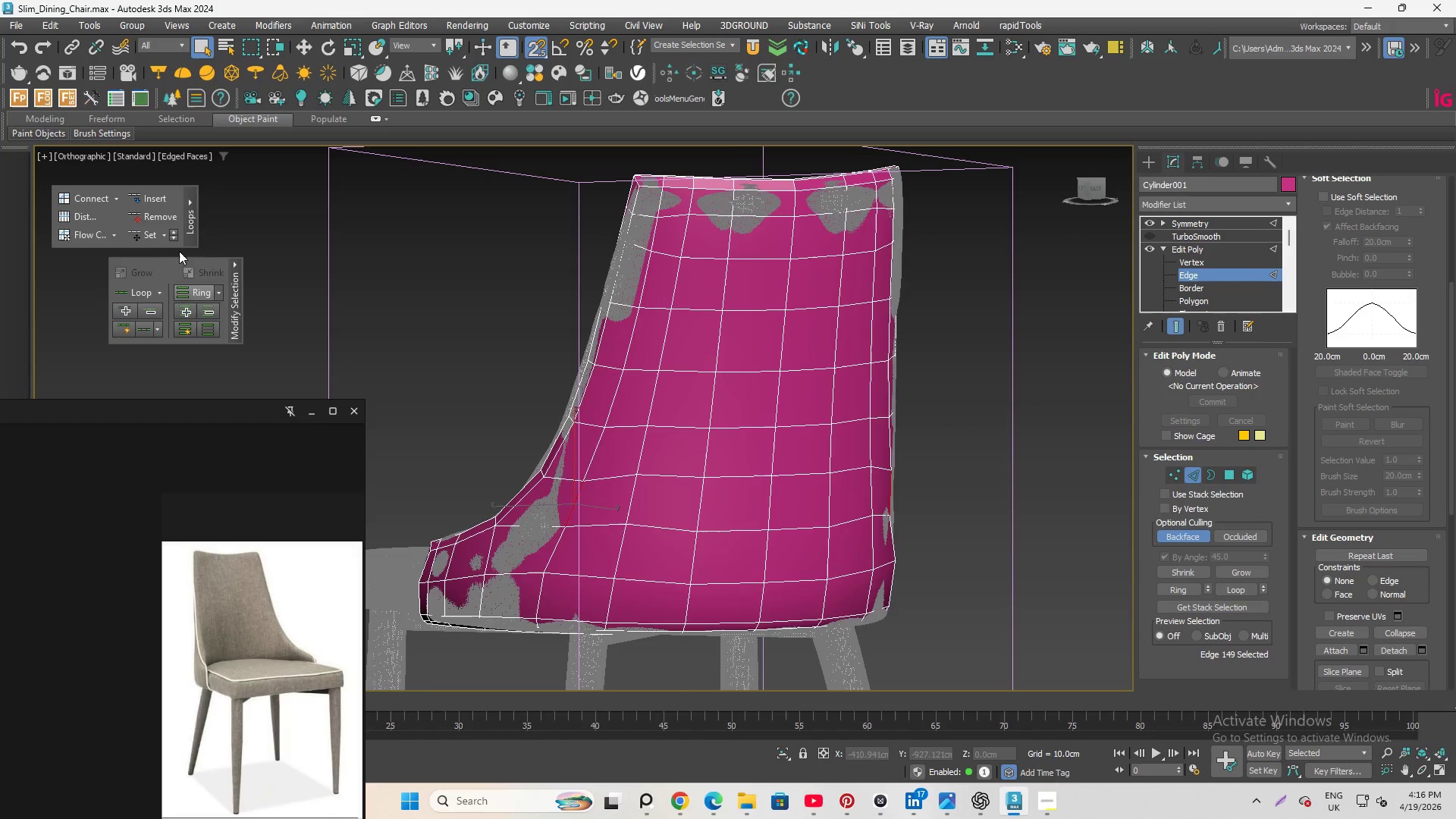 
left_click([613, 478])
 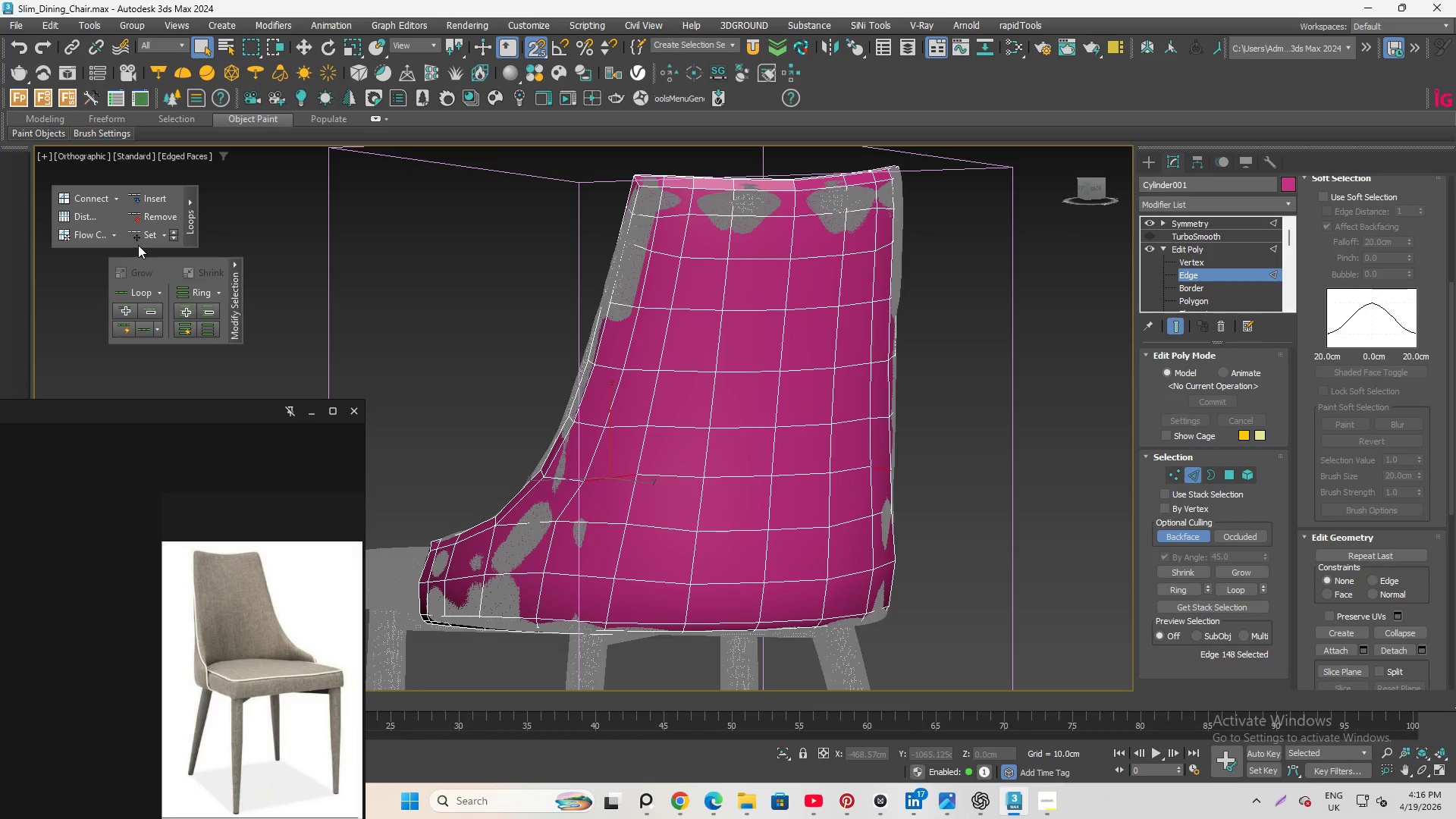 
left_click([142, 233])
 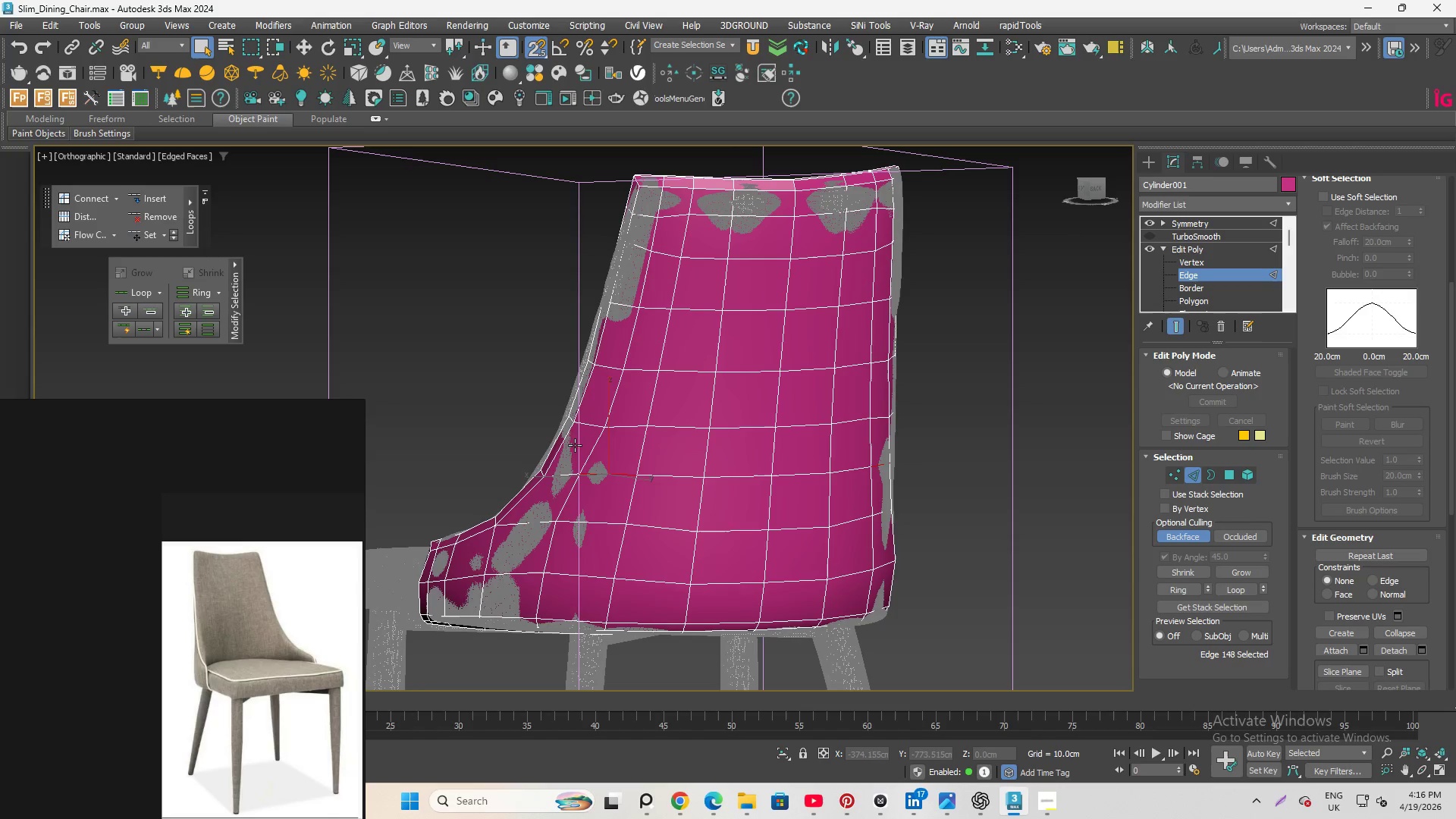 
scroll: coordinate [606, 458], scroll_direction: up, amount: 4.0
 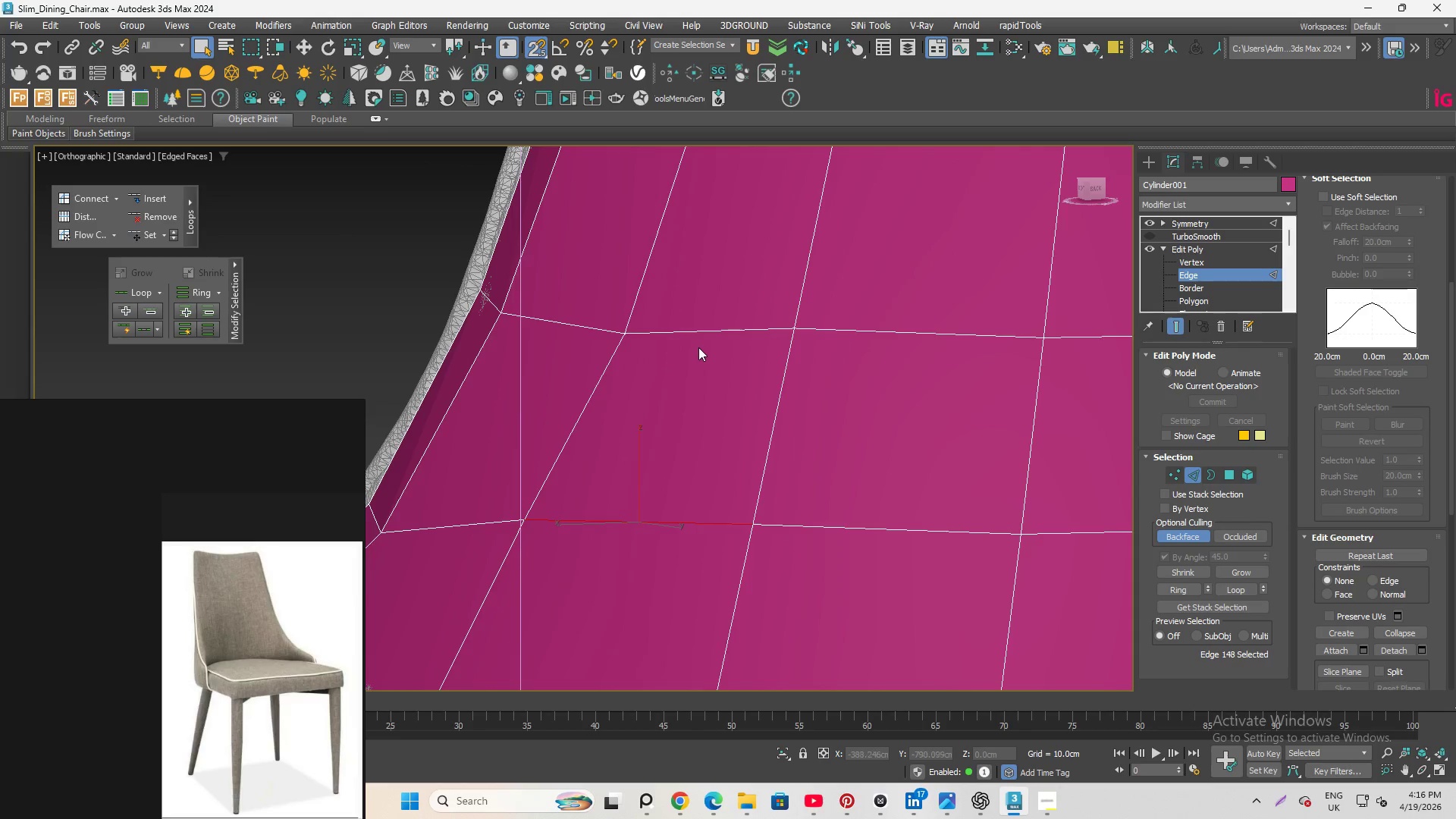 
left_click([692, 334])
 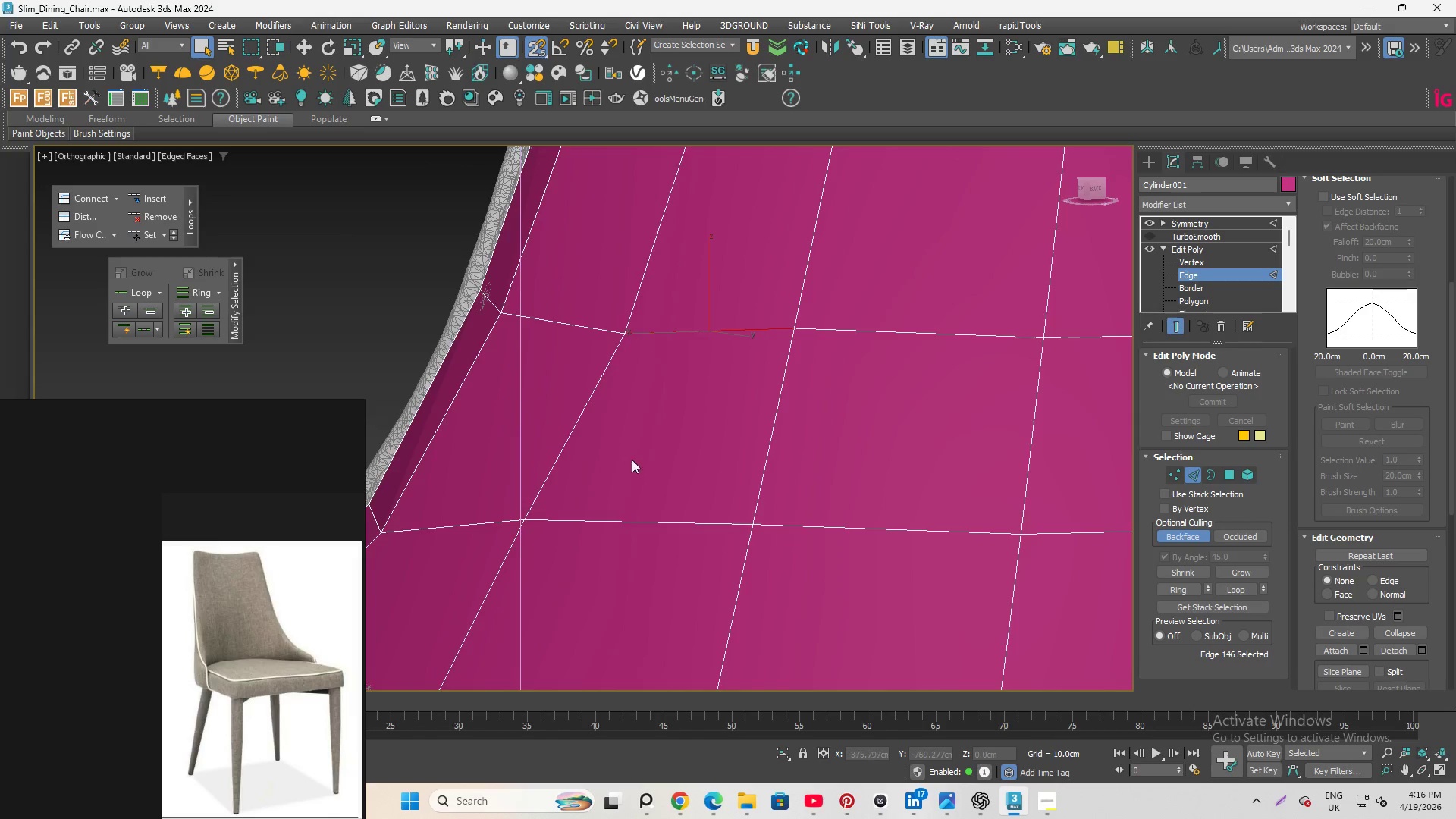 
scroll: coordinate [645, 535], scroll_direction: down, amount: 4.0
 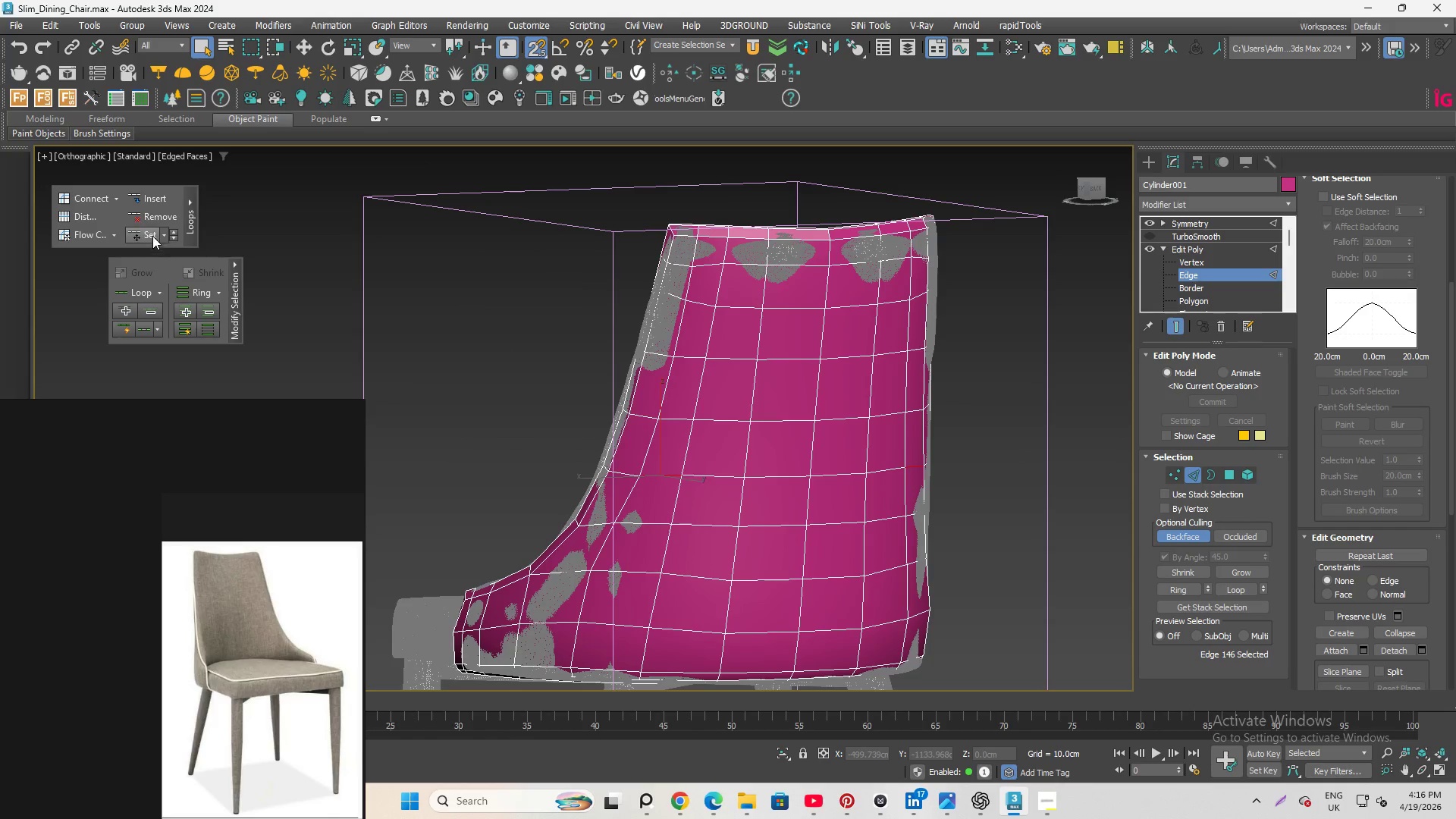 
left_click([137, 226])
 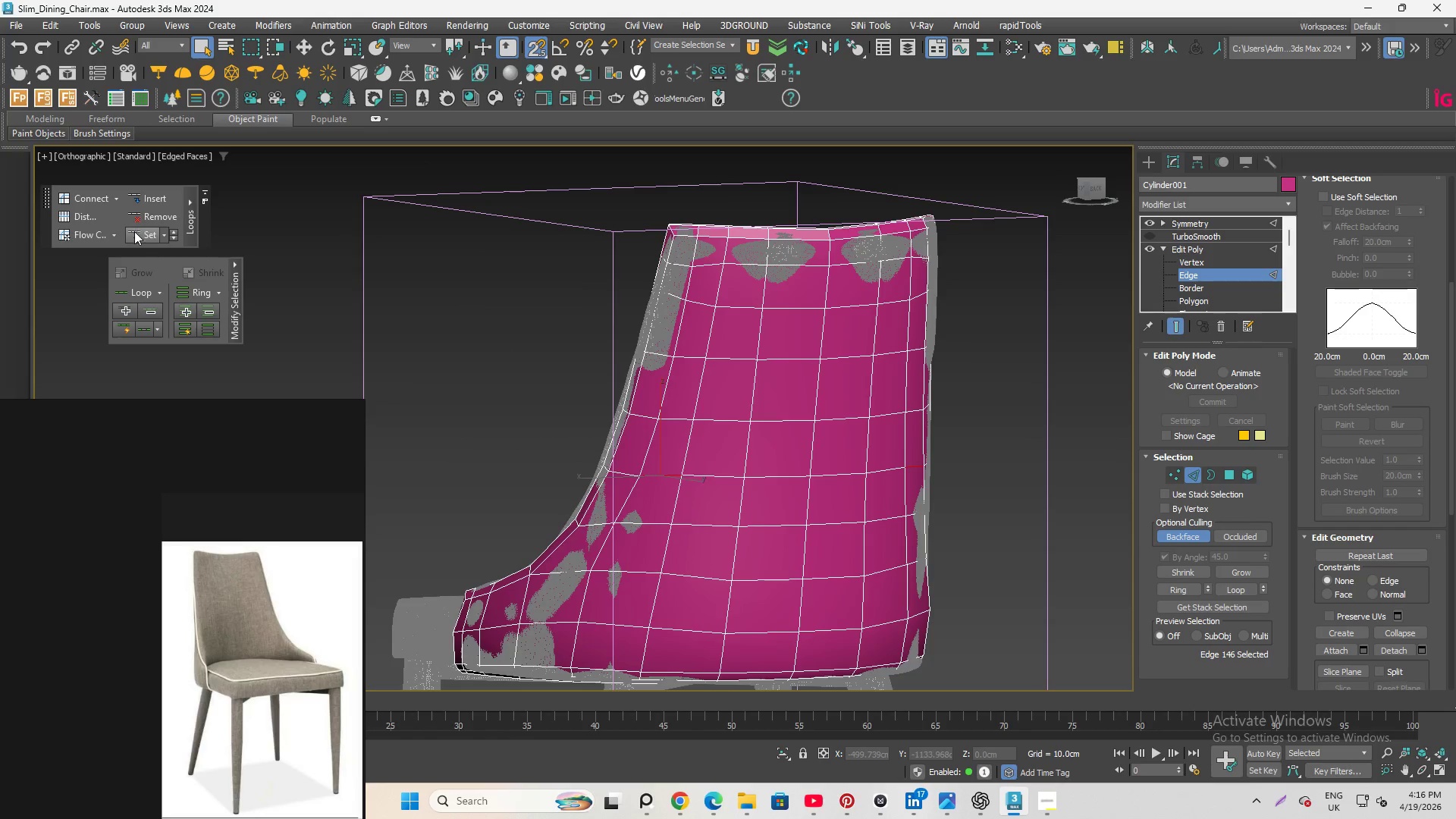 
left_click([134, 231])
 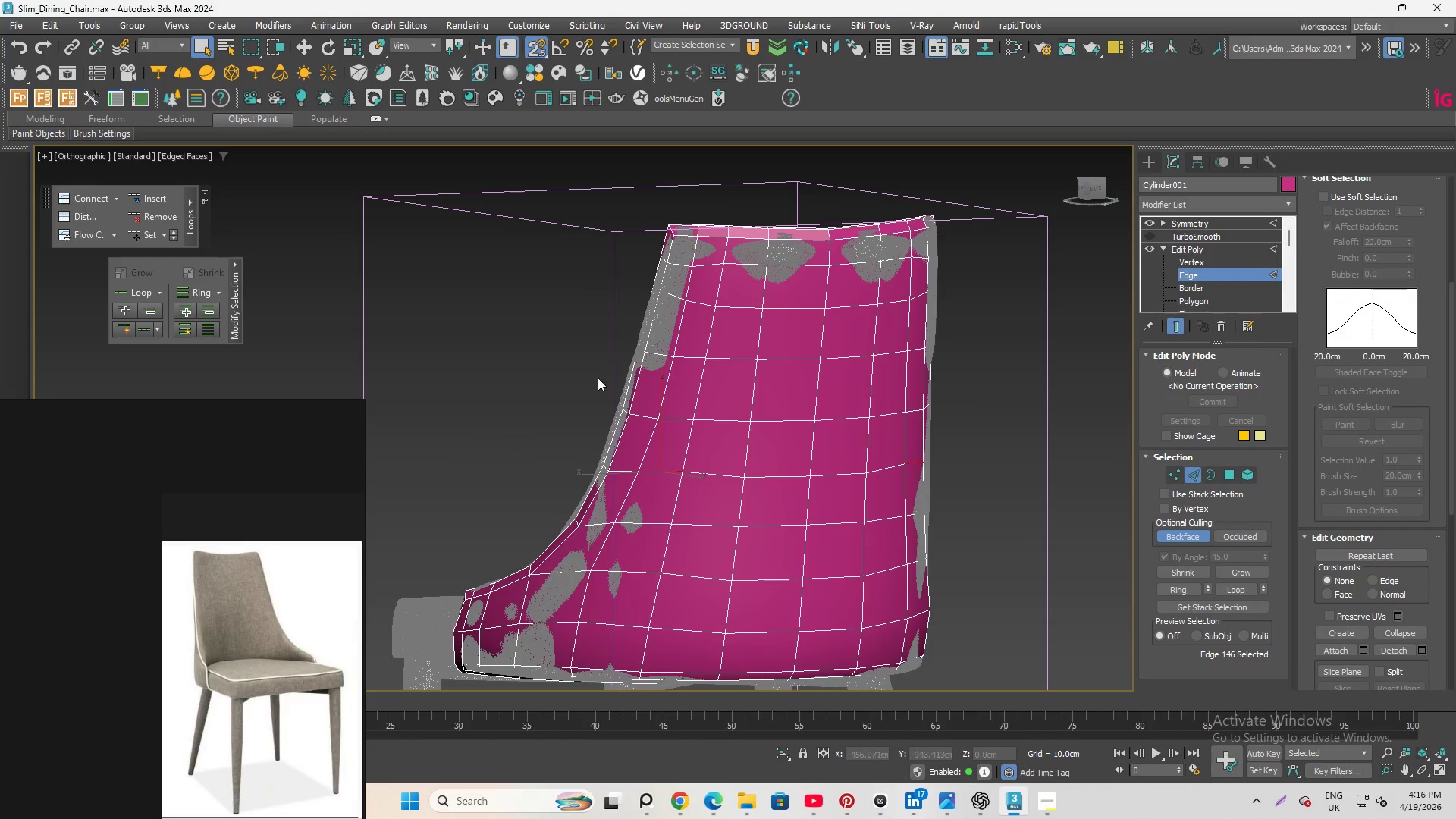 
scroll: coordinate [689, 435], scroll_direction: up, amount: 3.0
 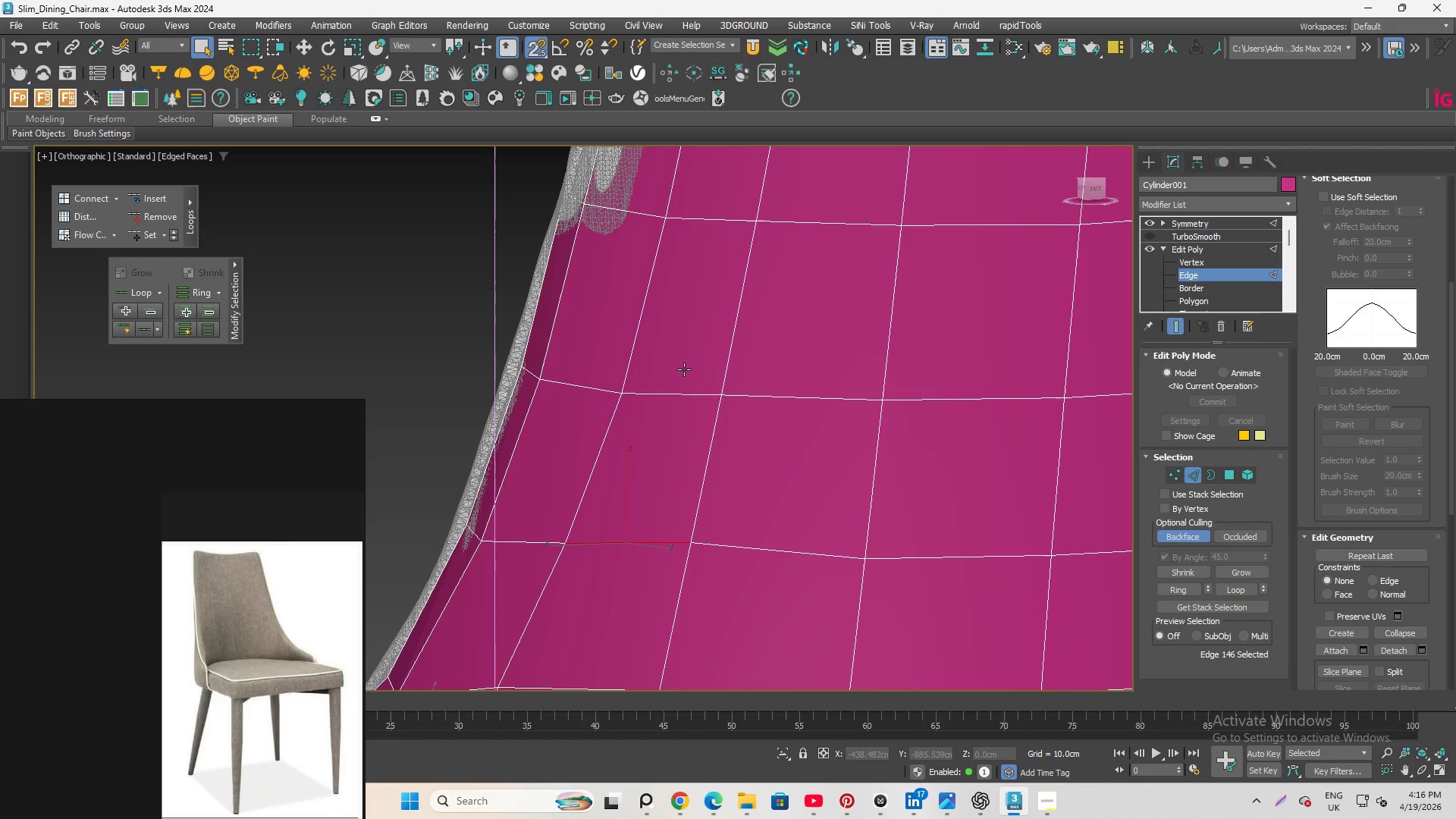 
left_click([532, 369])
 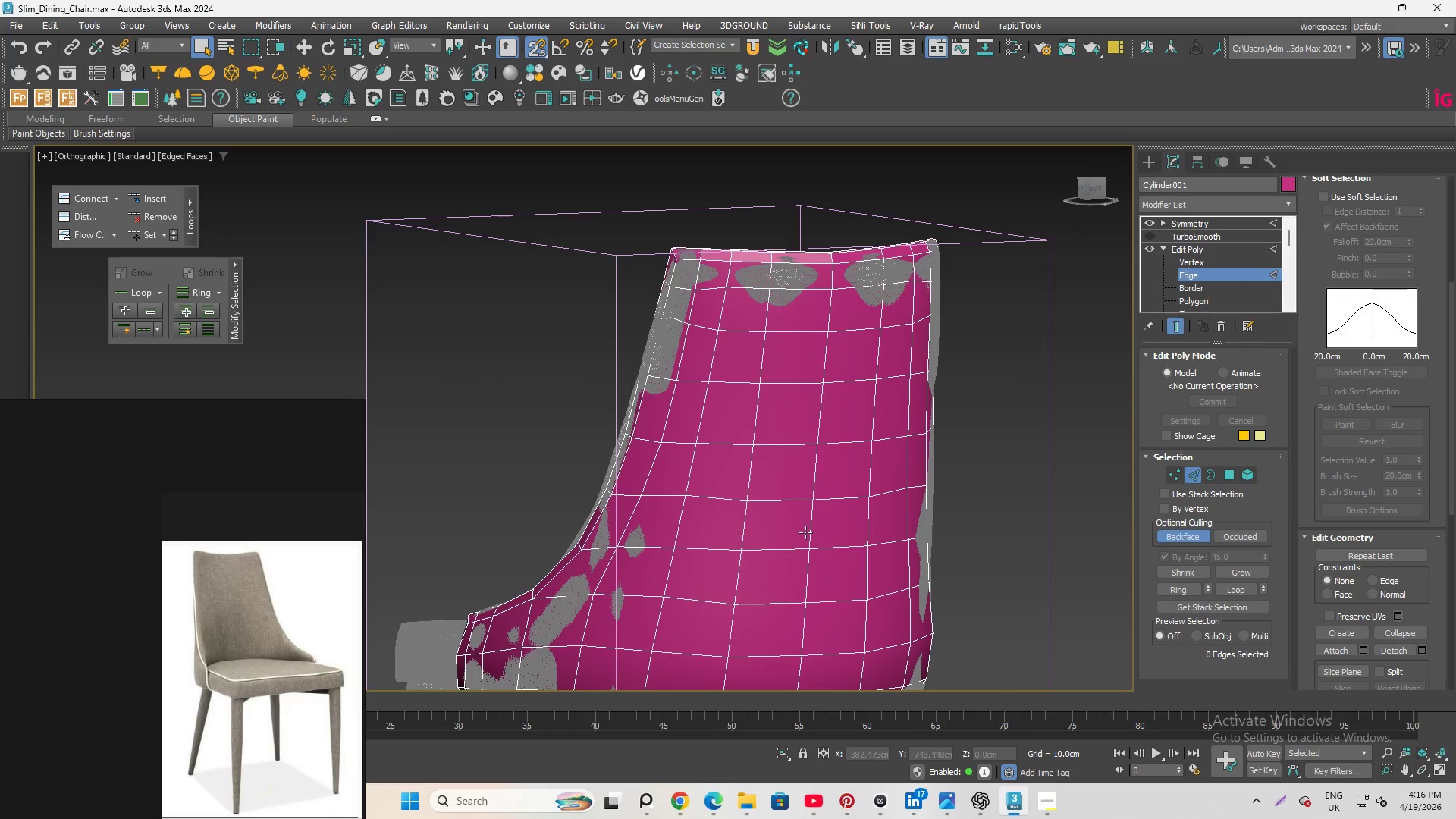 
scroll: coordinate [681, 475], scroll_direction: down, amount: 3.0
 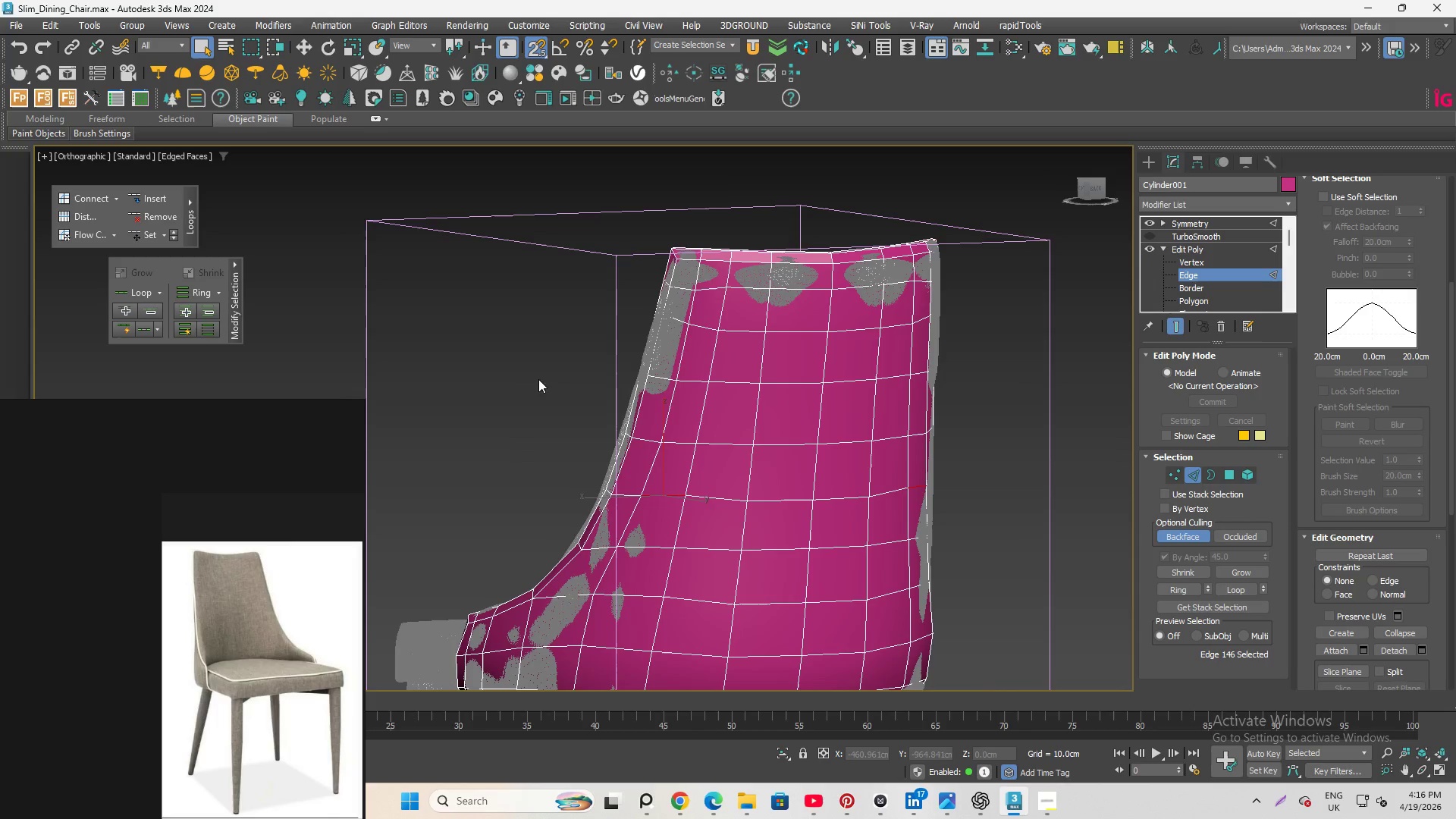 
left_click([788, 497])
 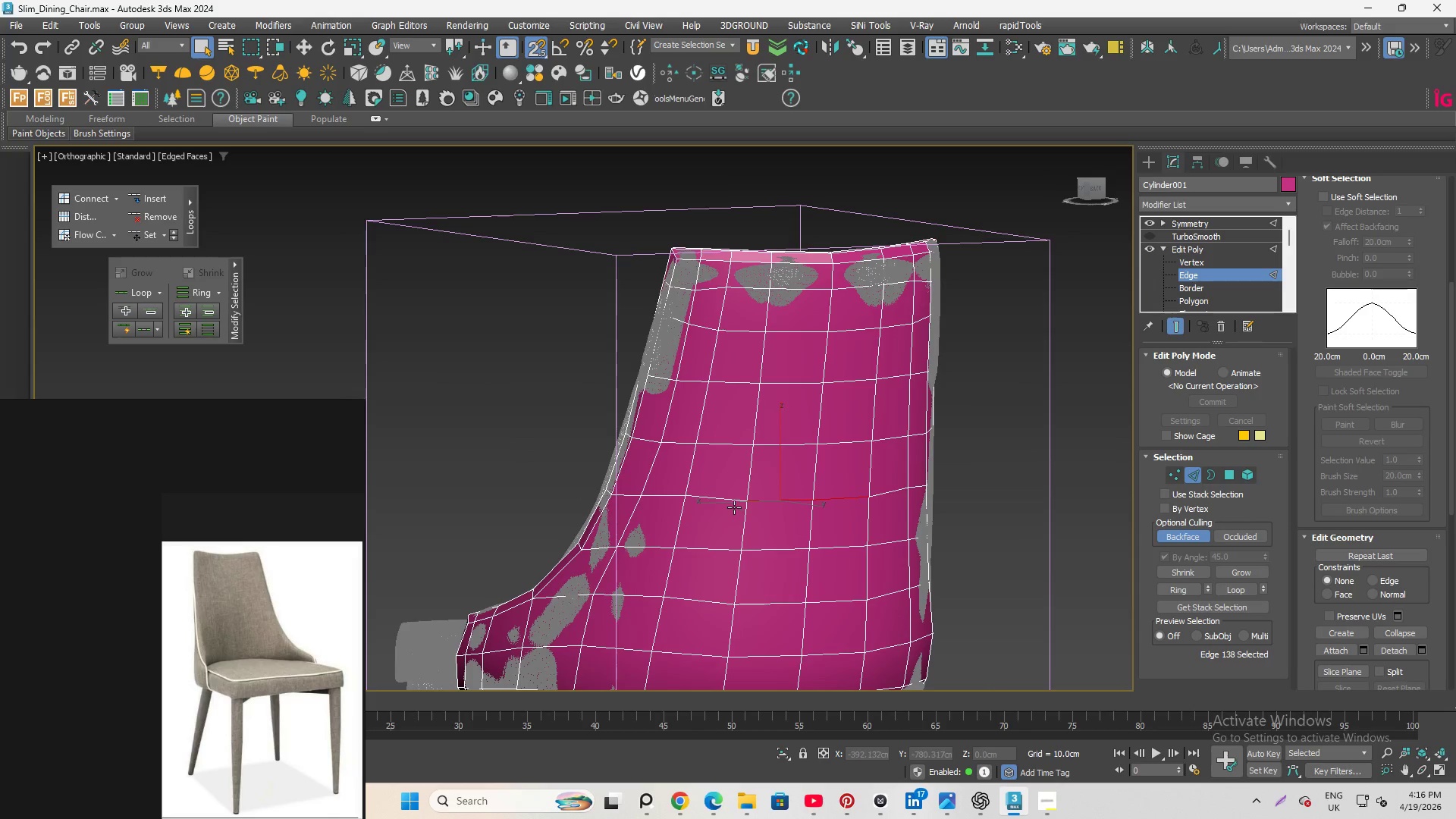 
hold_key(key=ControlLeft, duration=0.86)
left_click([736, 500])
 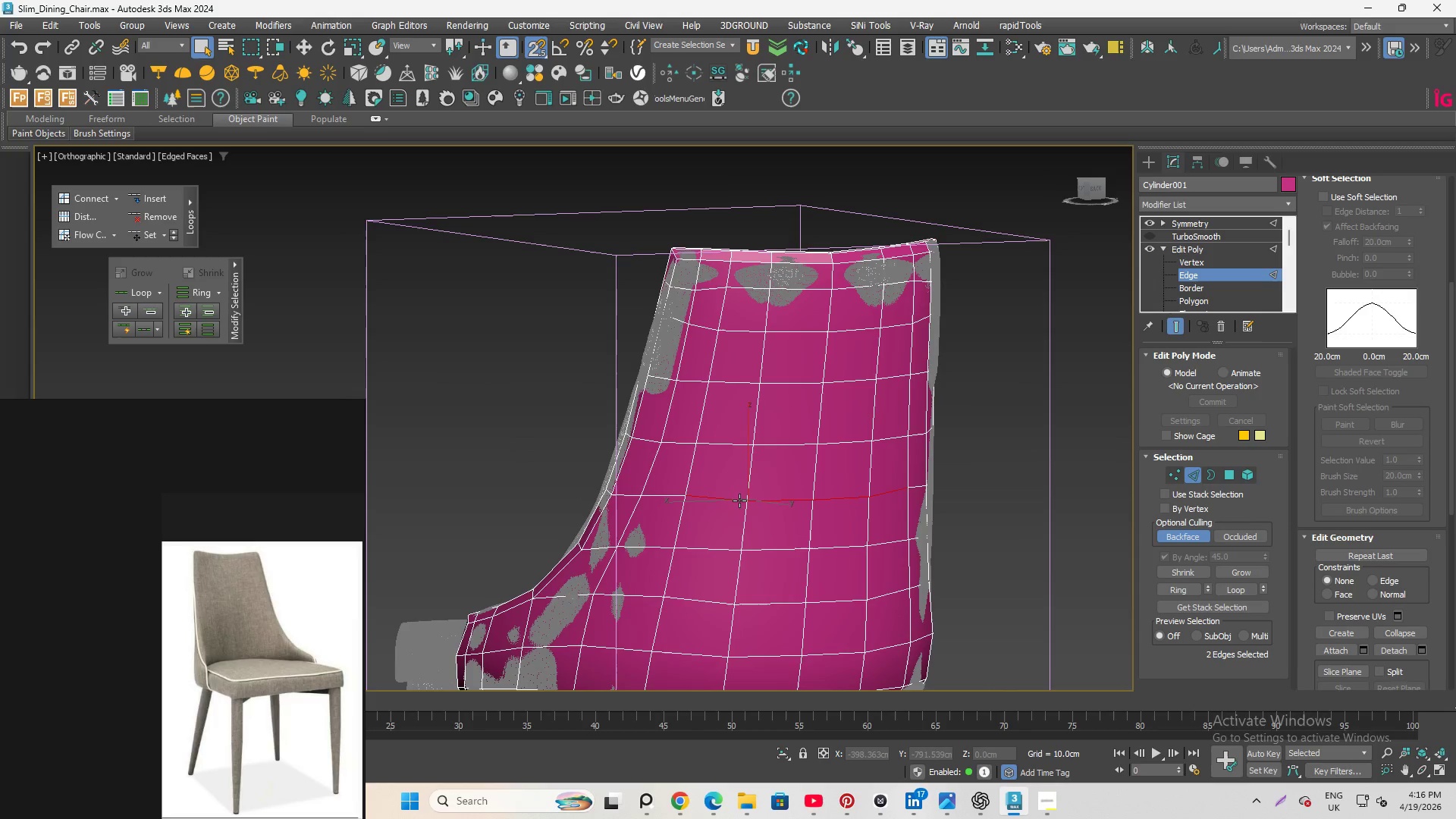 
hold_key(key=AltLeft, duration=0.41)
left_click([739, 500])
 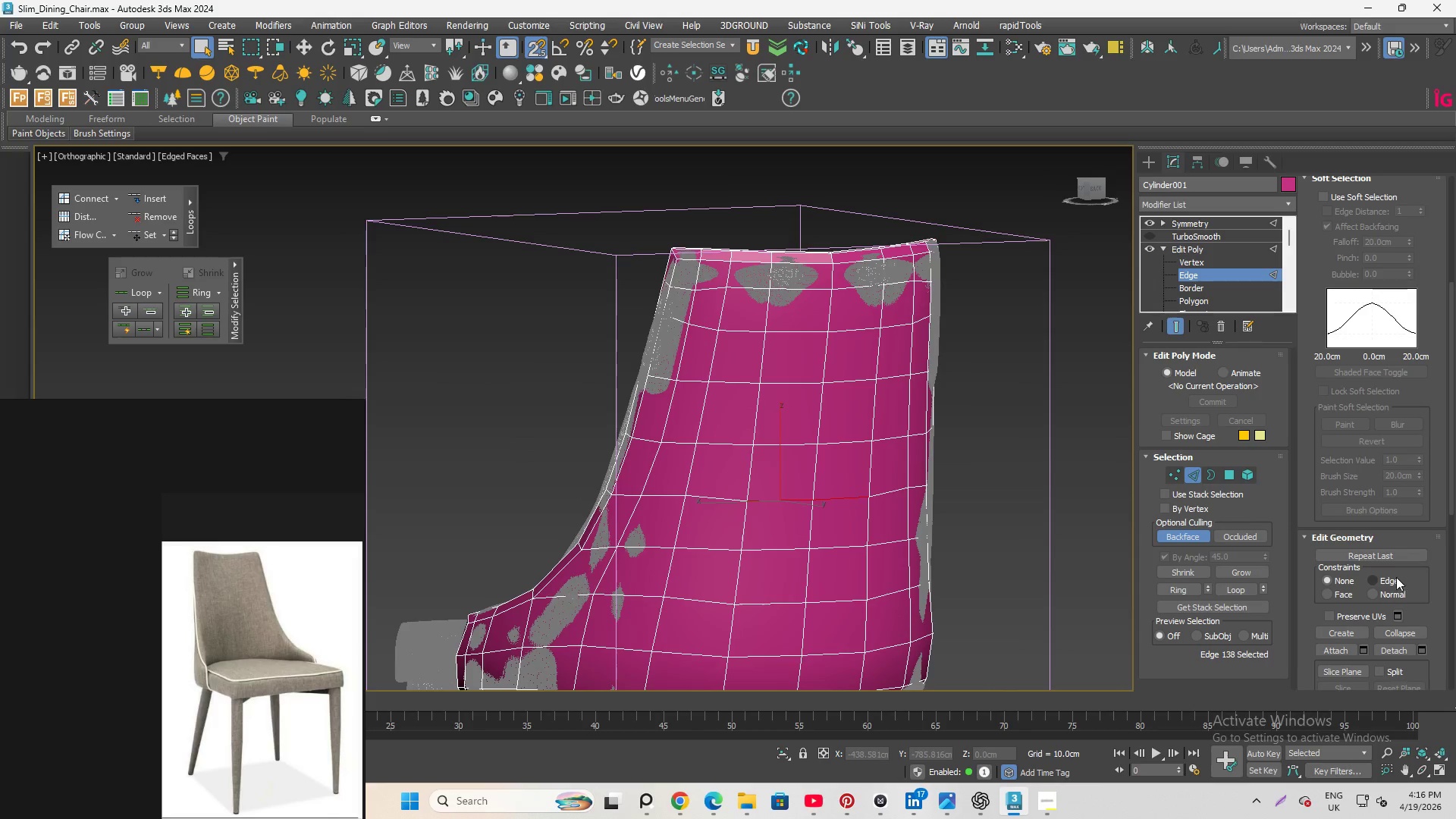 
left_click([1374, 579])
 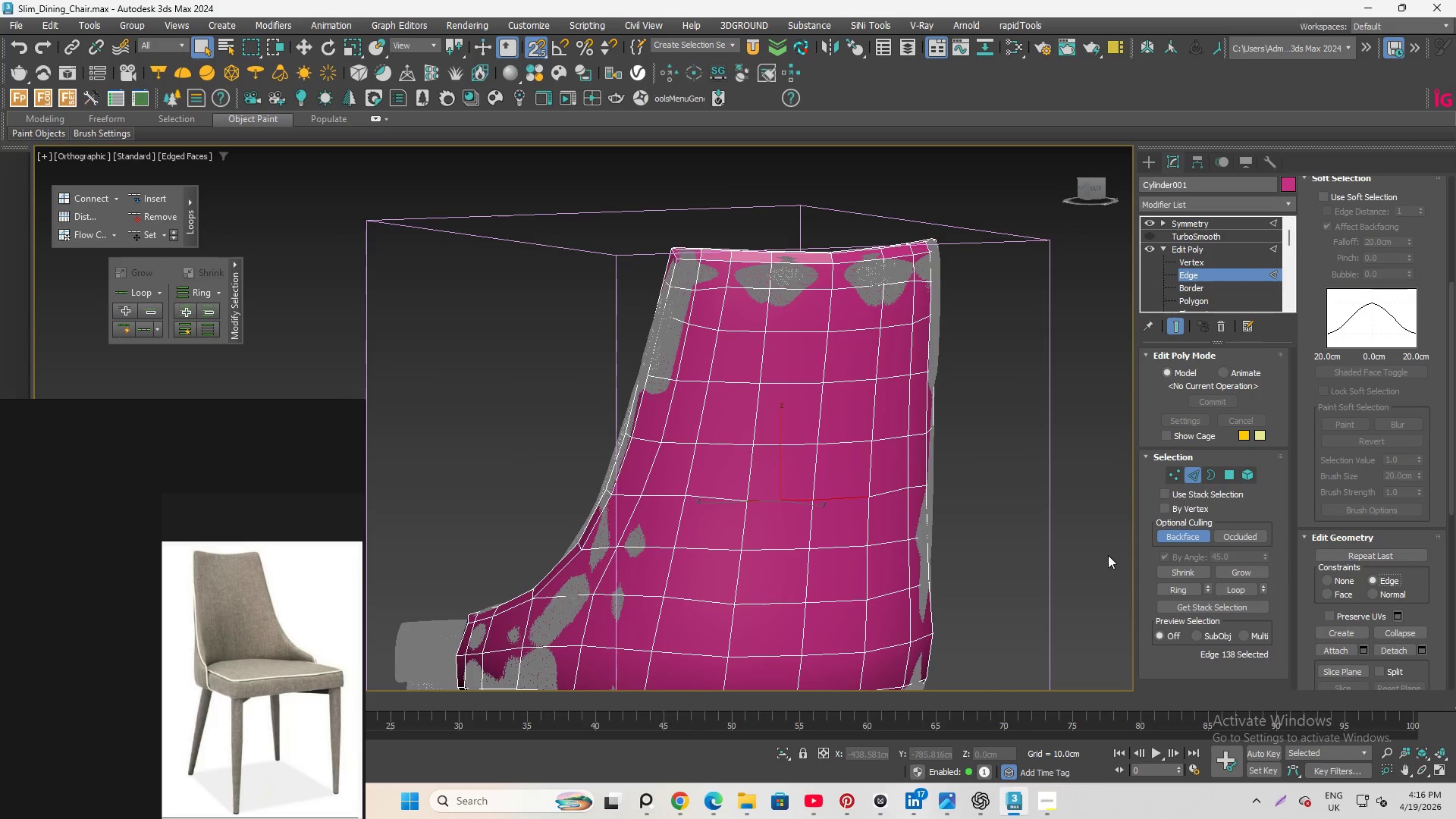 
key(W)
 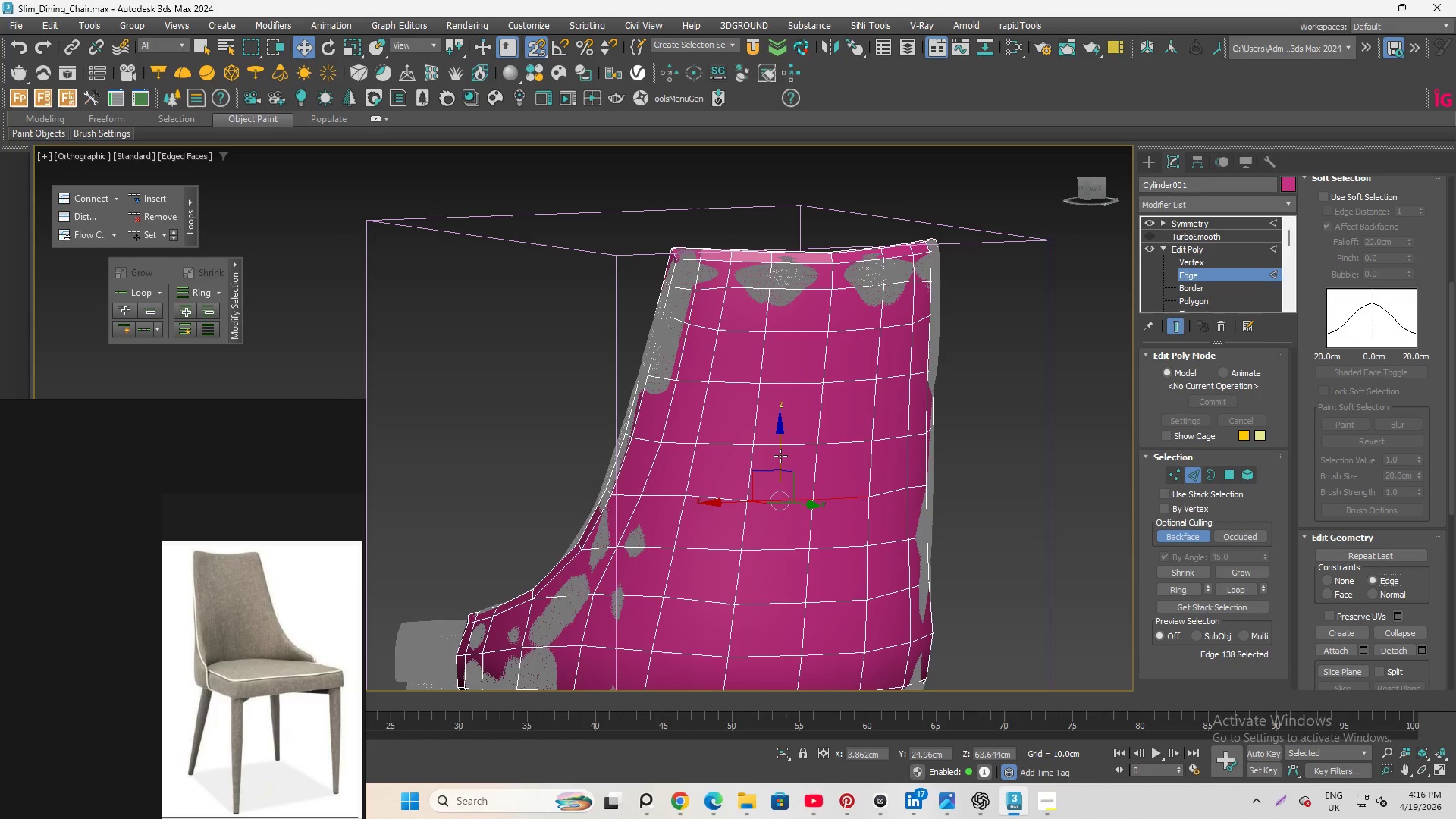 
left_click_drag(start_coordinate=[780, 456], to_coordinate=[777, 435])
 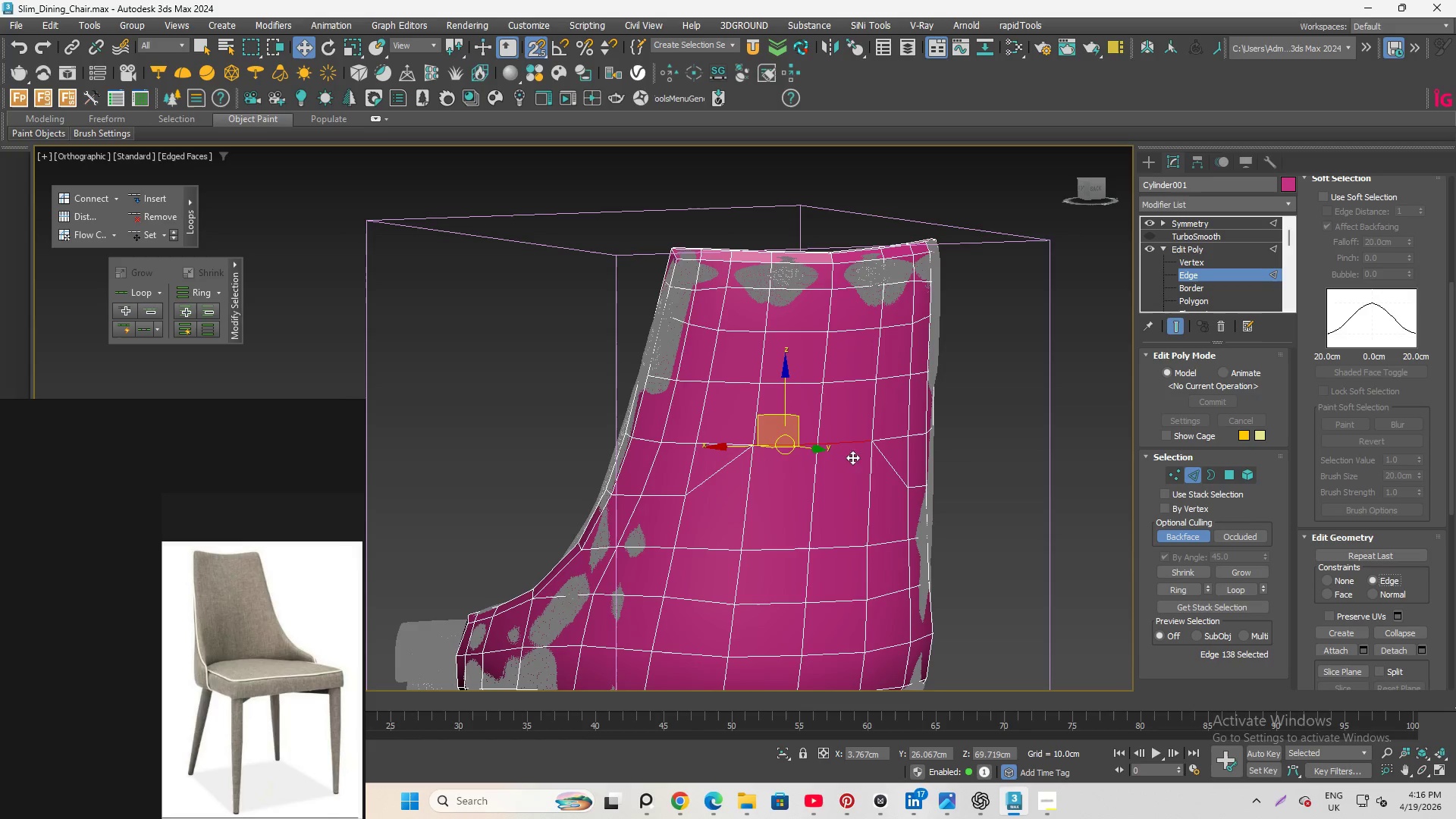 
key(Control+Z)
 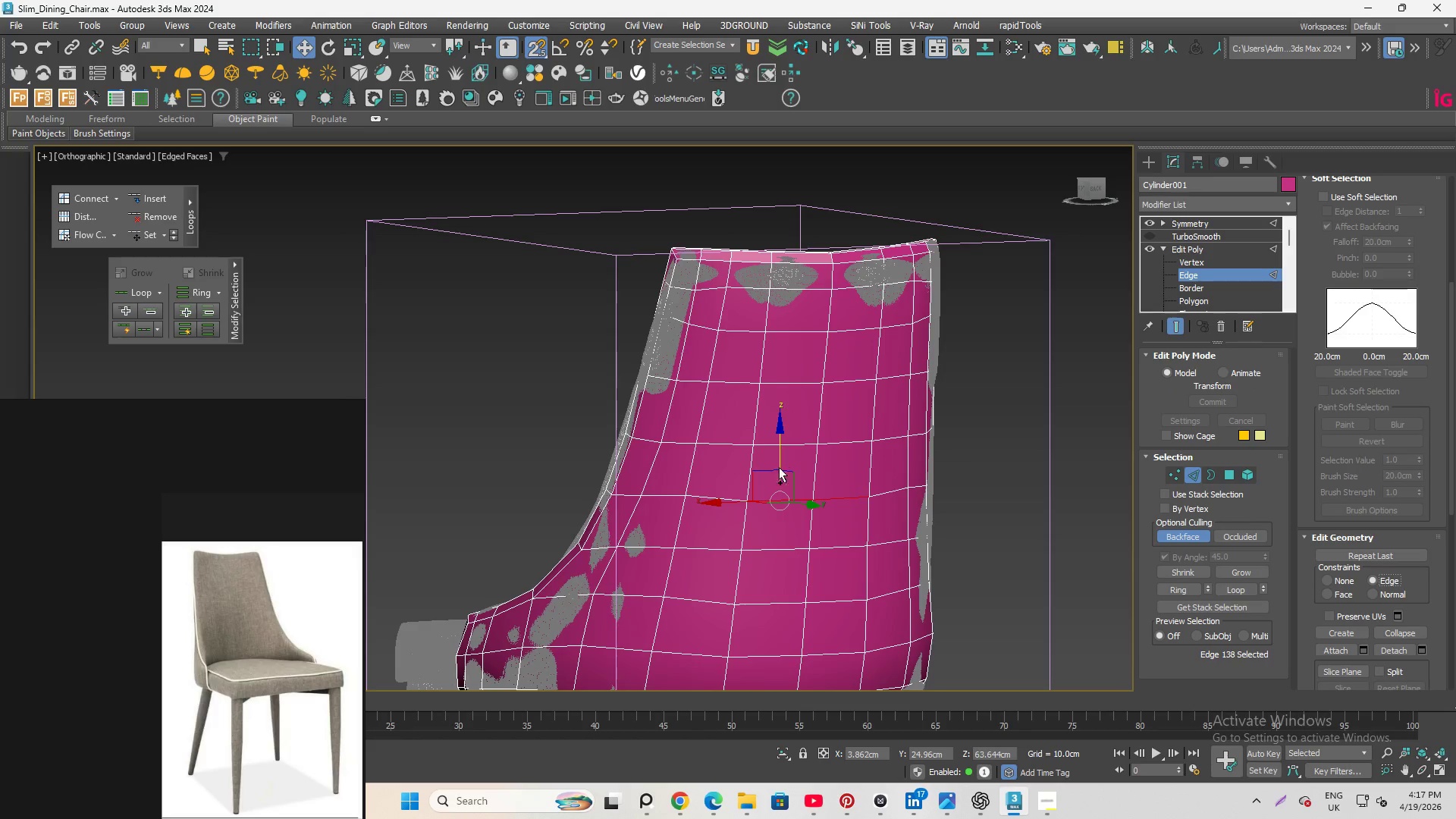 
scroll: coordinate [747, 500], scroll_direction: up, amount: 10.0
 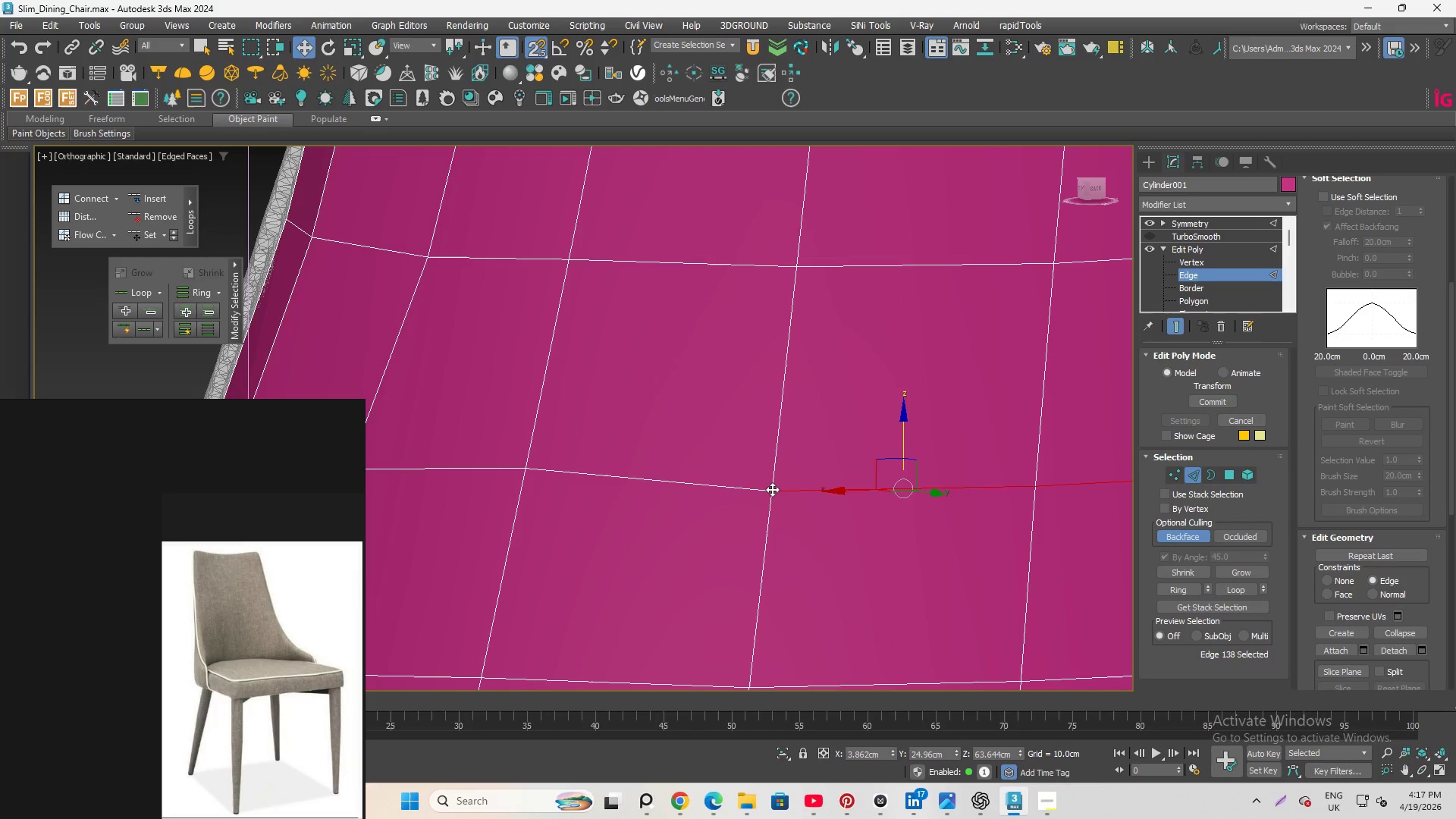 
left_click_drag(start_coordinate=[769, 489], to_coordinate=[766, 469])
 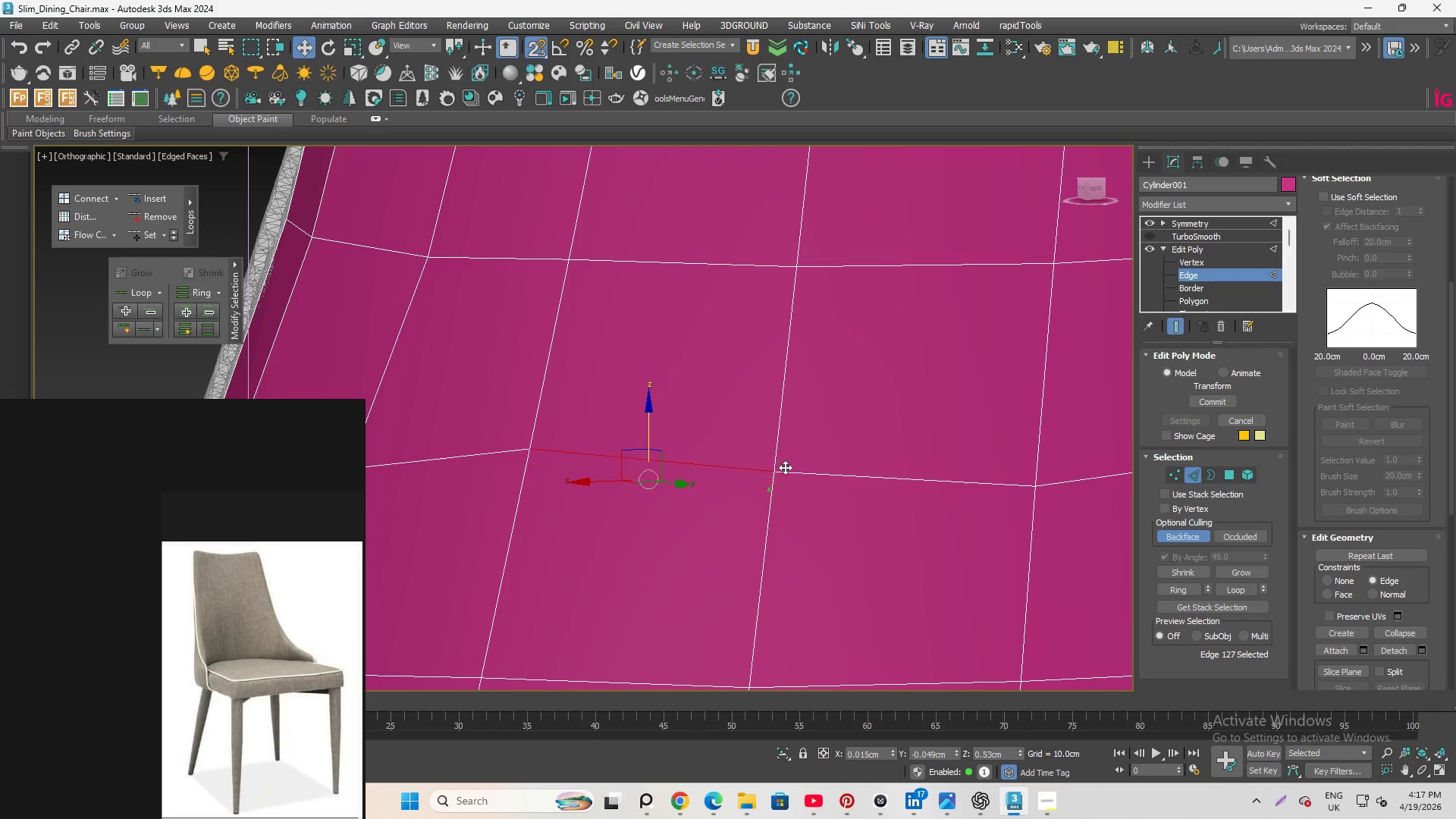 
key(Control+Z)
 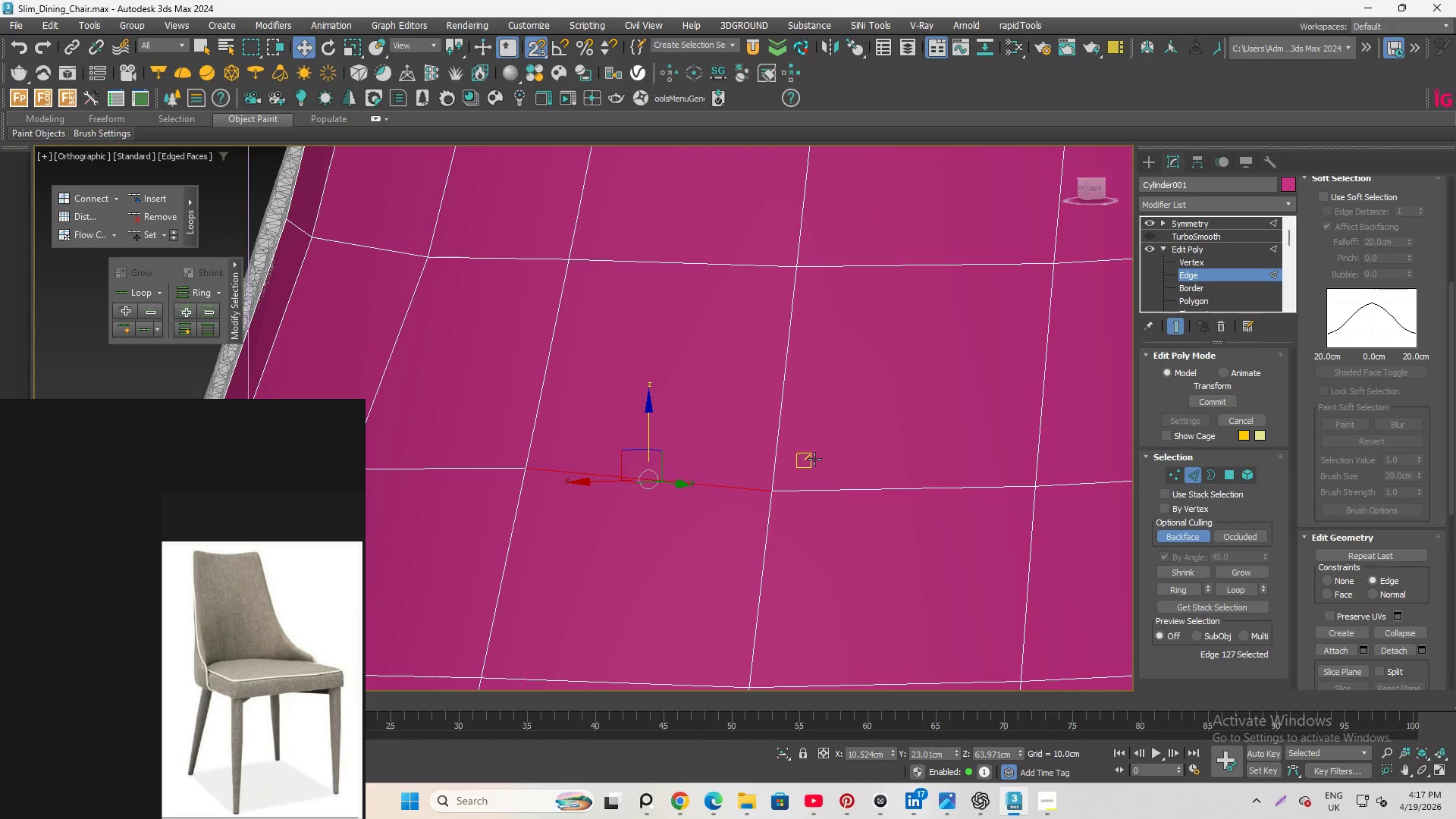 
key(Control+Z)
 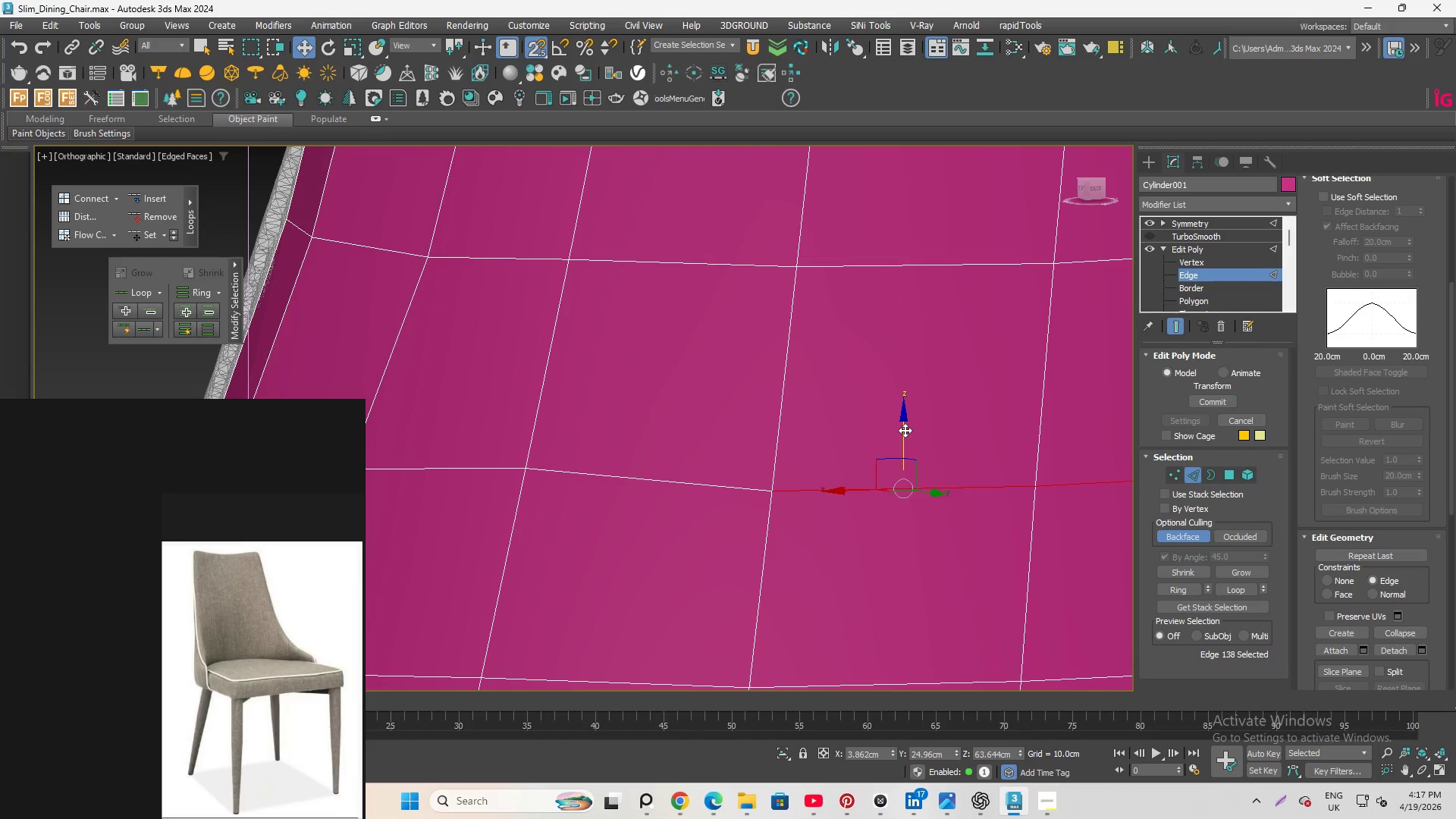 
left_click_drag(start_coordinate=[903, 430], to_coordinate=[524, 467])
 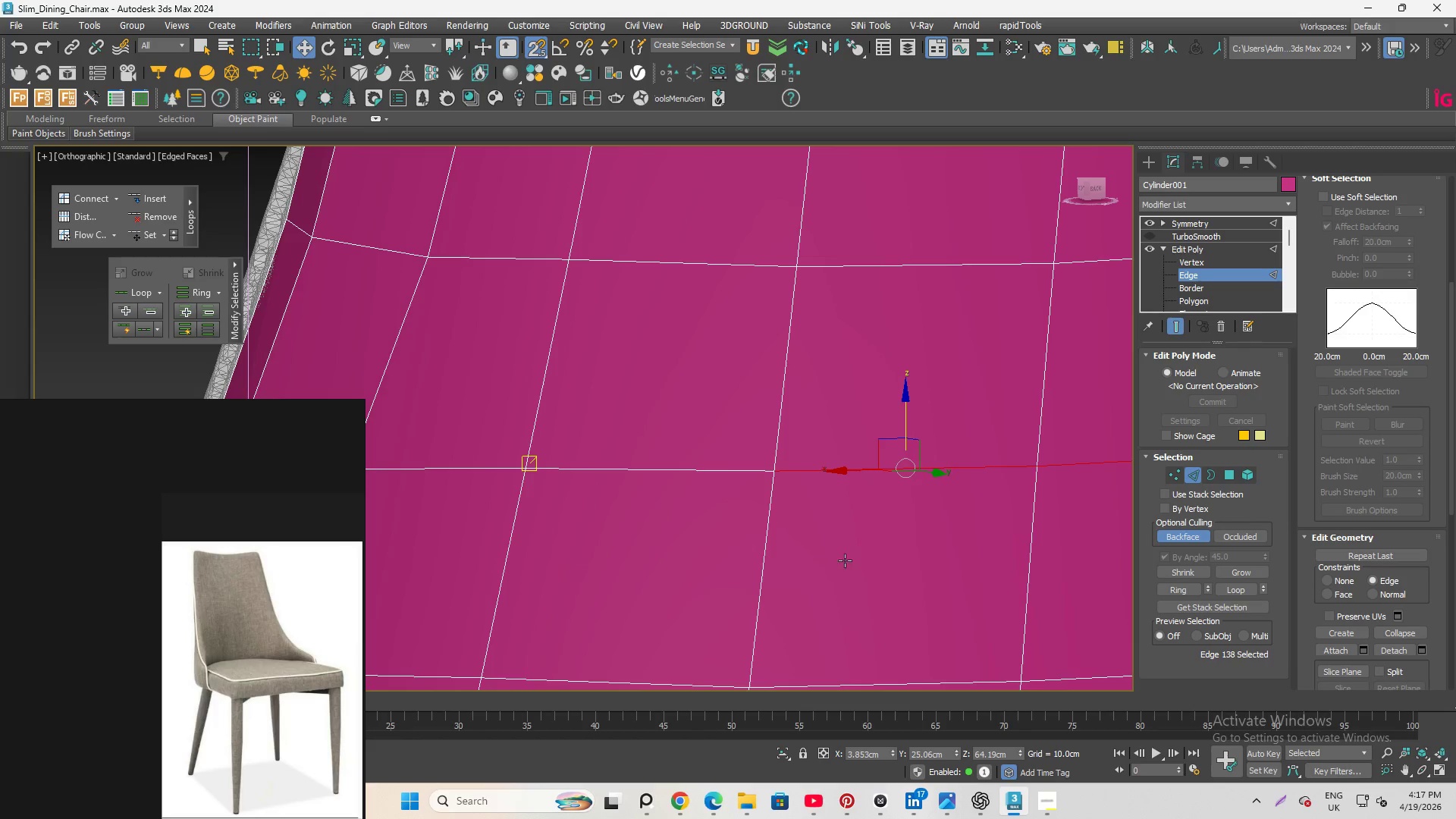 
key(Q)
 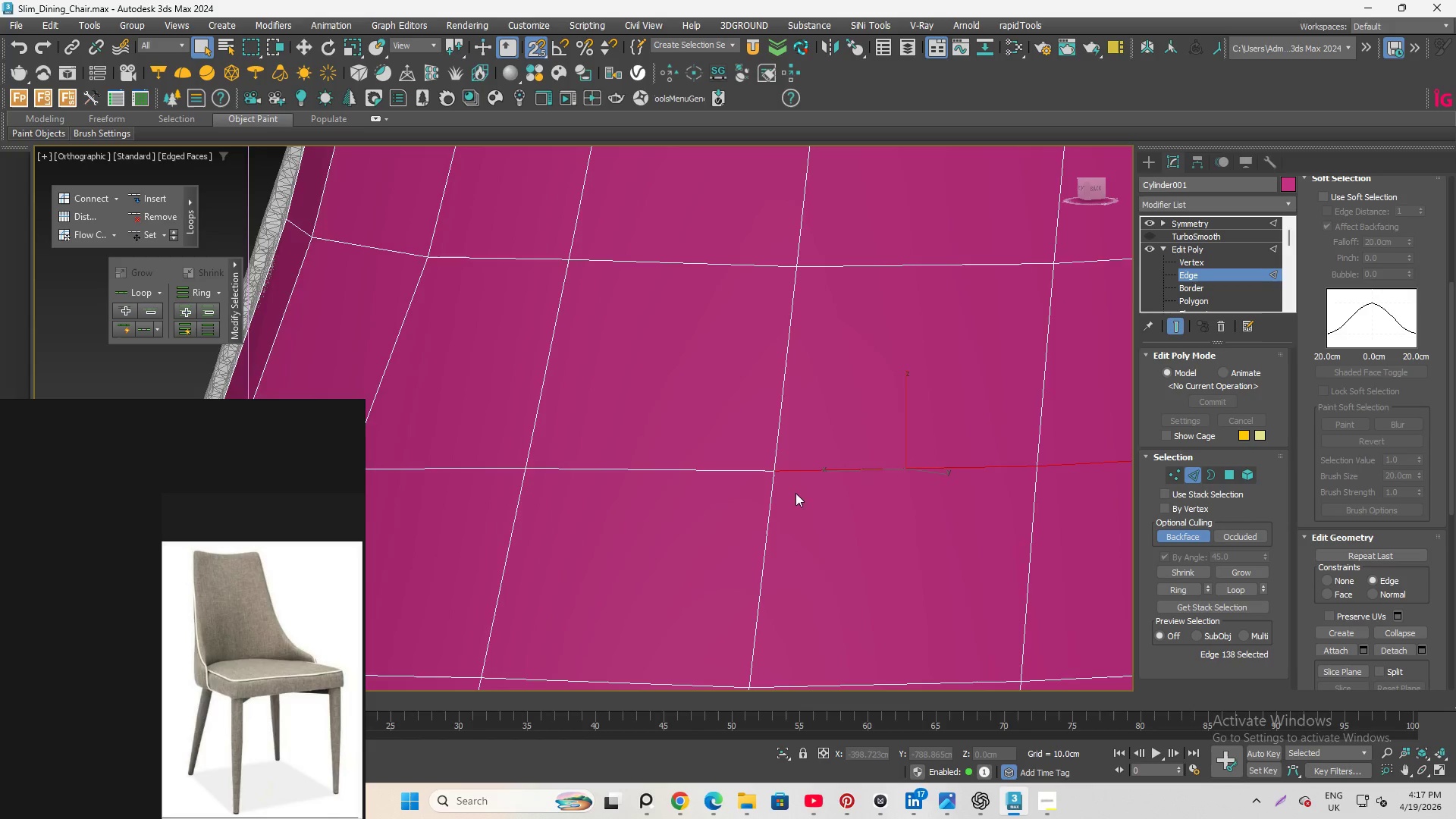 
left_click([953, 455])
 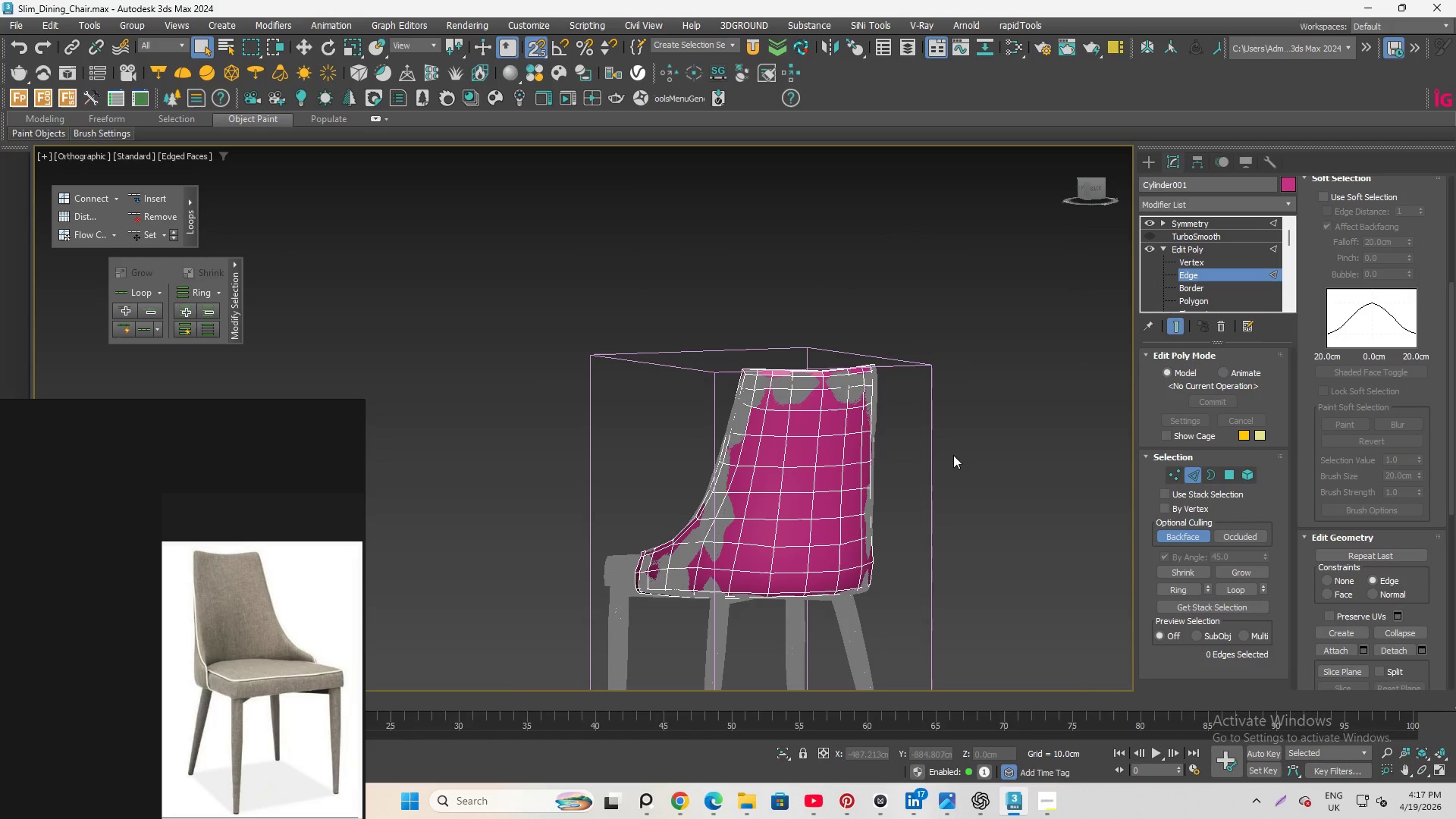 
scroll: coordinate [781, 498], scroll_direction: down, amount: 6.0
 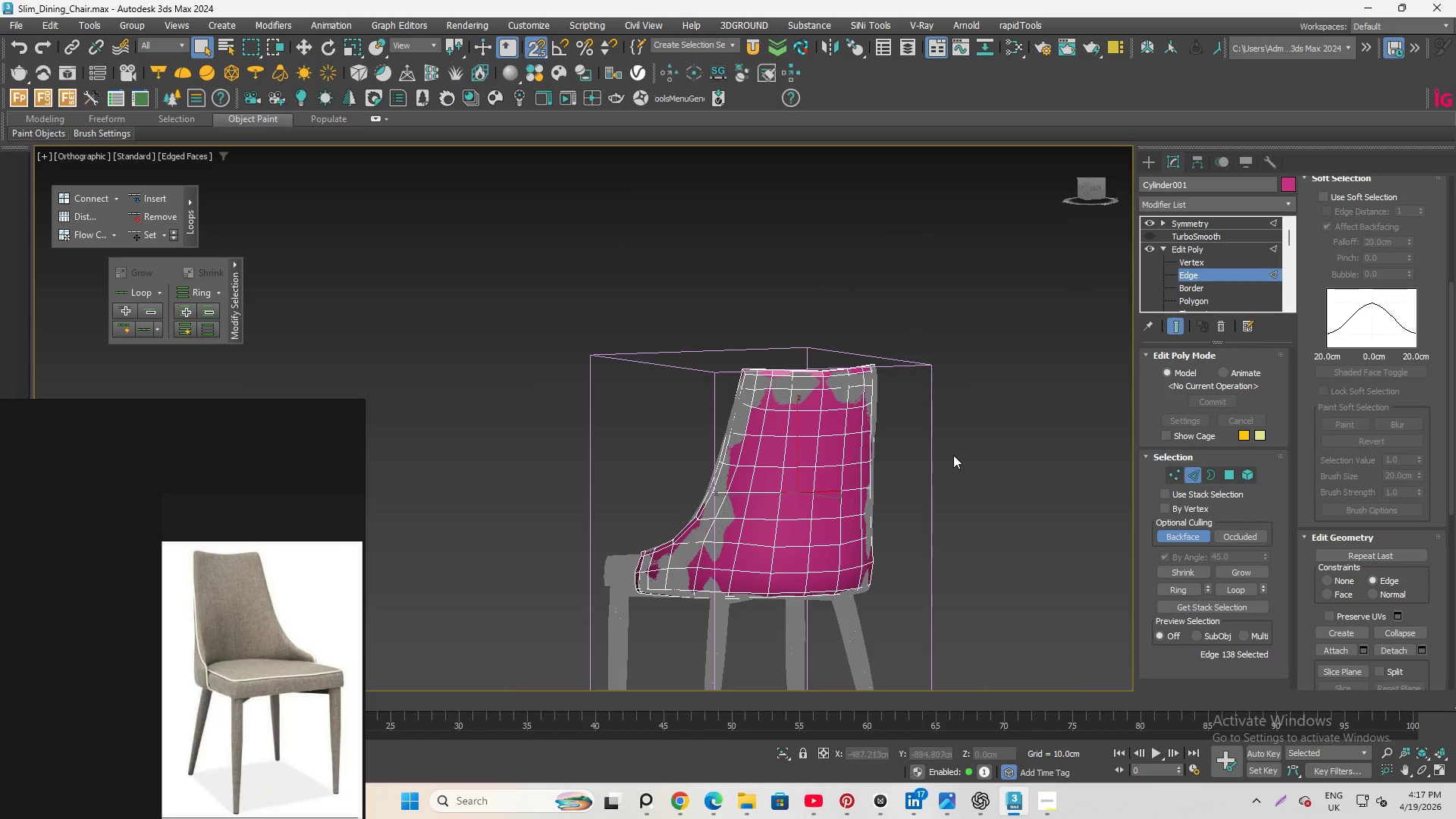 
key(Control+S)
 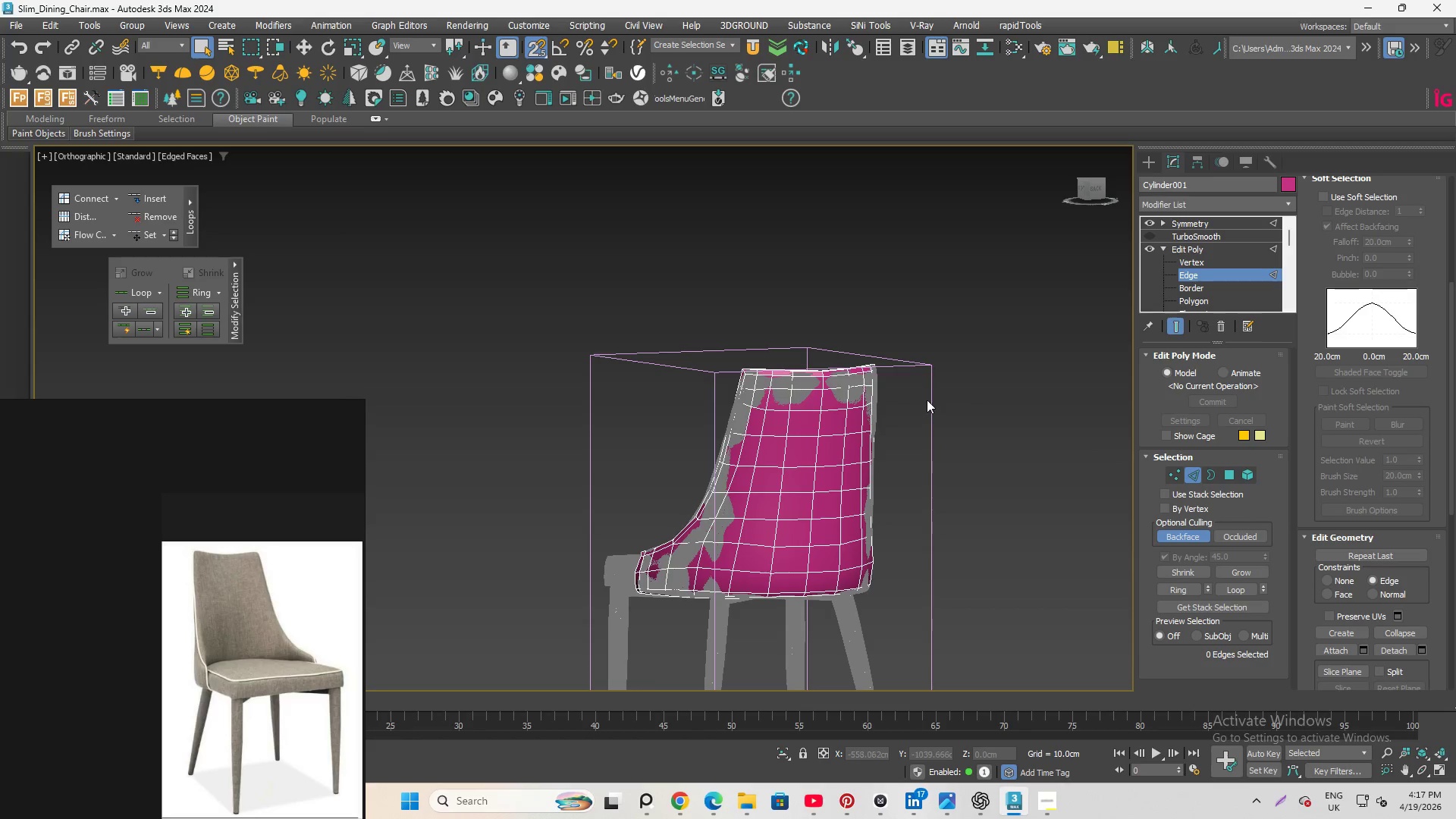 
scroll: coordinate [780, 395], scroll_direction: up, amount: 10.0
 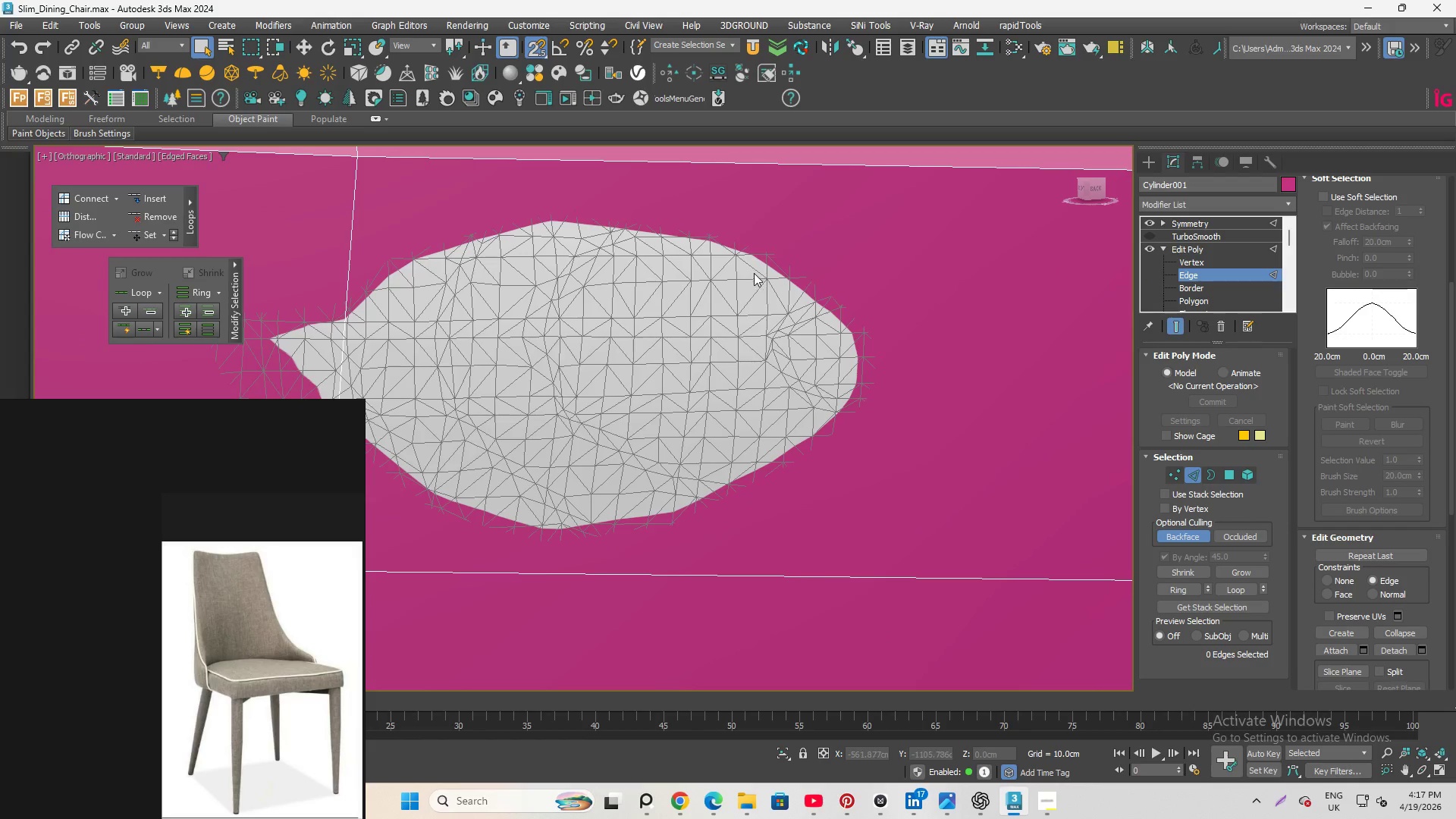 
hold_key(key=AltLeft, duration=6.25)
 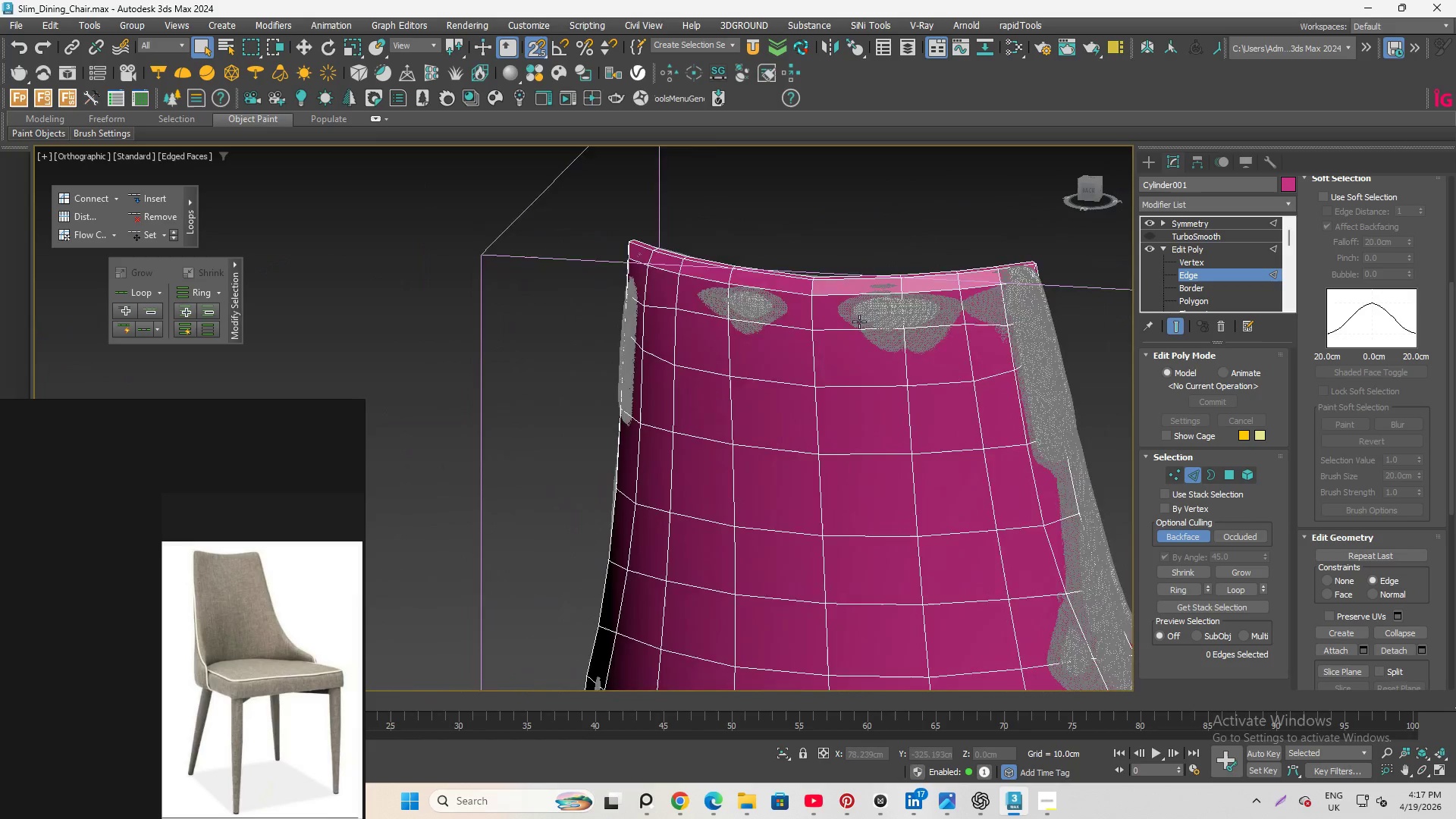 
scroll: coordinate [770, 309], scroll_direction: down, amount: 7.0
 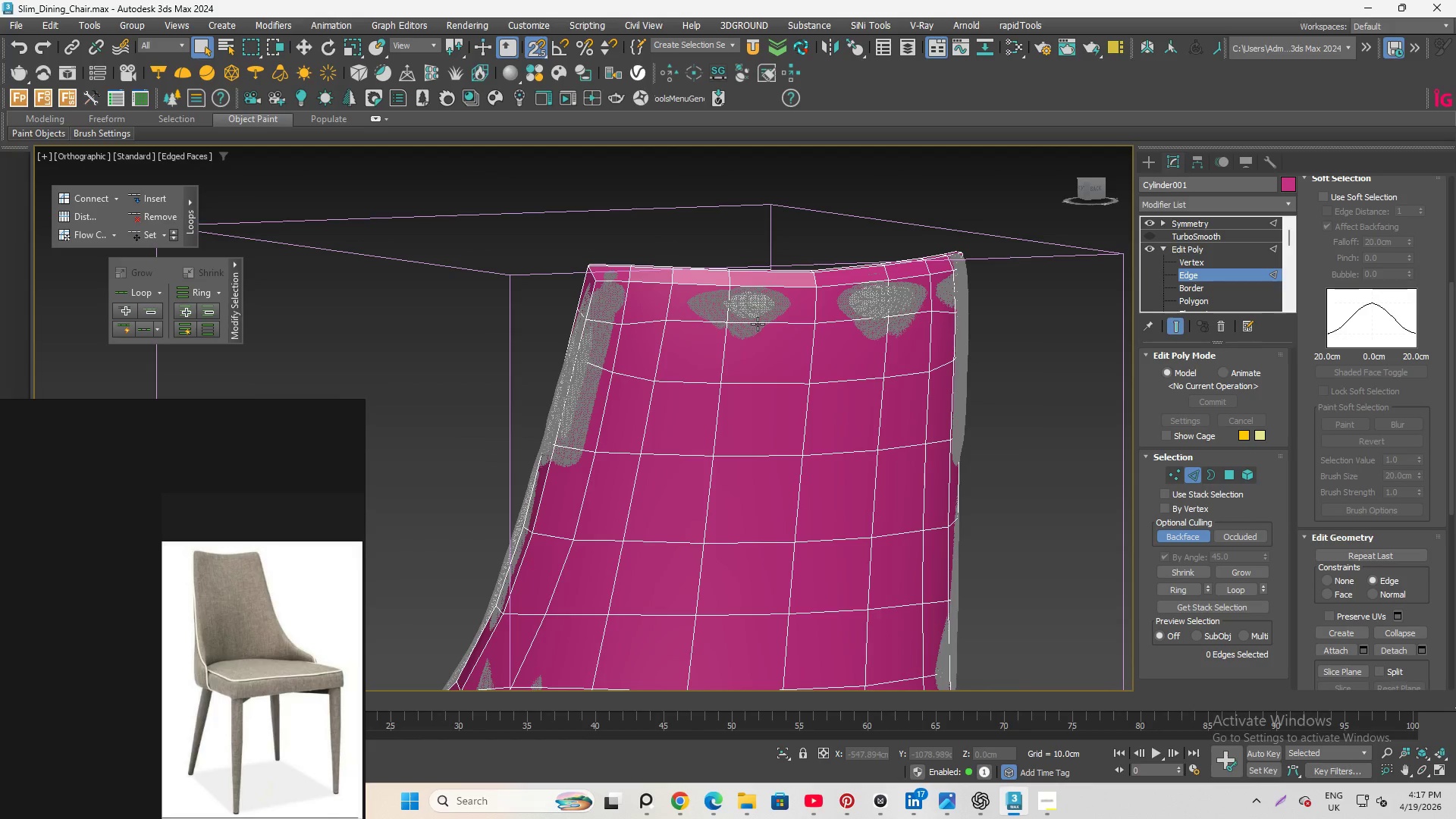 
hold_key(key=AltLeft, duration=2.05)
 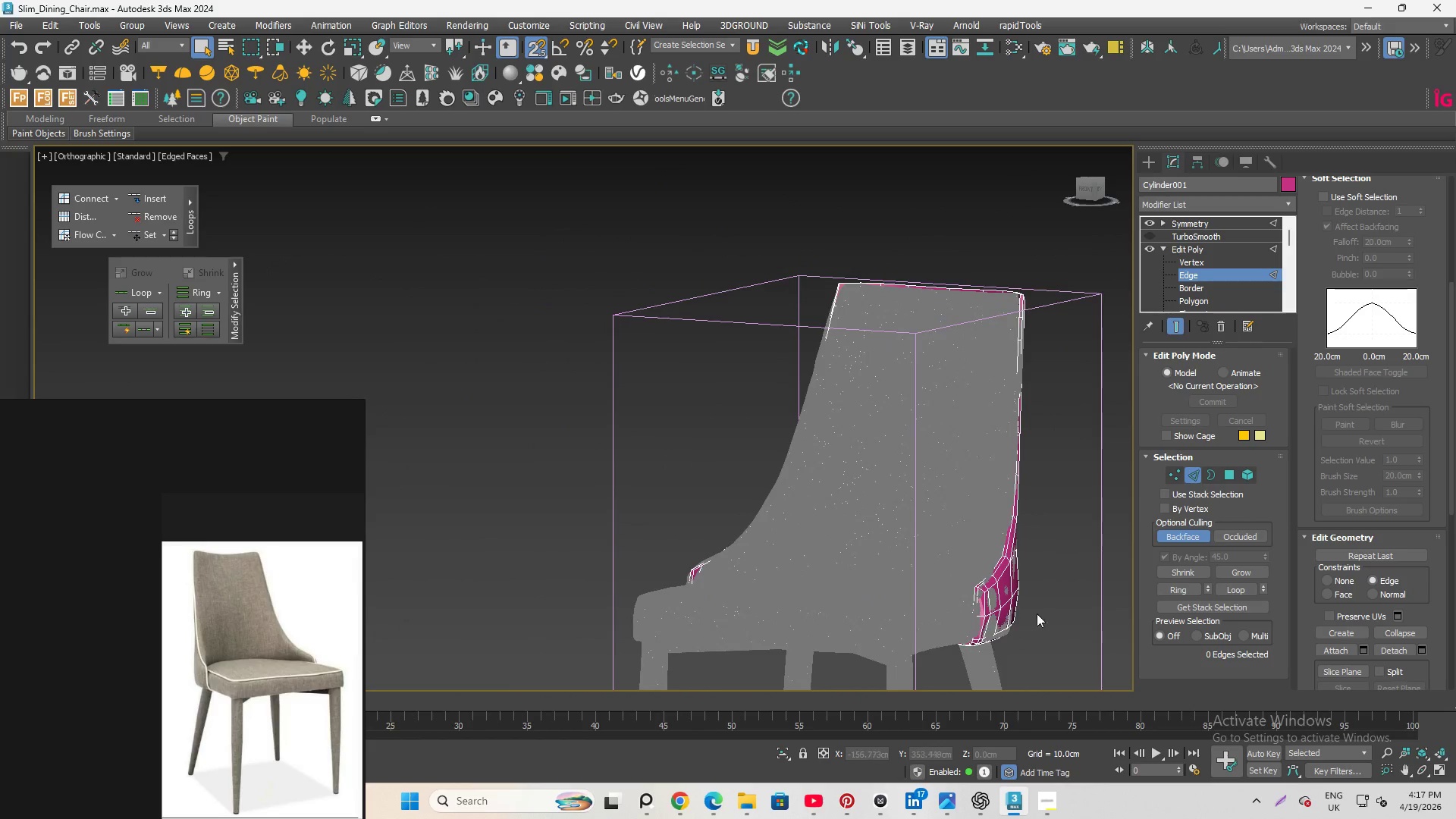 
scroll: coordinate [855, 322], scroll_direction: down, amount: 2.0
 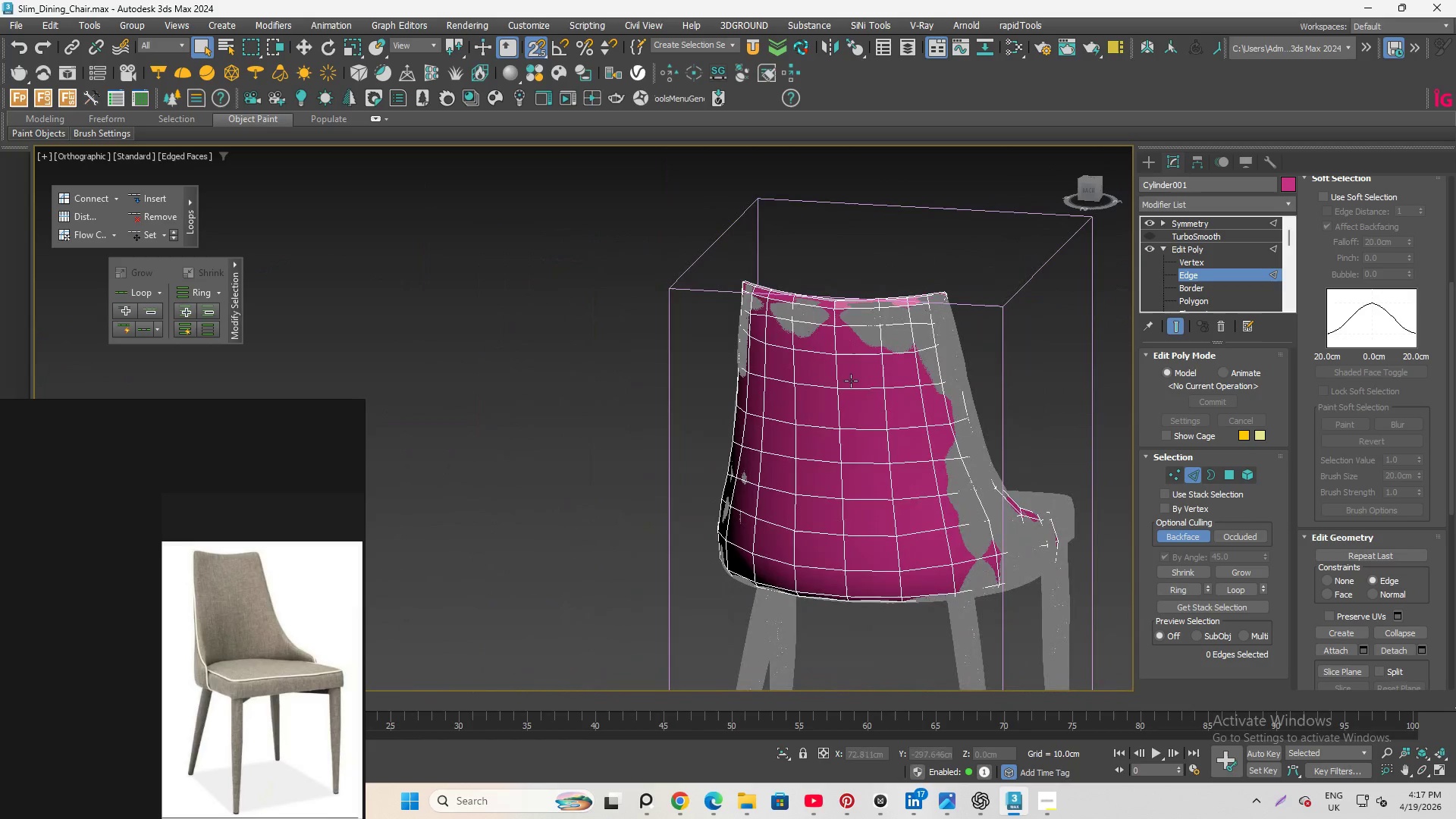 
hold_key(key=AltLeft, duration=2.66)
 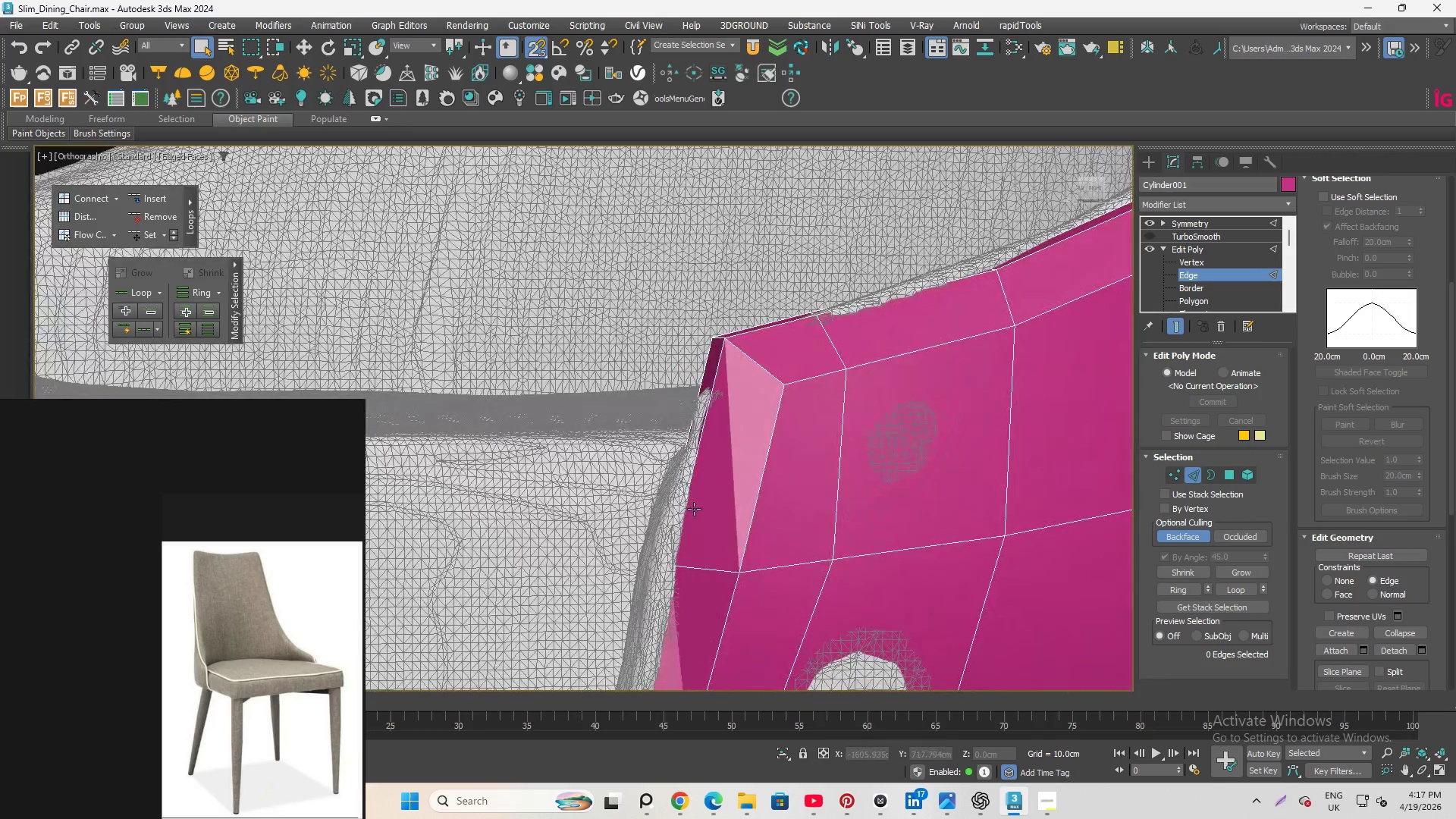 
scroll: coordinate [970, 617], scroll_direction: up, amount: 6.0
 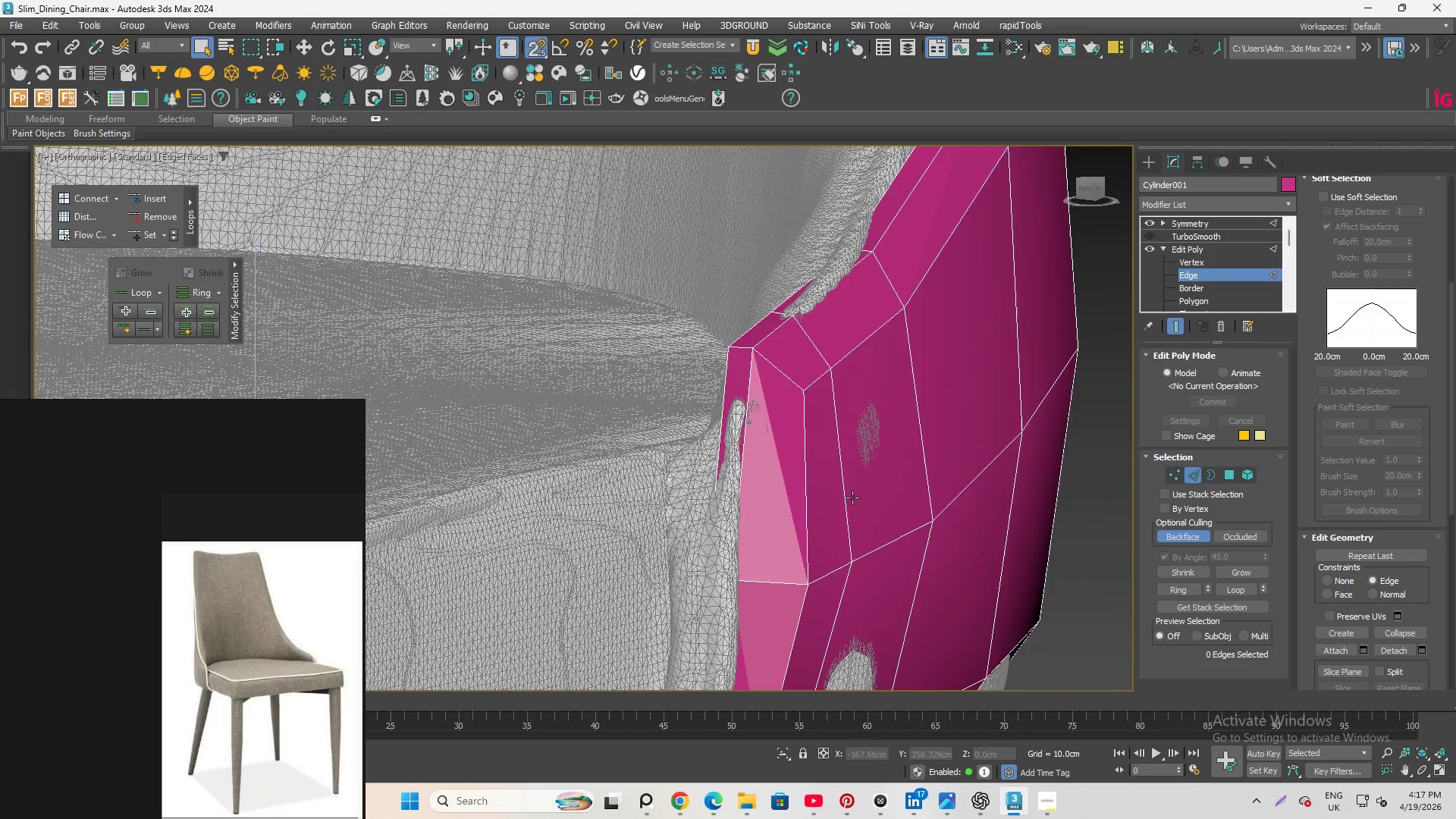 
hold_key(key=AltLeft, duration=1.59)
 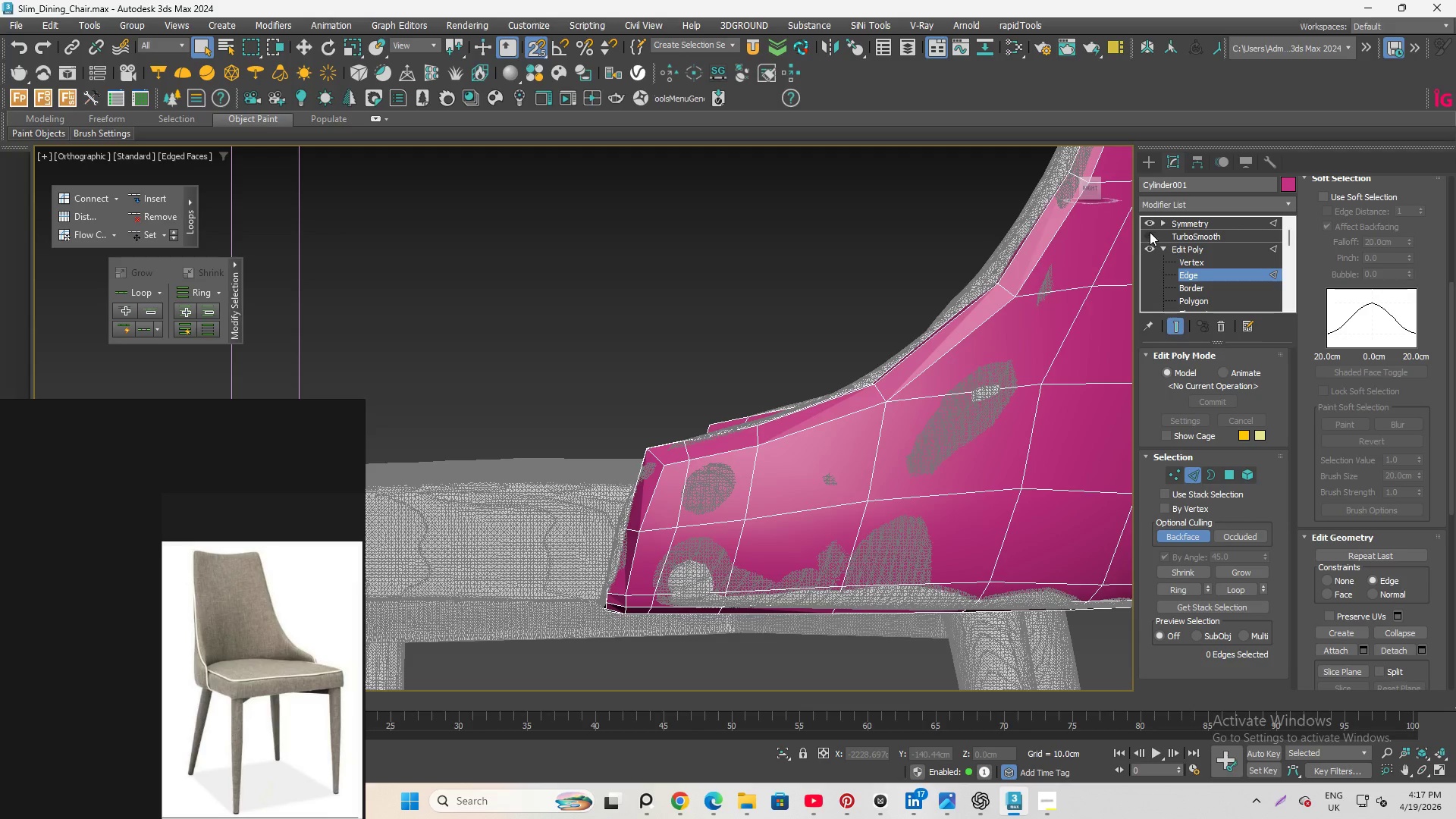 
scroll: coordinate [673, 516], scroll_direction: down, amount: 3.0
 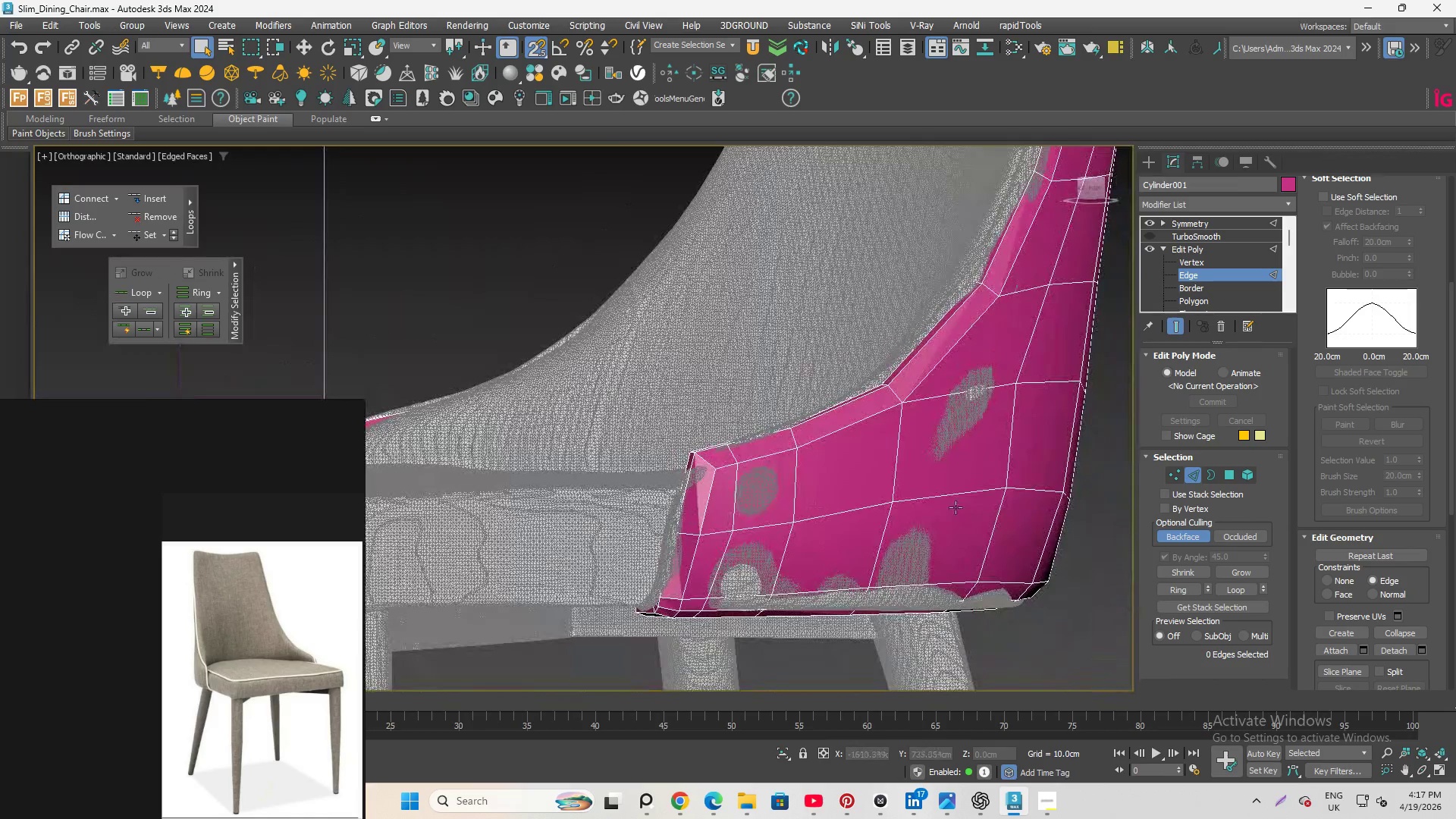 
left_click([1150, 232])
 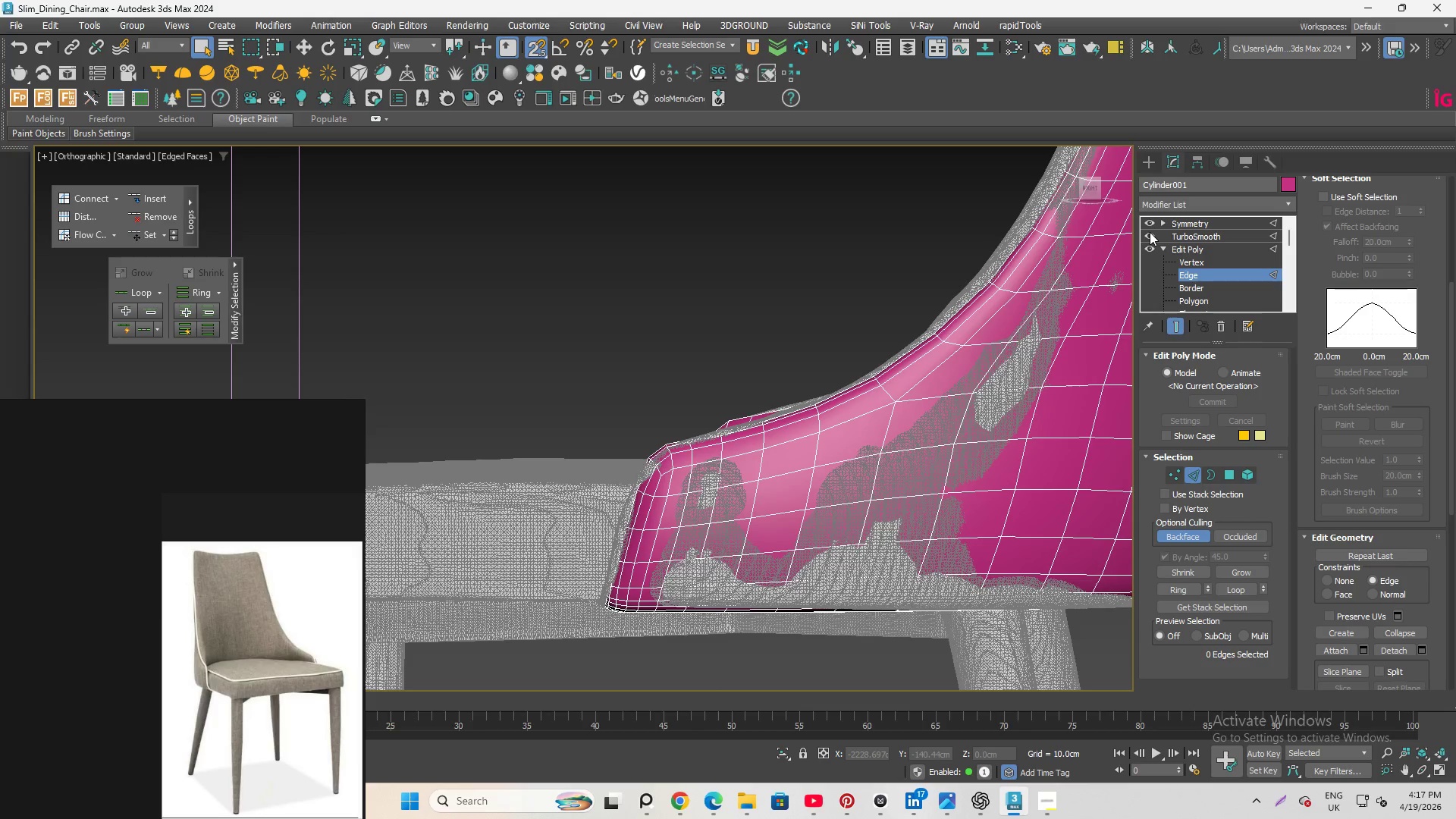 
hold_key(key=AltLeft, duration=4.44)
 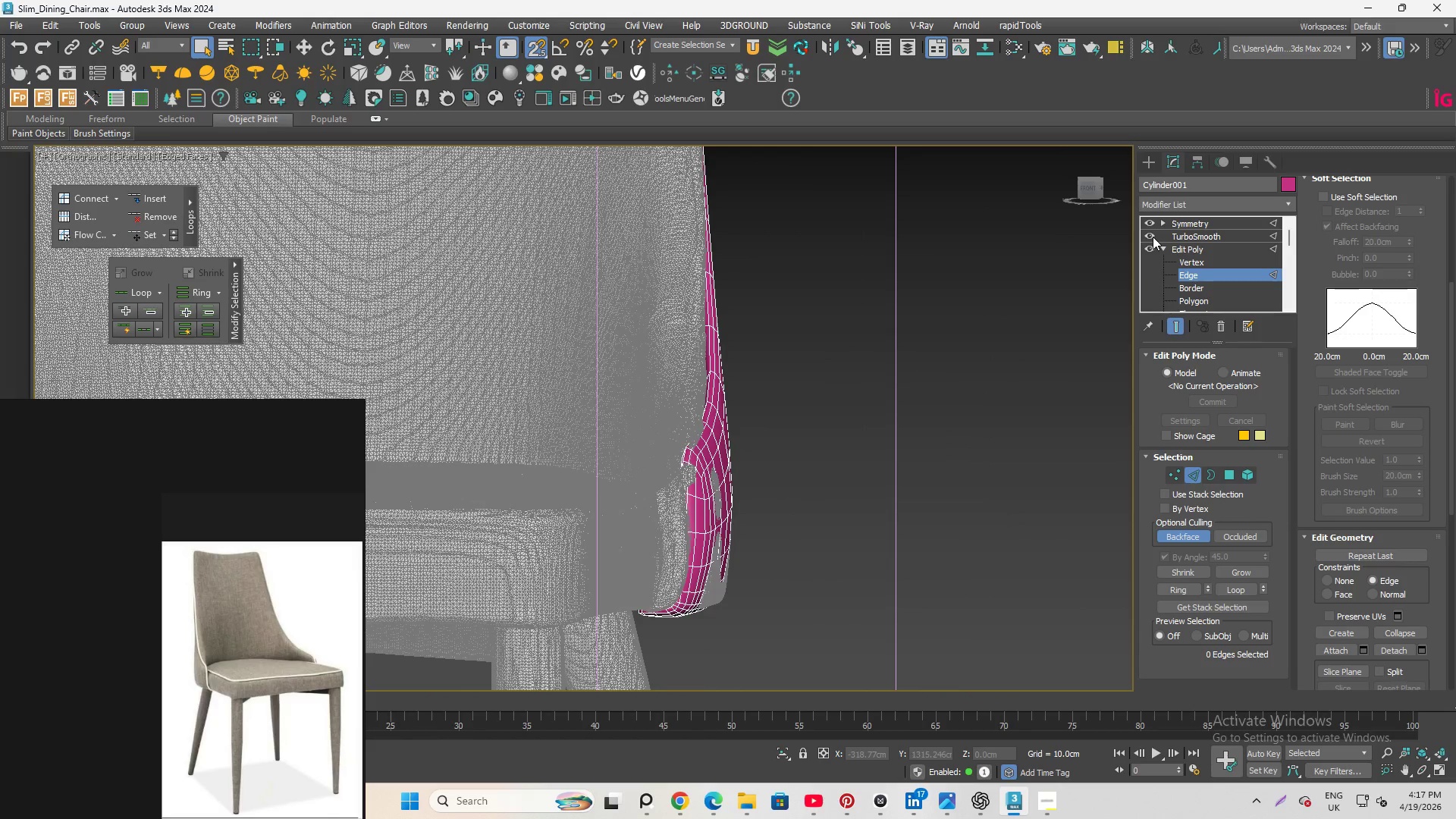 
left_click([1153, 237])
 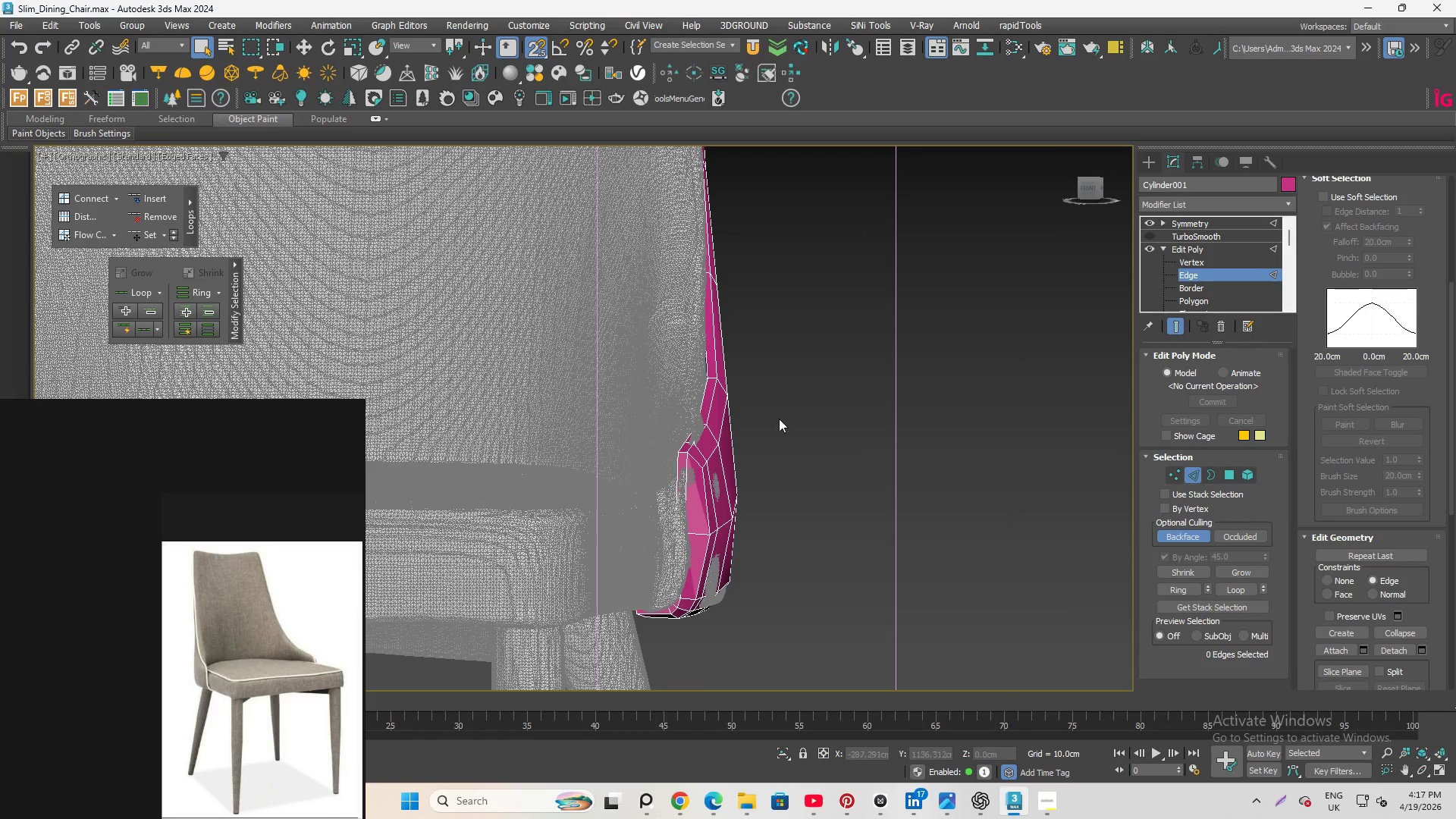 
hold_key(key=AltLeft, duration=1.03)
 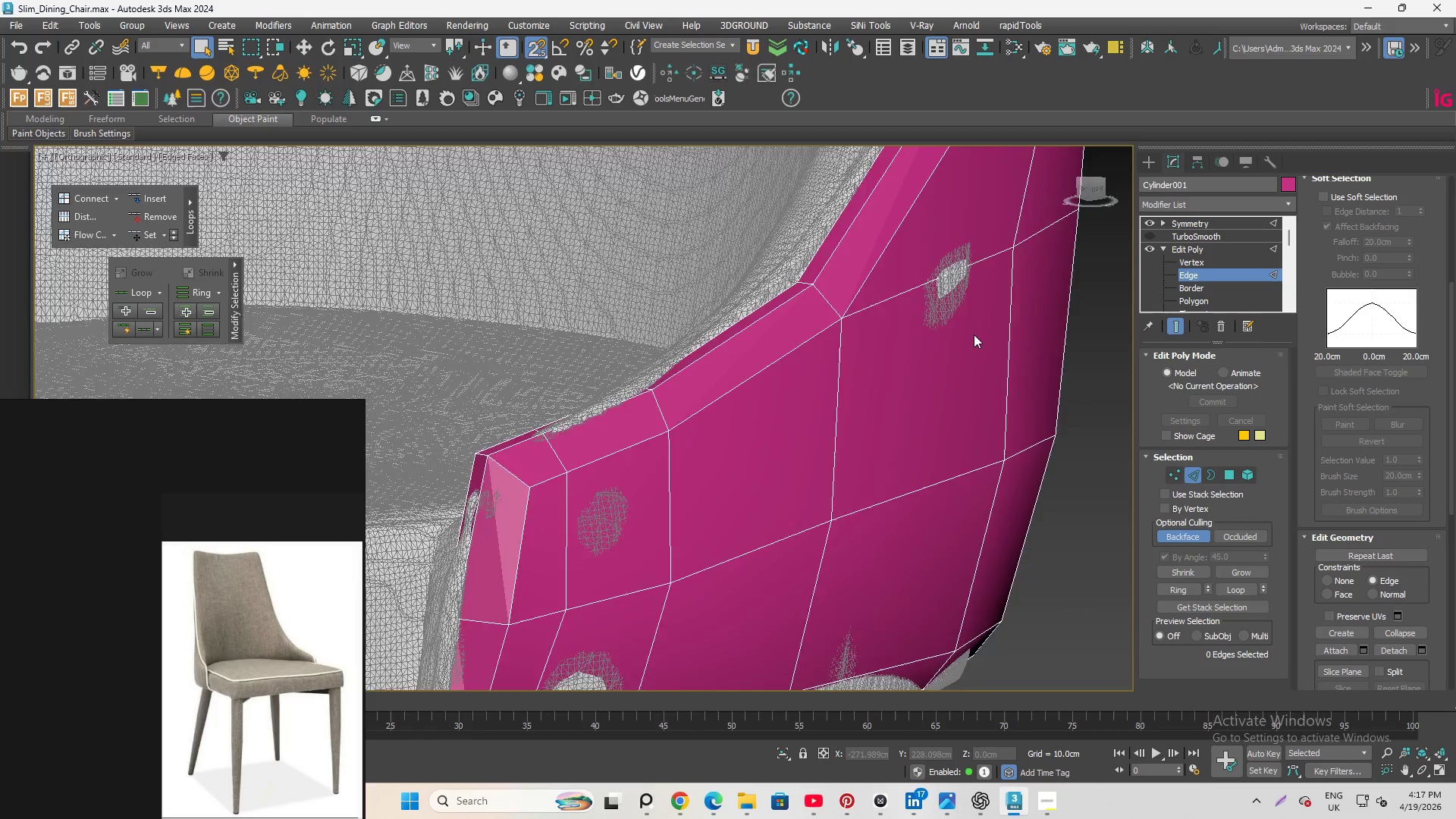 
scroll: coordinate [743, 438], scroll_direction: up, amount: 3.0
 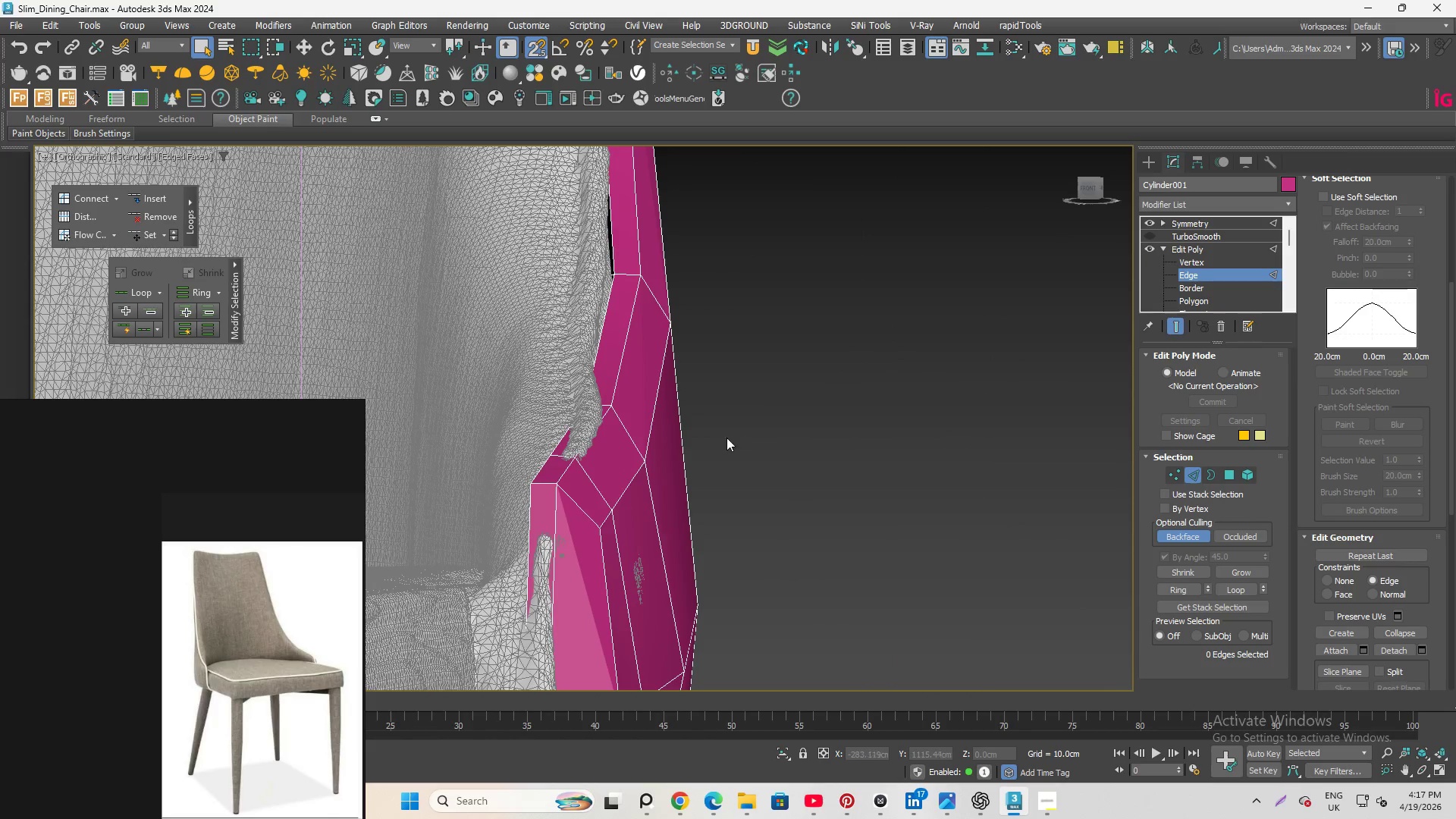 
scroll: coordinate [974, 337], scroll_direction: down, amount: 2.0
 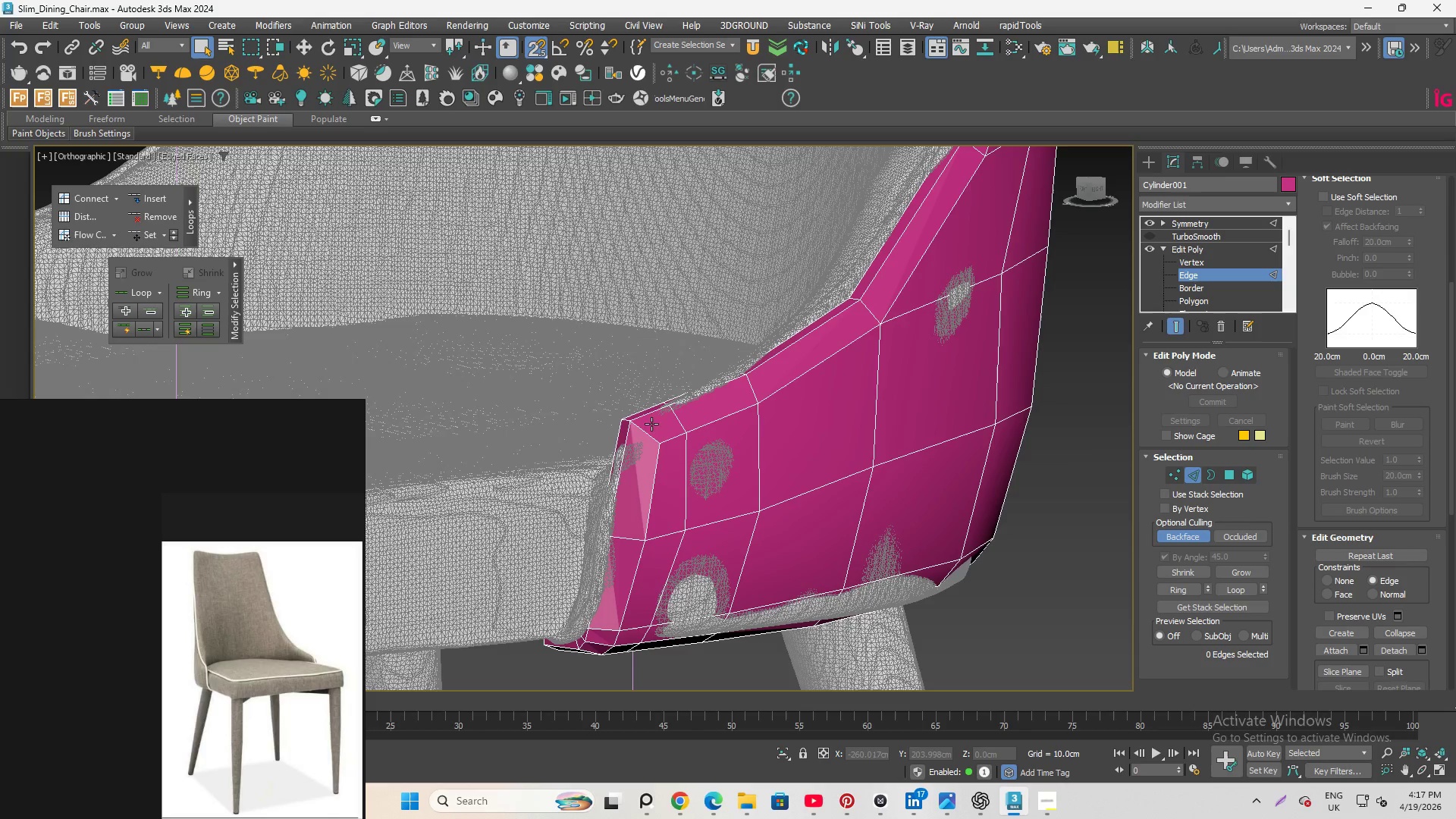 
left_click([667, 442])
 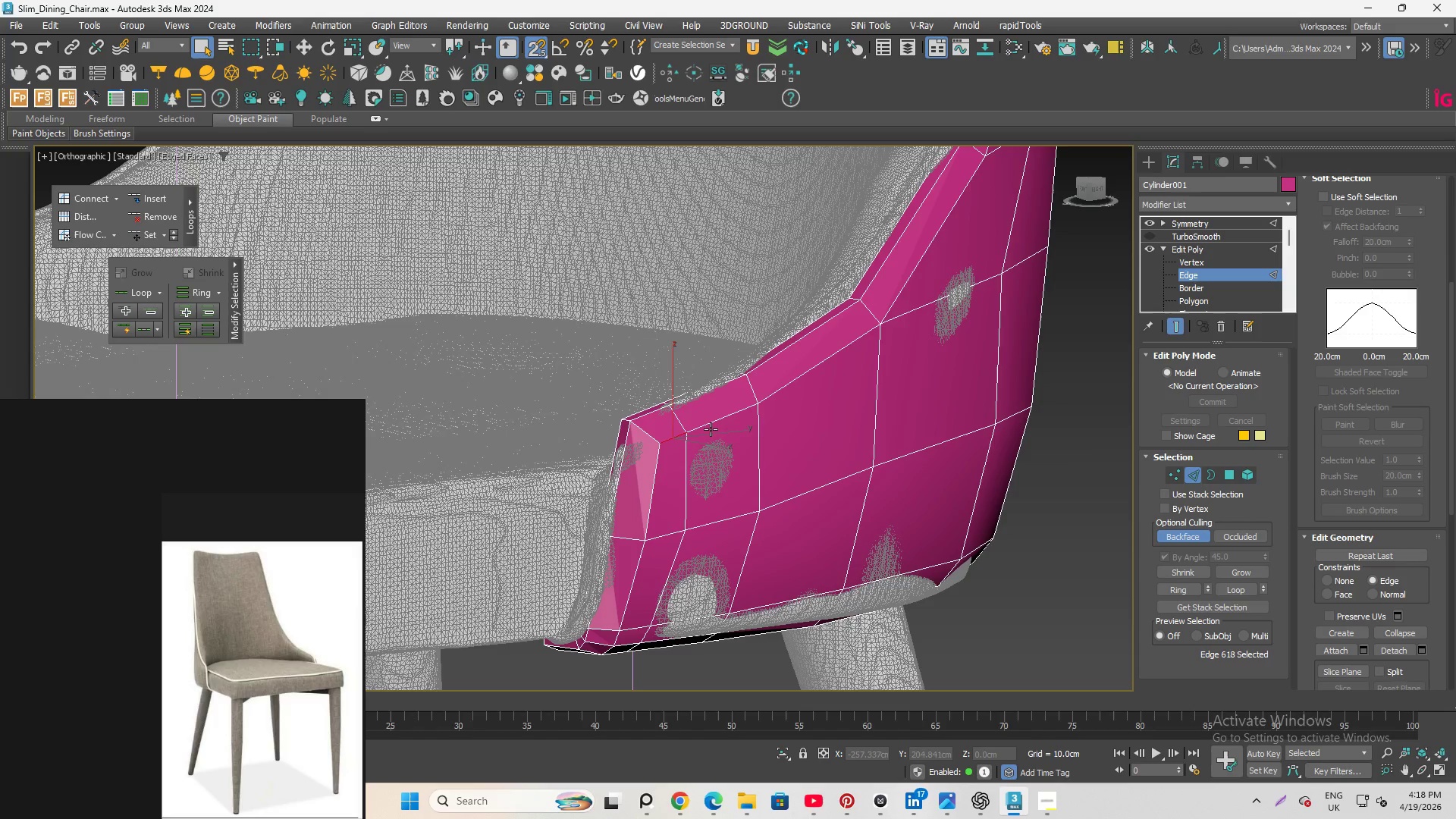 
hold_key(key=ControlLeft, duration=1.17)
left_click([723, 425])
 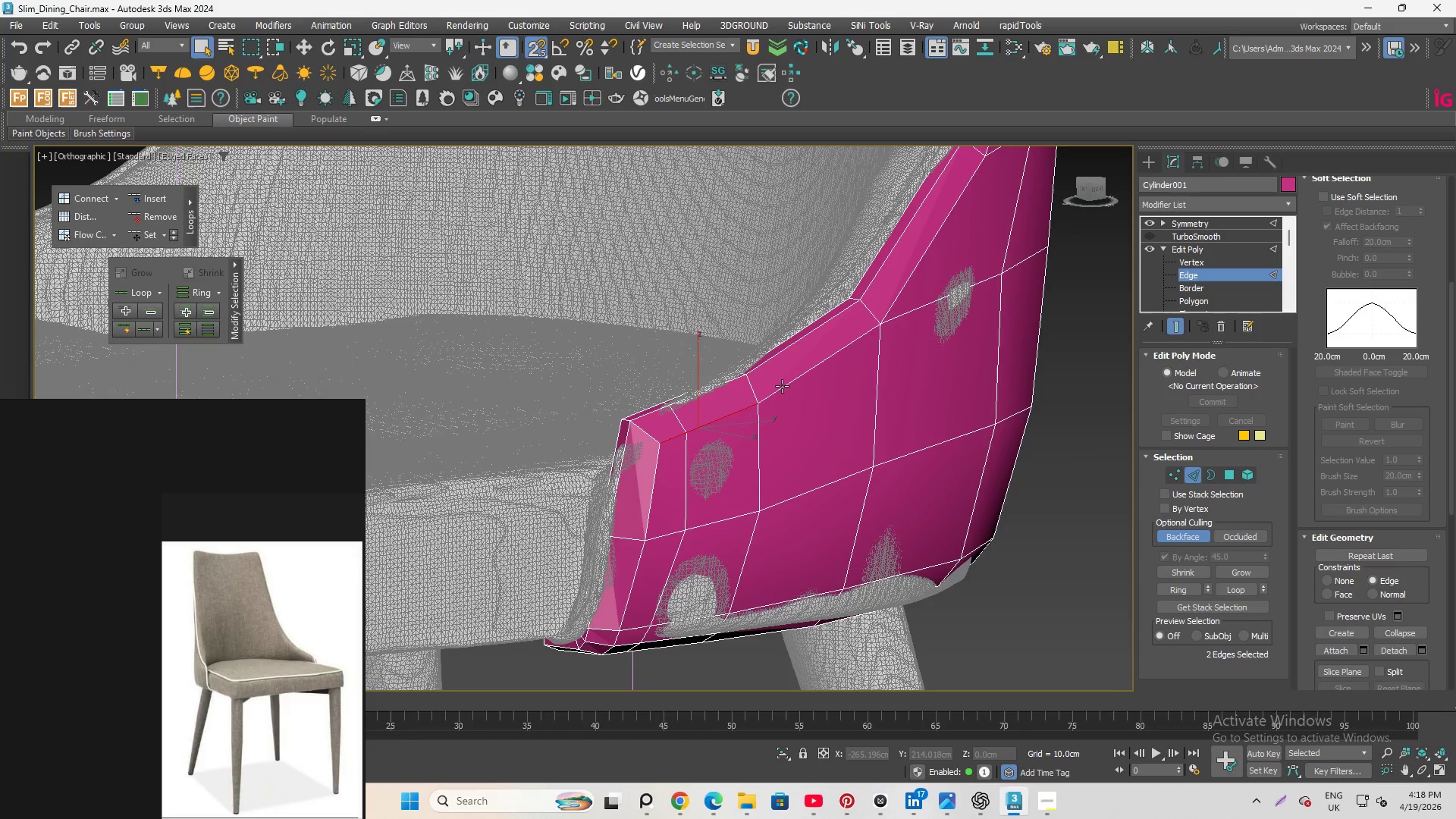 
left_click([782, 386])
 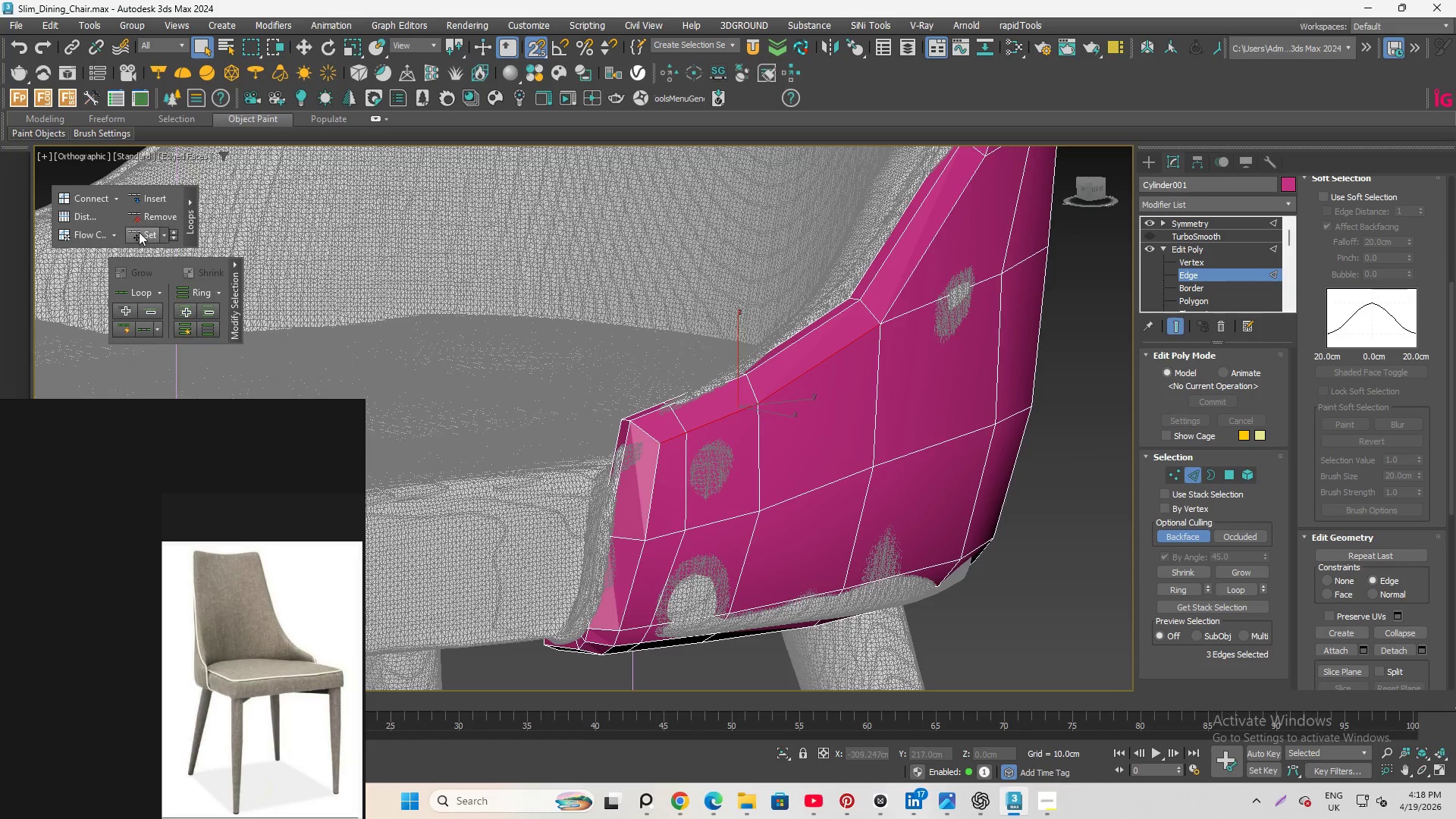 
left_click([140, 232])
 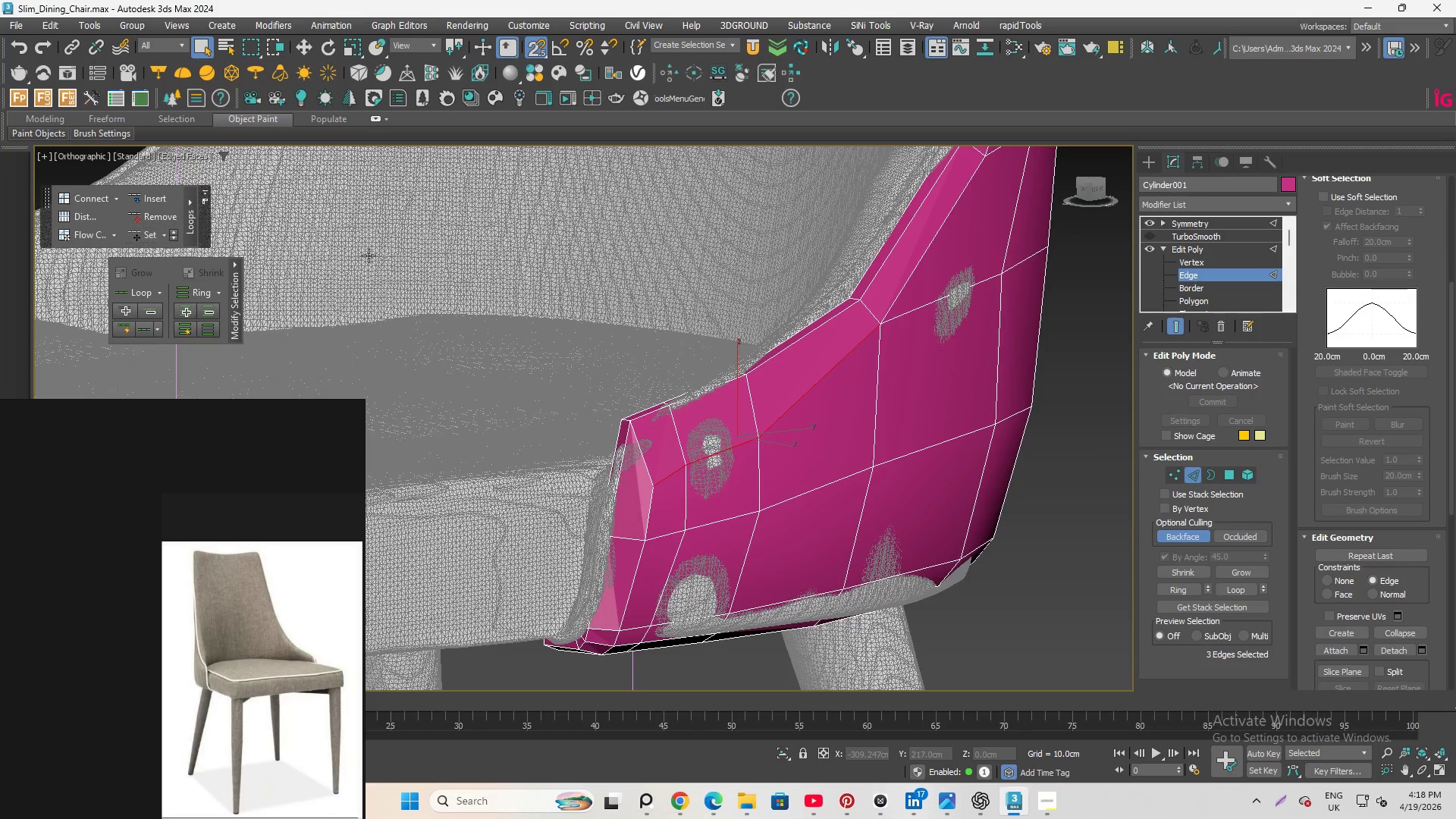 
hold_key(key=AltLeft, duration=0.77)
 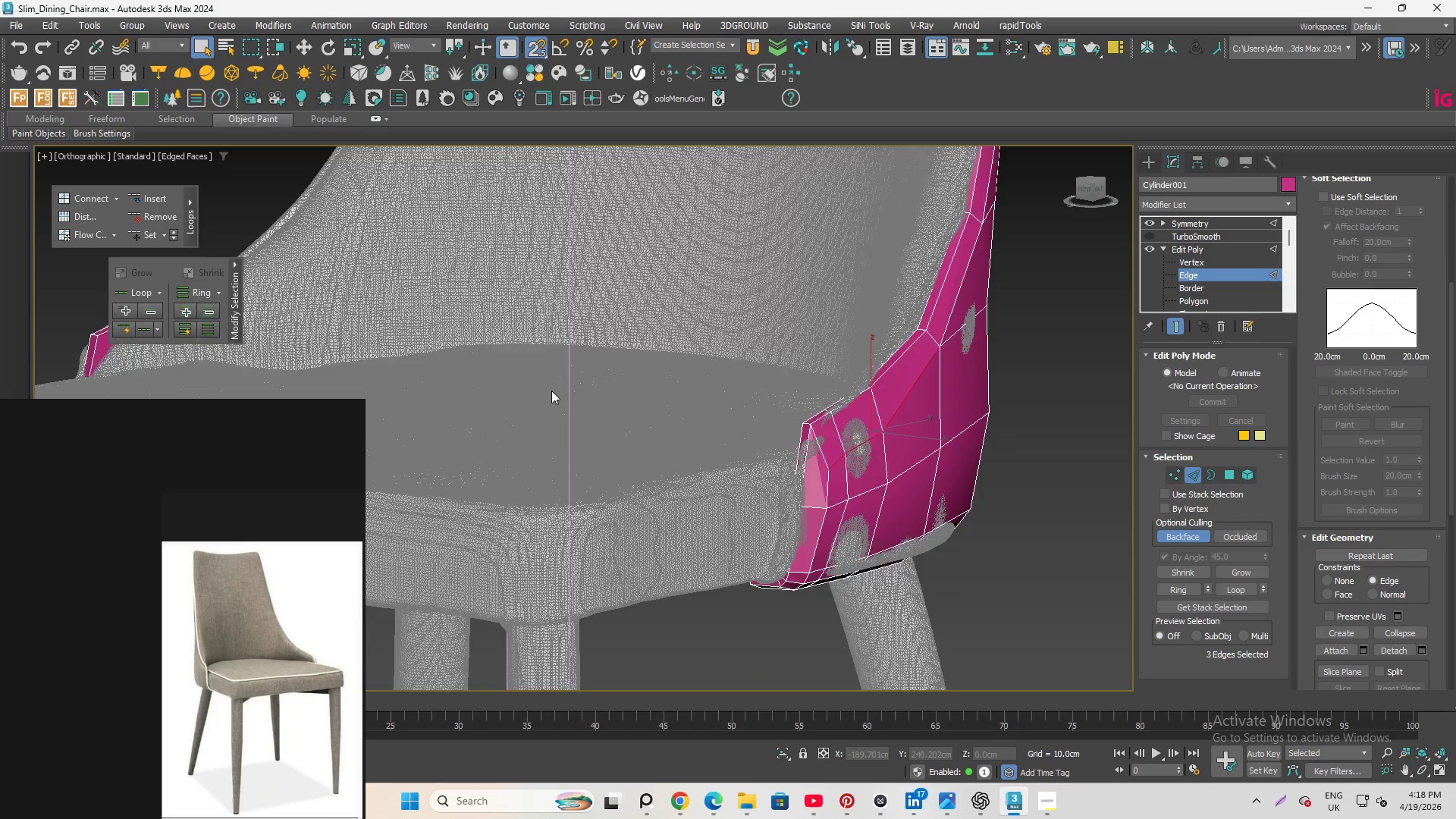 
scroll: coordinate [789, 425], scroll_direction: up, amount: 1.0
 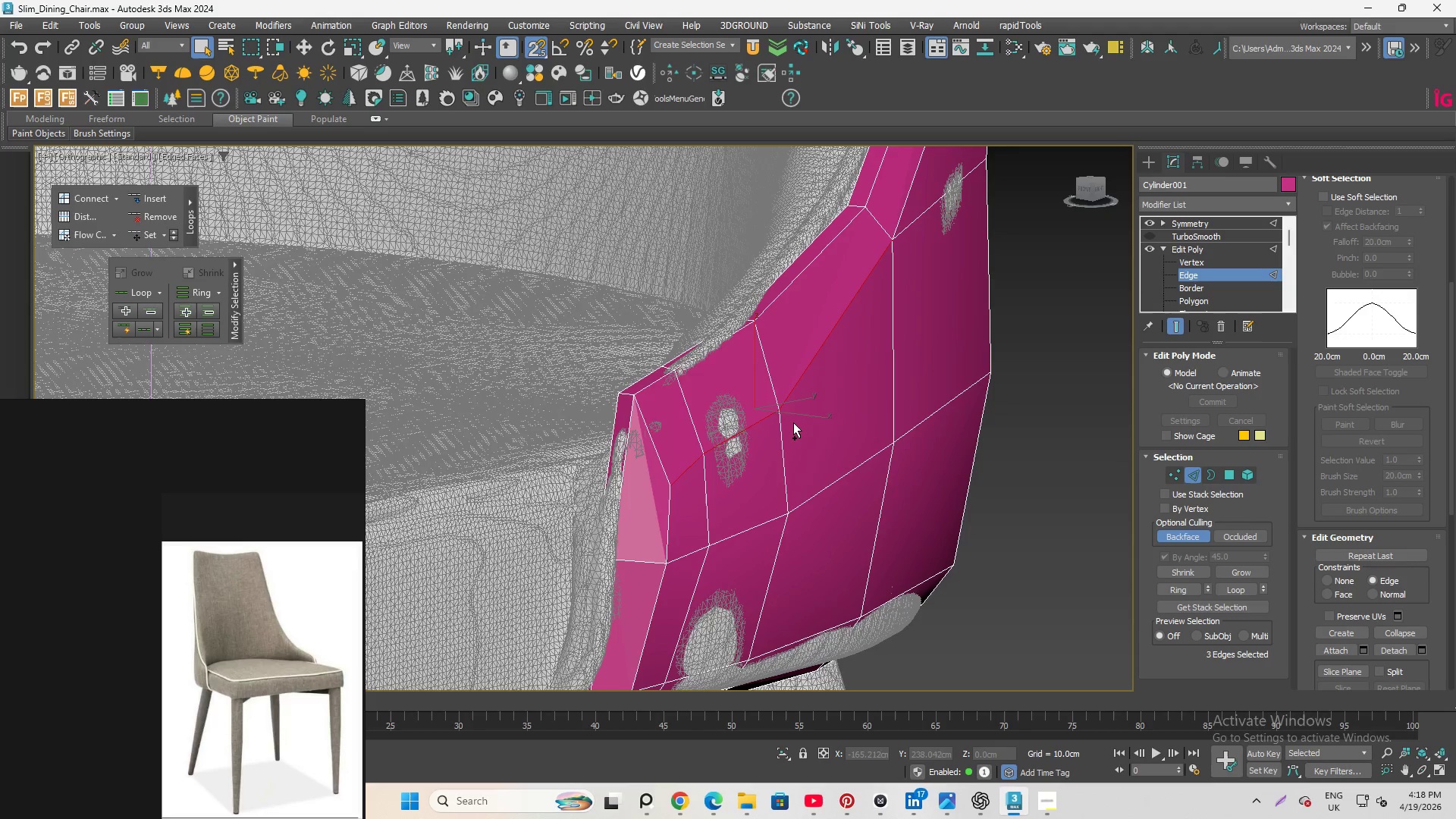 
key(Control+Z)
 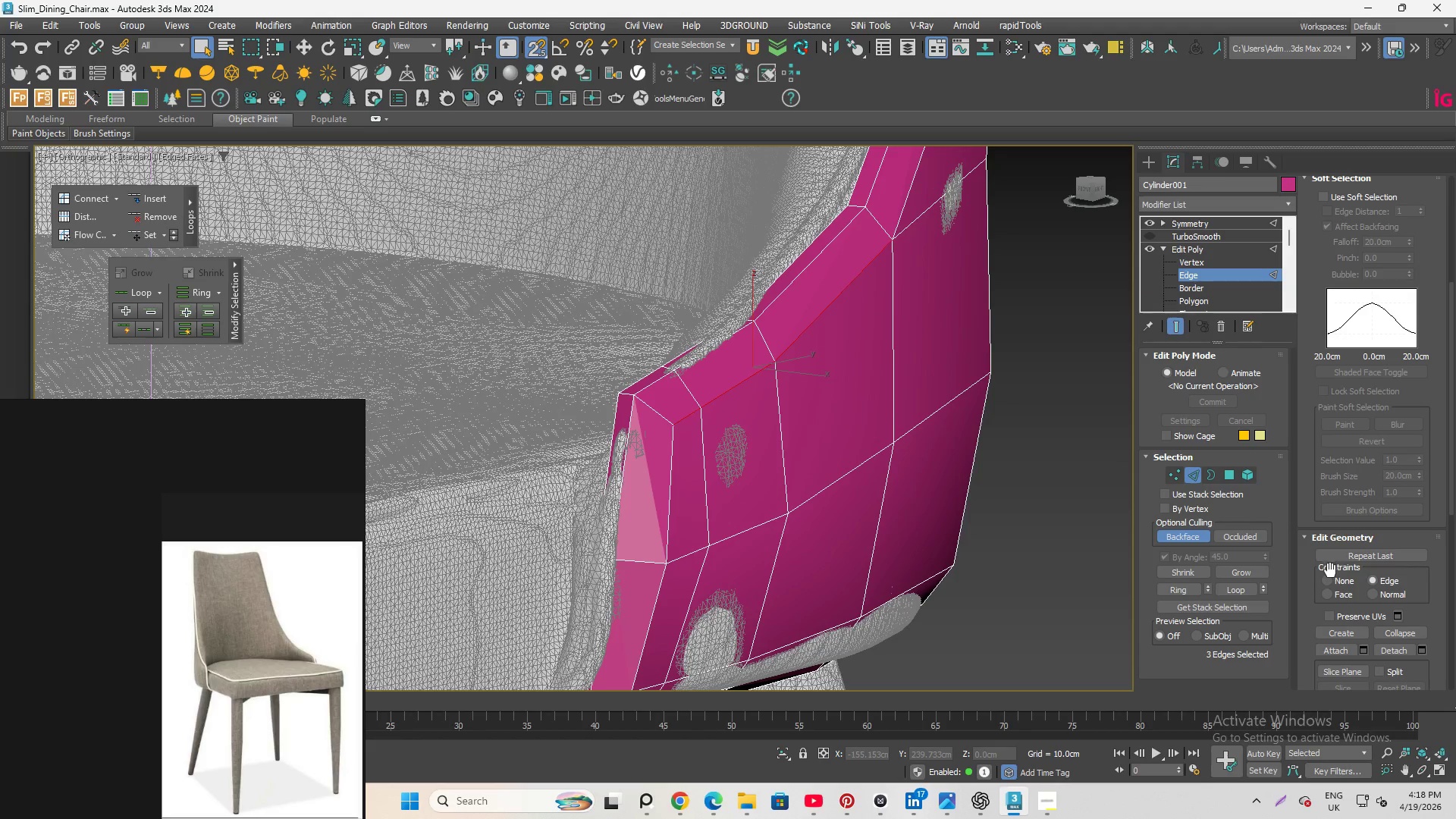 
left_click([1329, 581])
 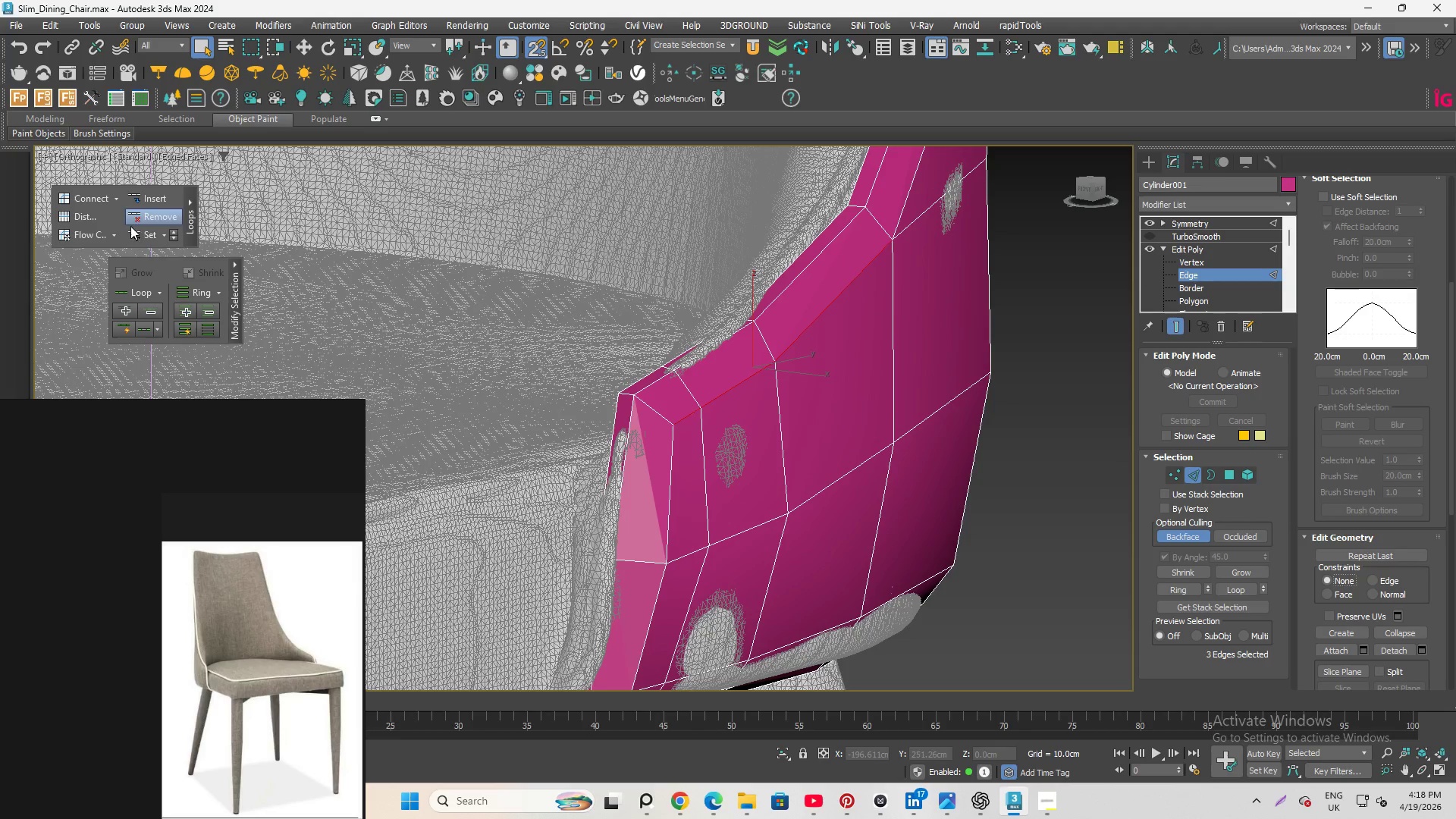 
left_click([131, 234])
 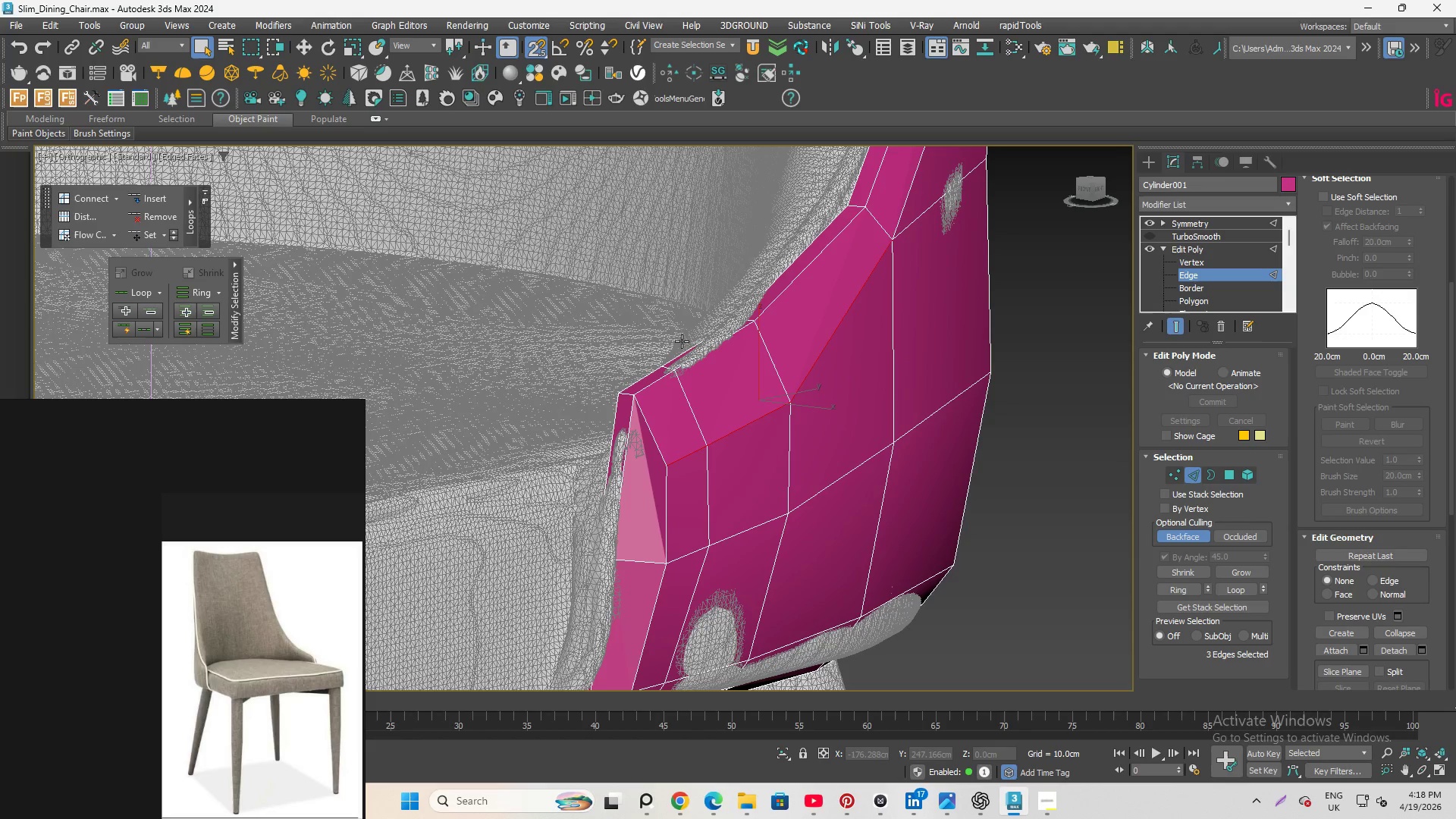 
hold_key(key=AltLeft, duration=2.31)
 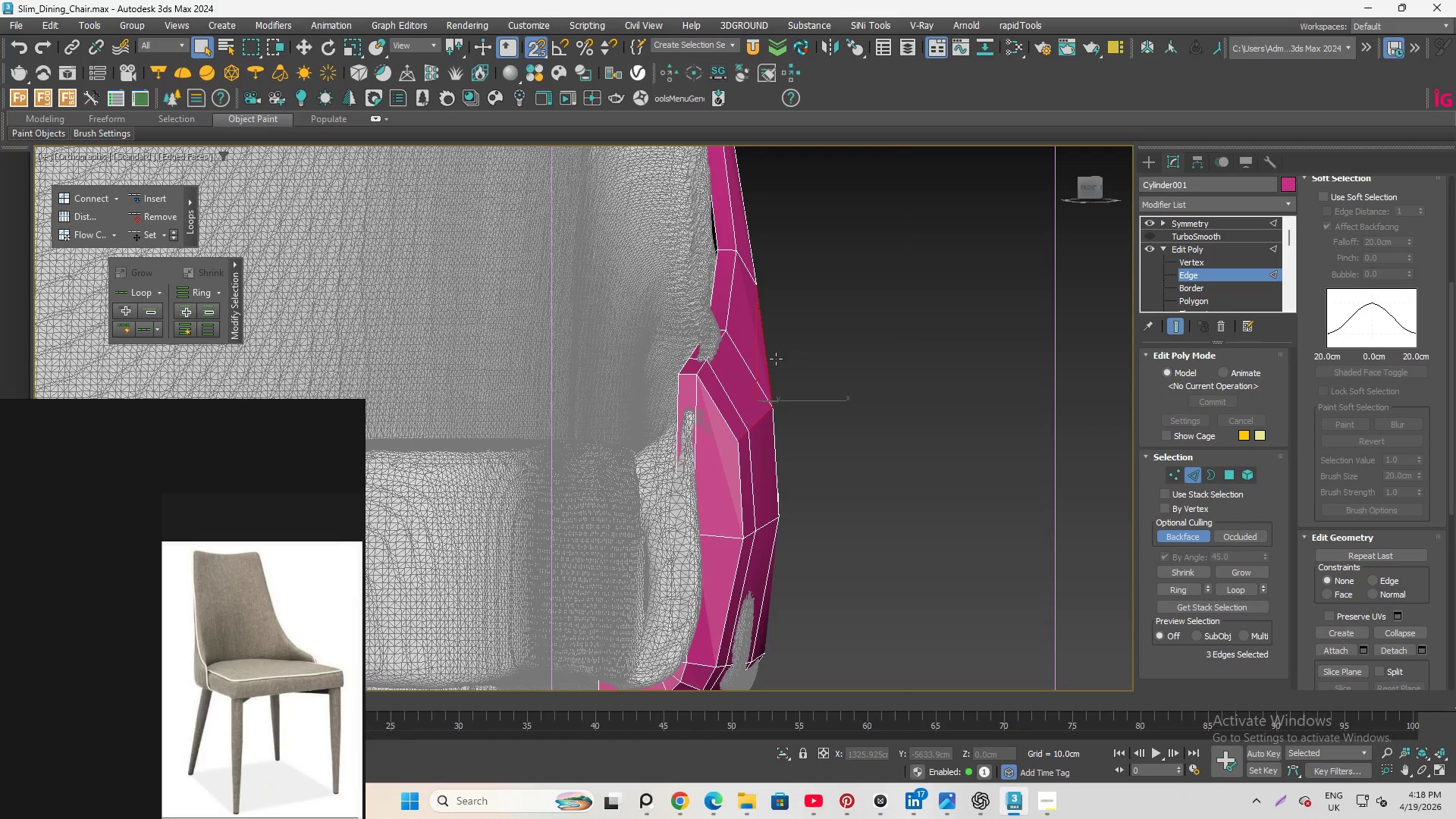 
key(W)
 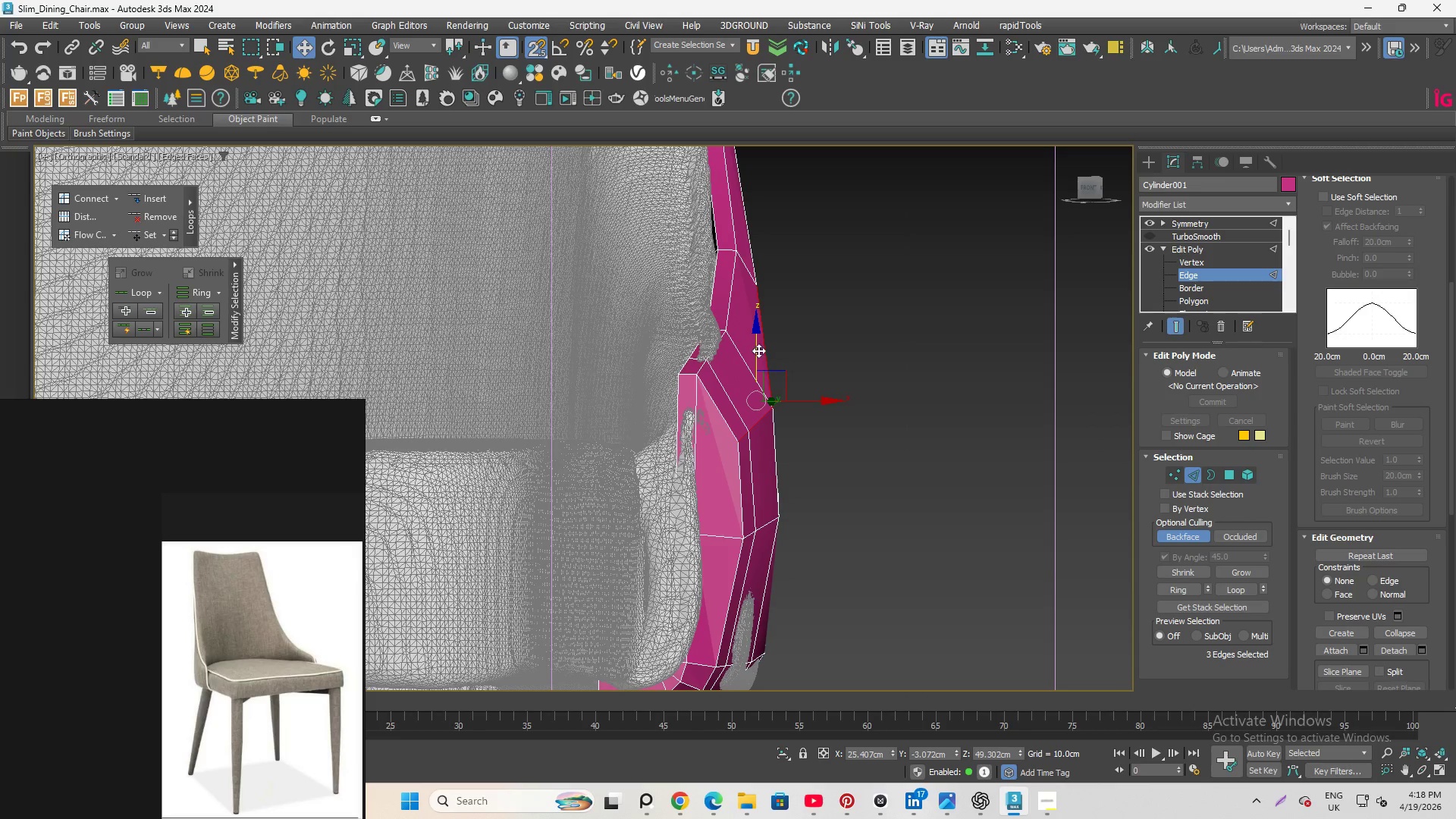 
left_click_drag(start_coordinate=[758, 350], to_coordinate=[754, 321])
 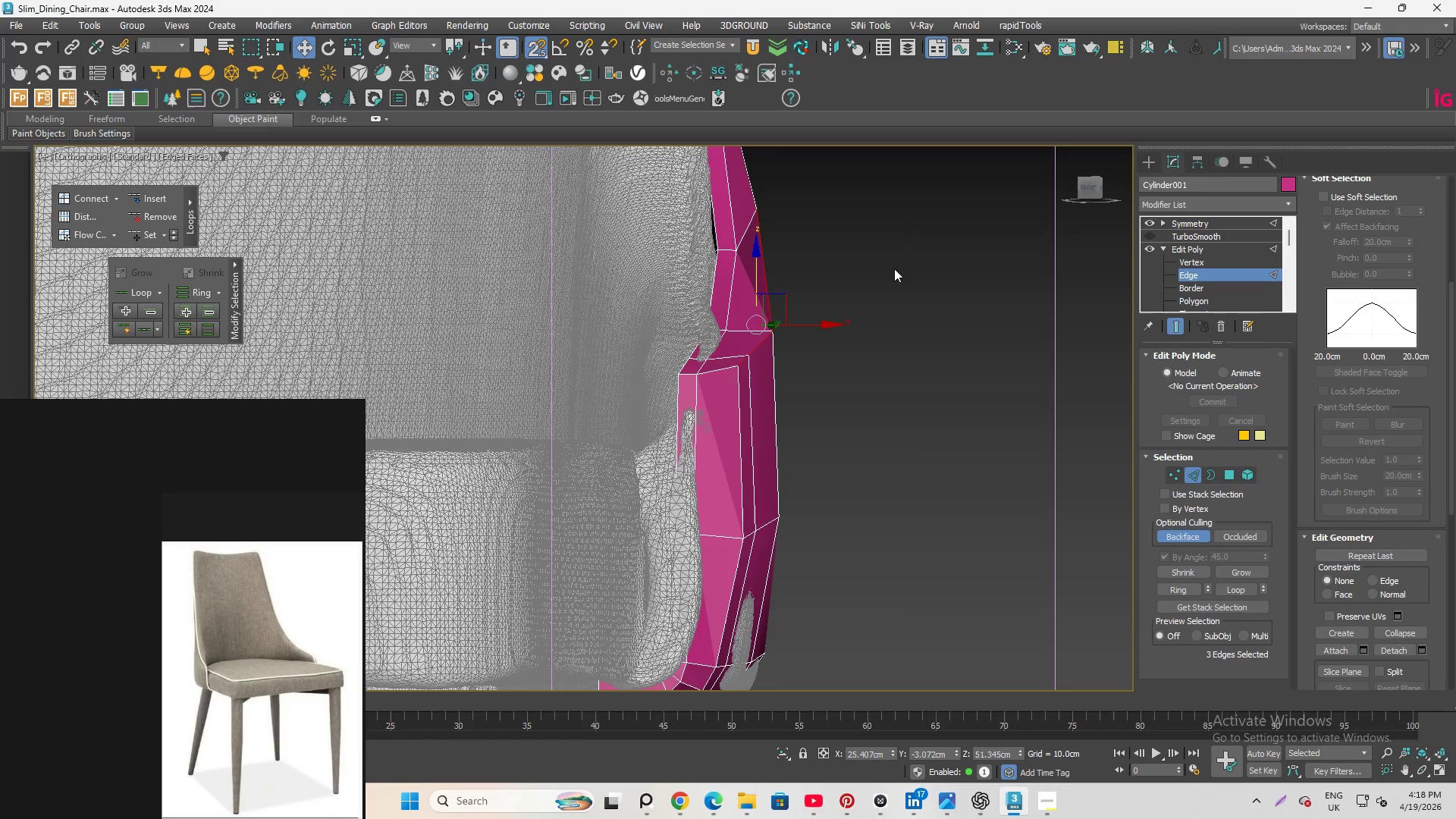 
wait(5.42)
 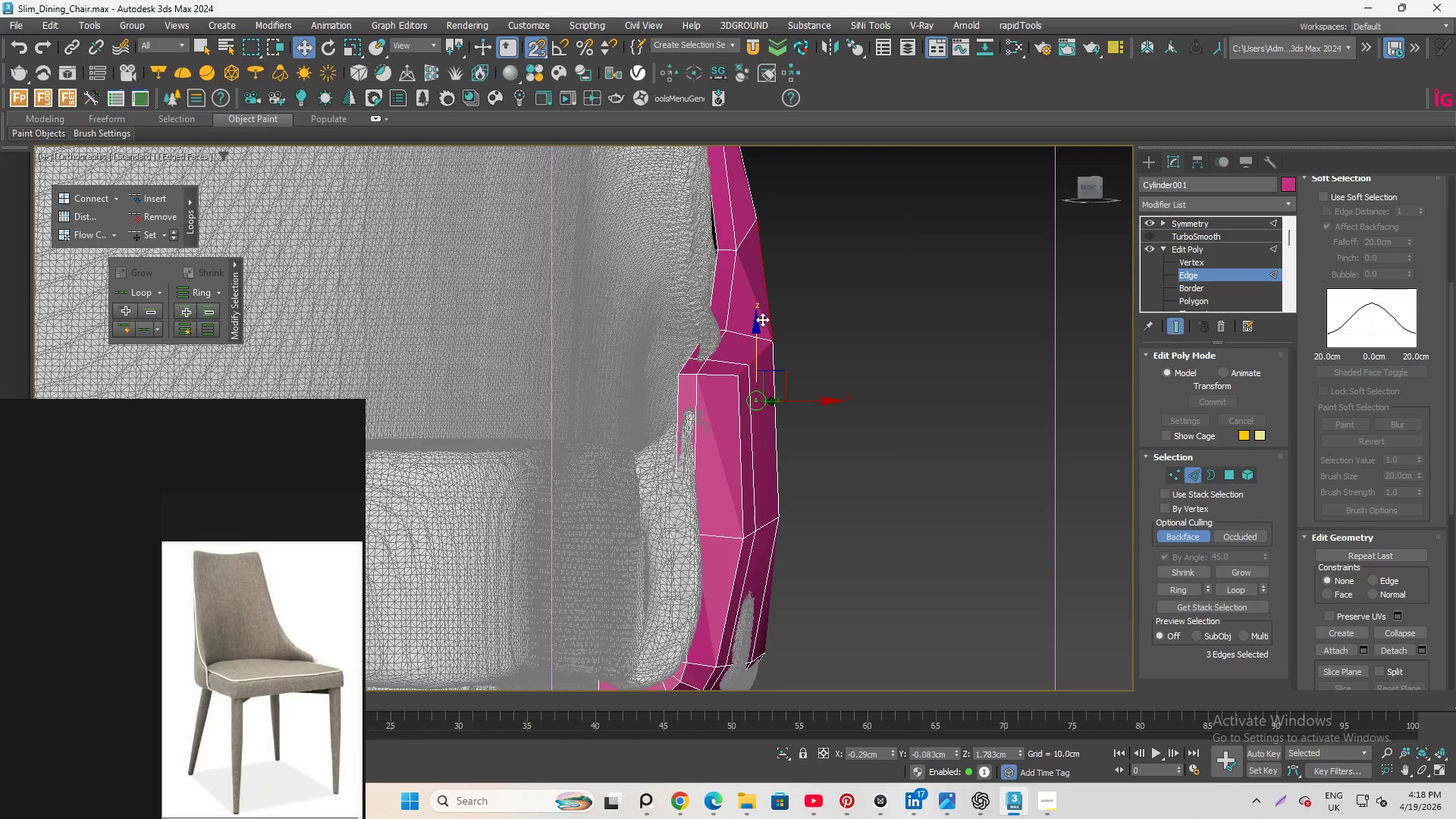 
left_click([529, 49])
 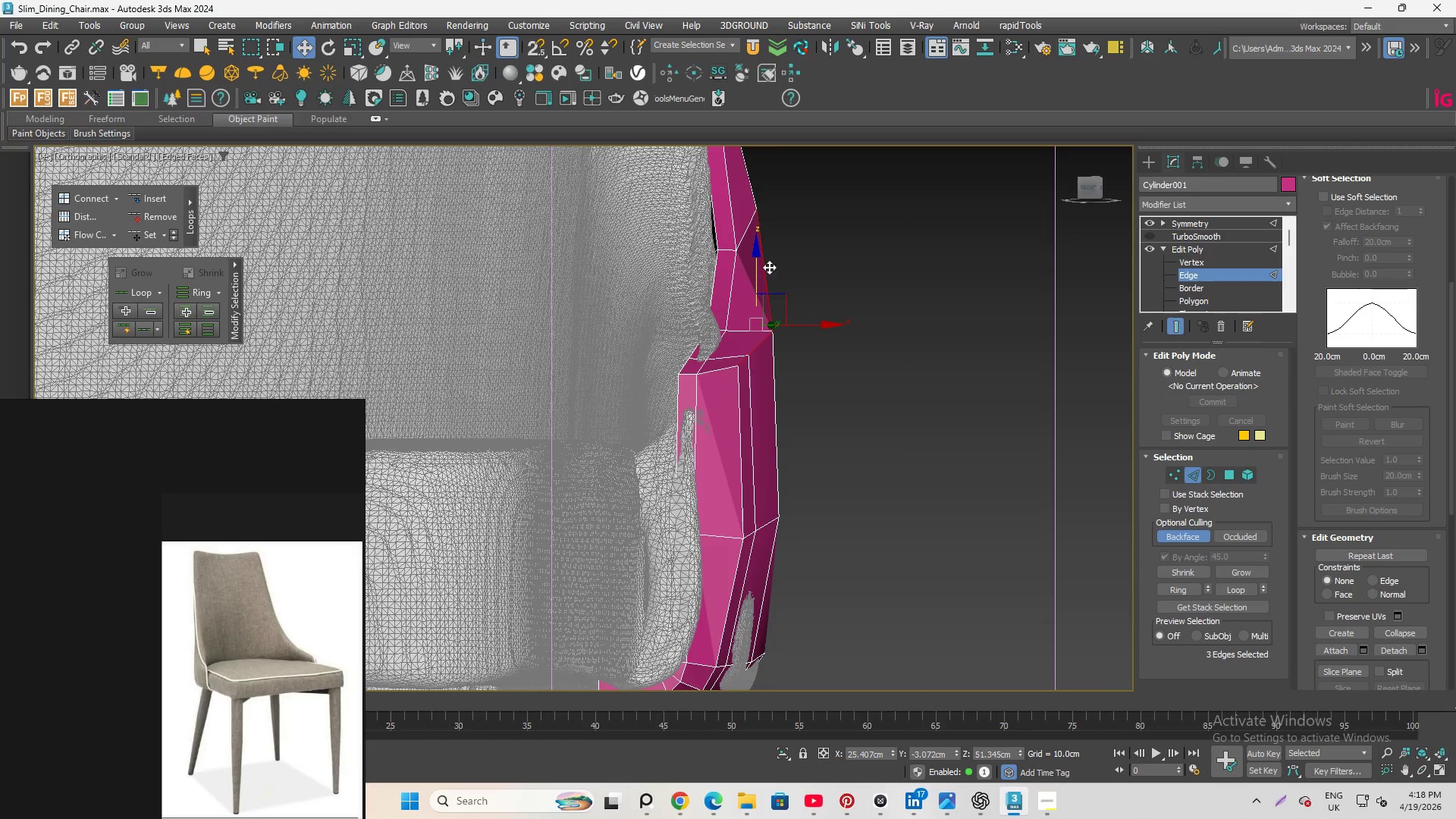 
hold_key(key=AltLeft, duration=0.56)
 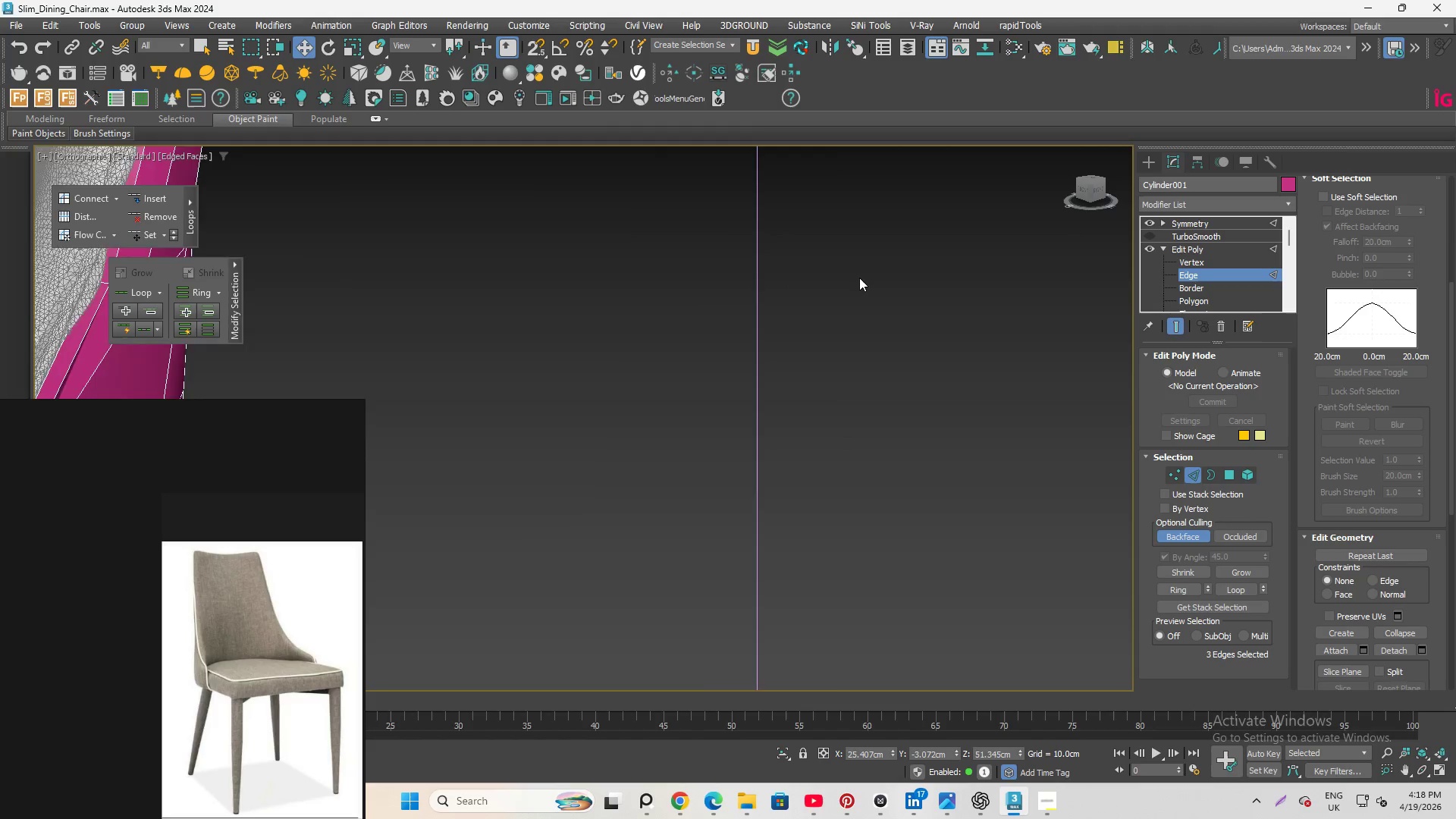 
scroll: coordinate [665, 305], scroll_direction: none, amount: 0.0
 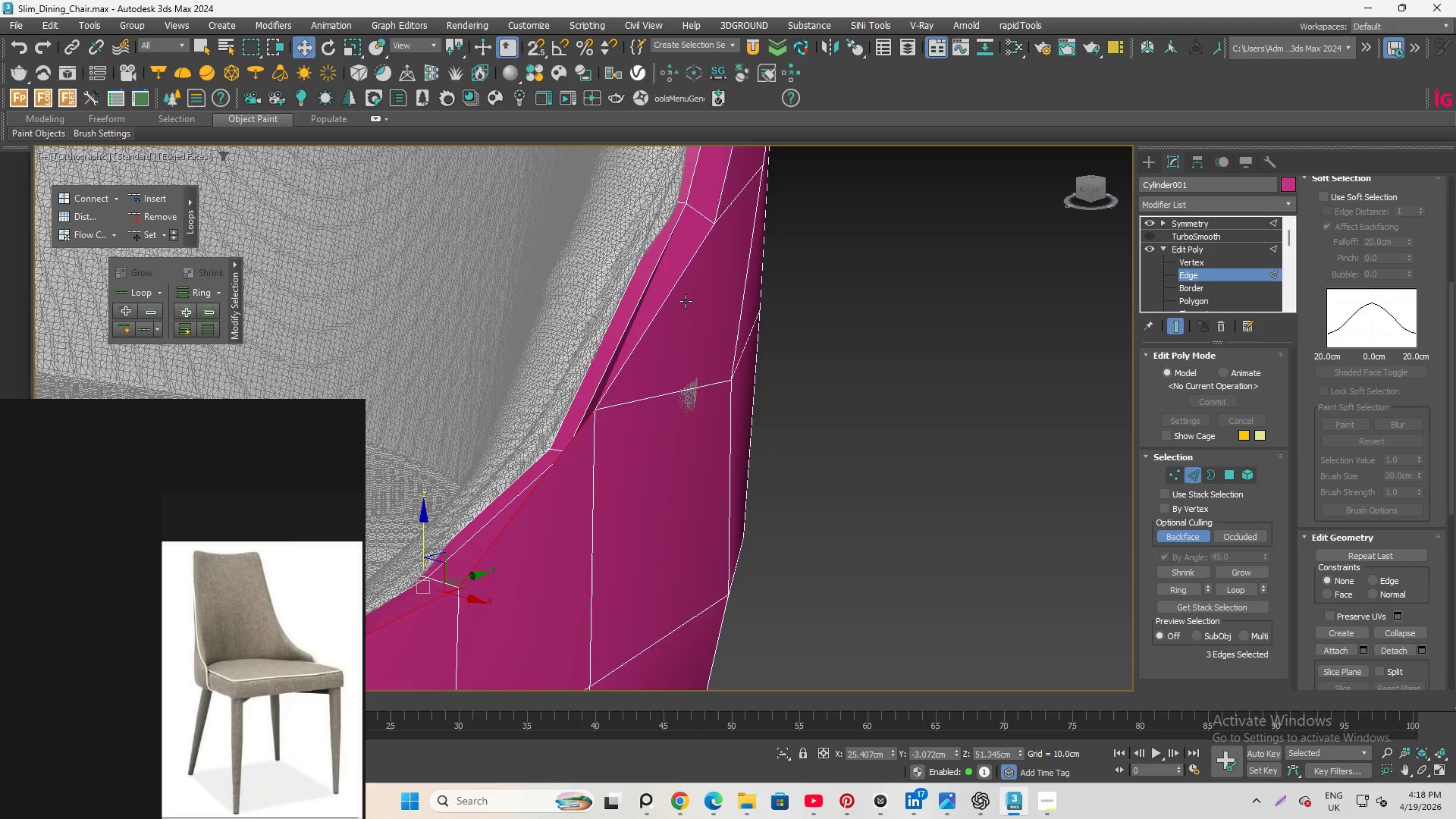 
scroll: coordinate [596, 381], scroll_direction: up, amount: 1.0
 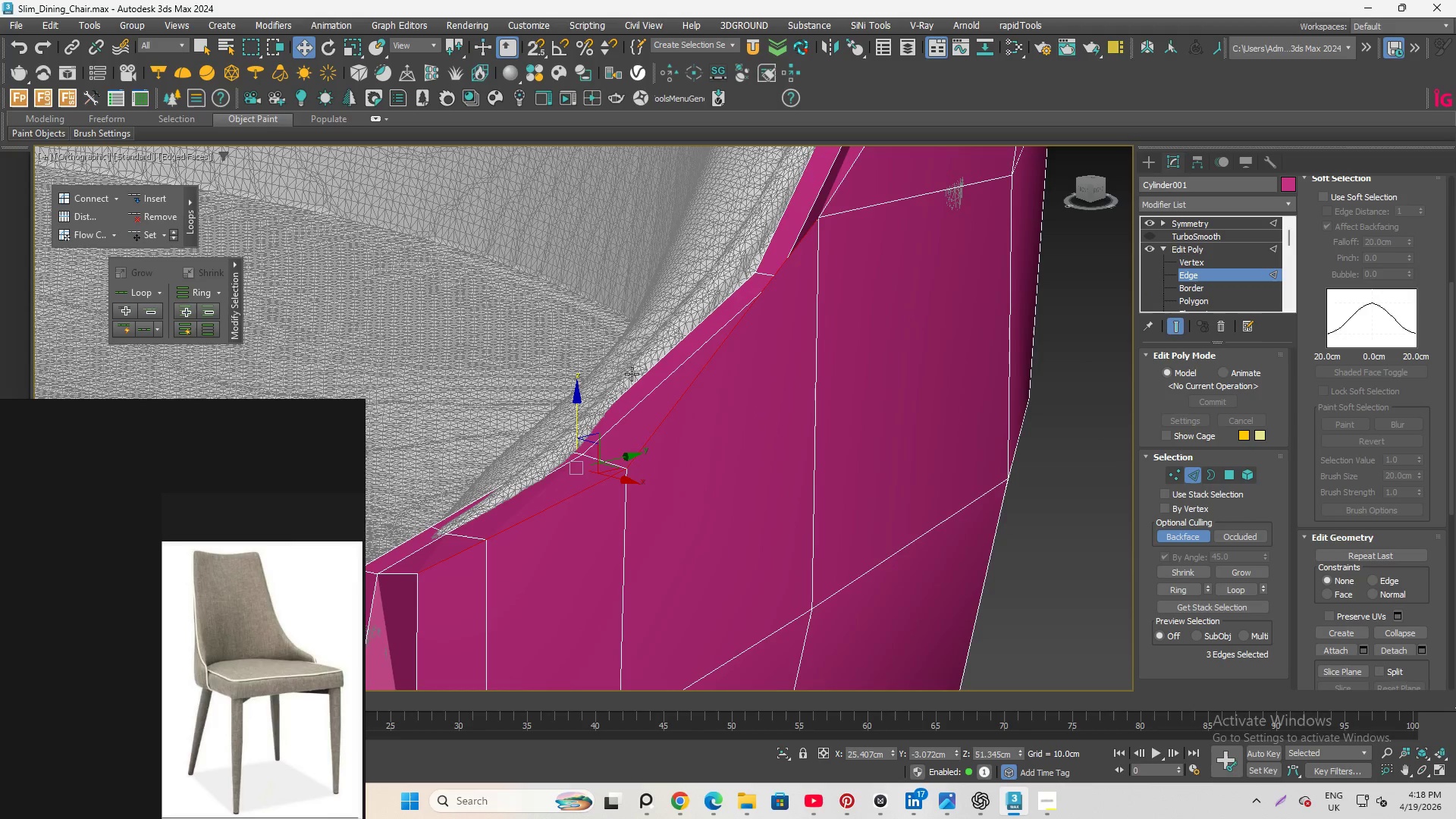 
key(Control+Z)
 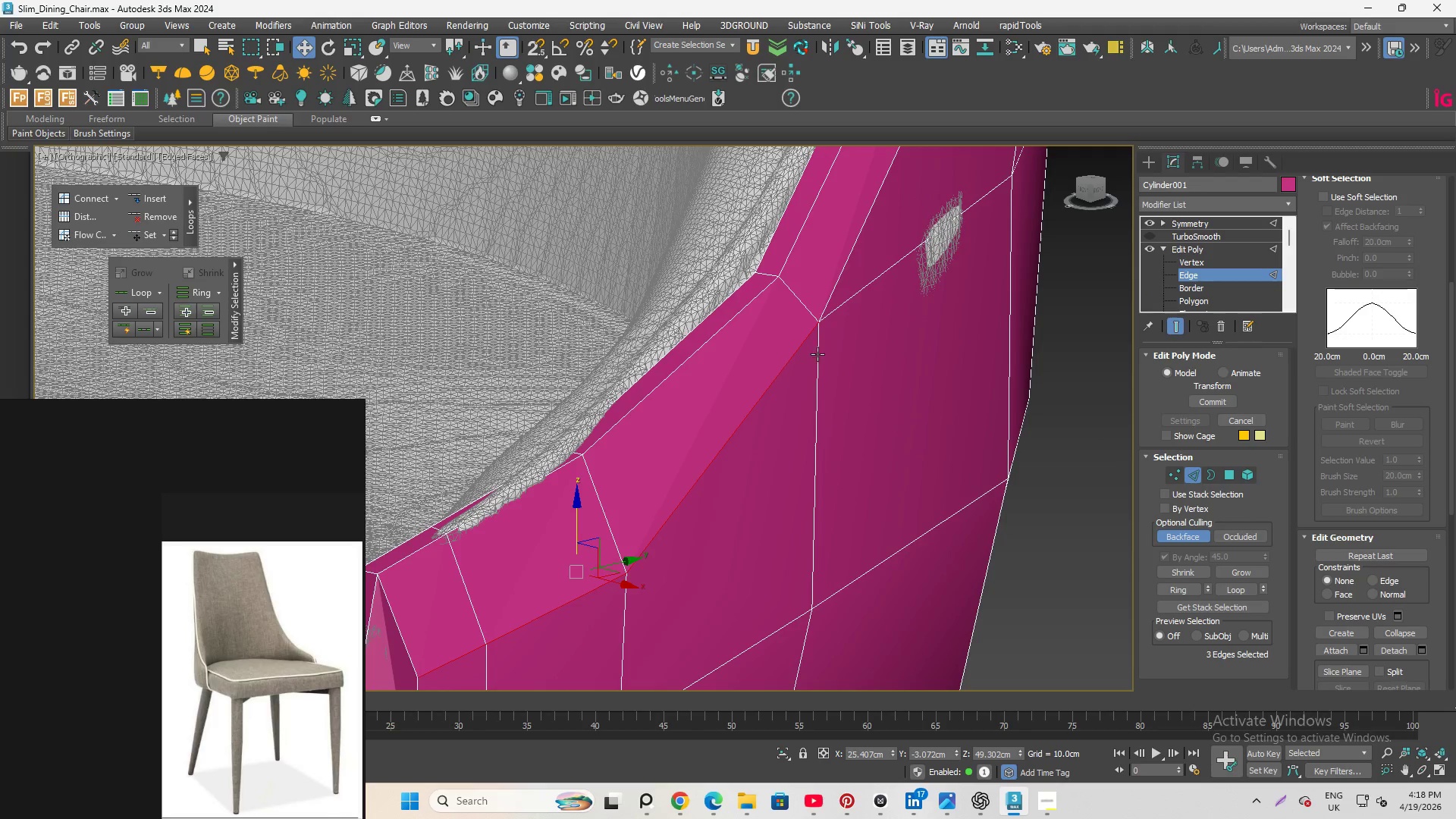 
scroll: coordinate [888, 357], scroll_direction: down, amount: 1.0
 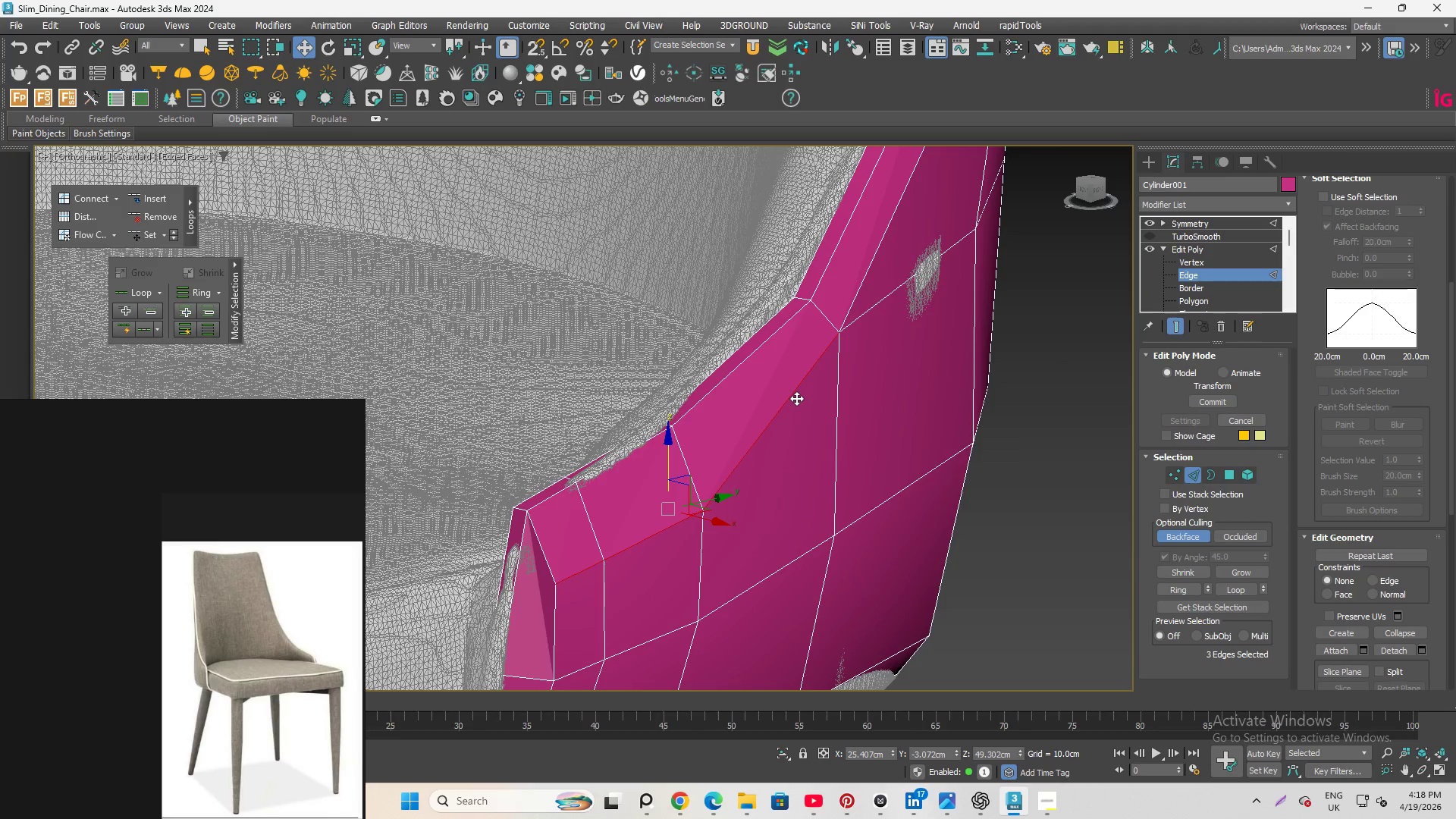 
hold_key(key=AltLeft, duration=0.69)
left_click_drag(start_coordinate=[798, 325], to_coordinate=[856, 422])
 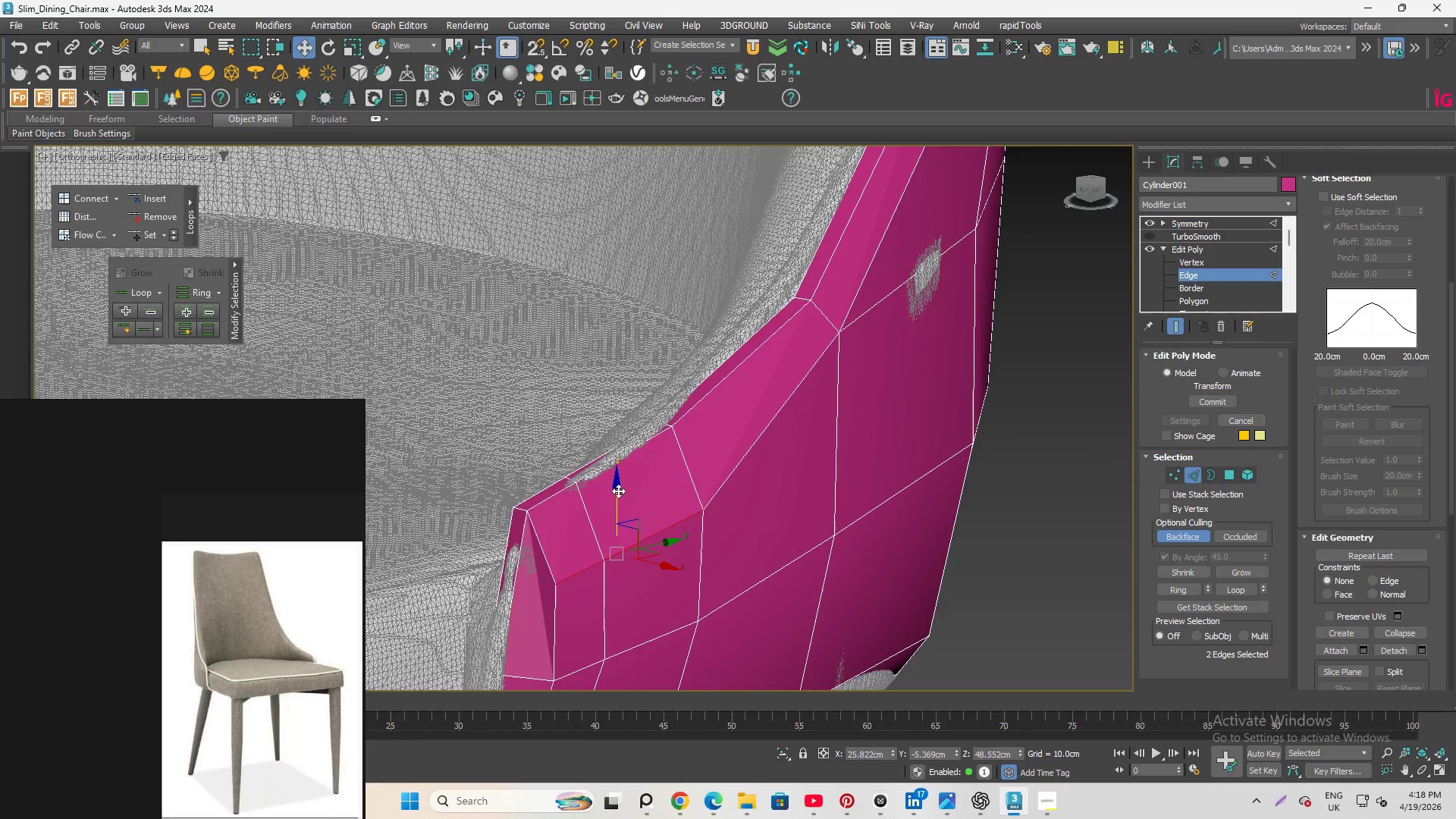 
left_click_drag(start_coordinate=[615, 494], to_coordinate=[604, 428])
 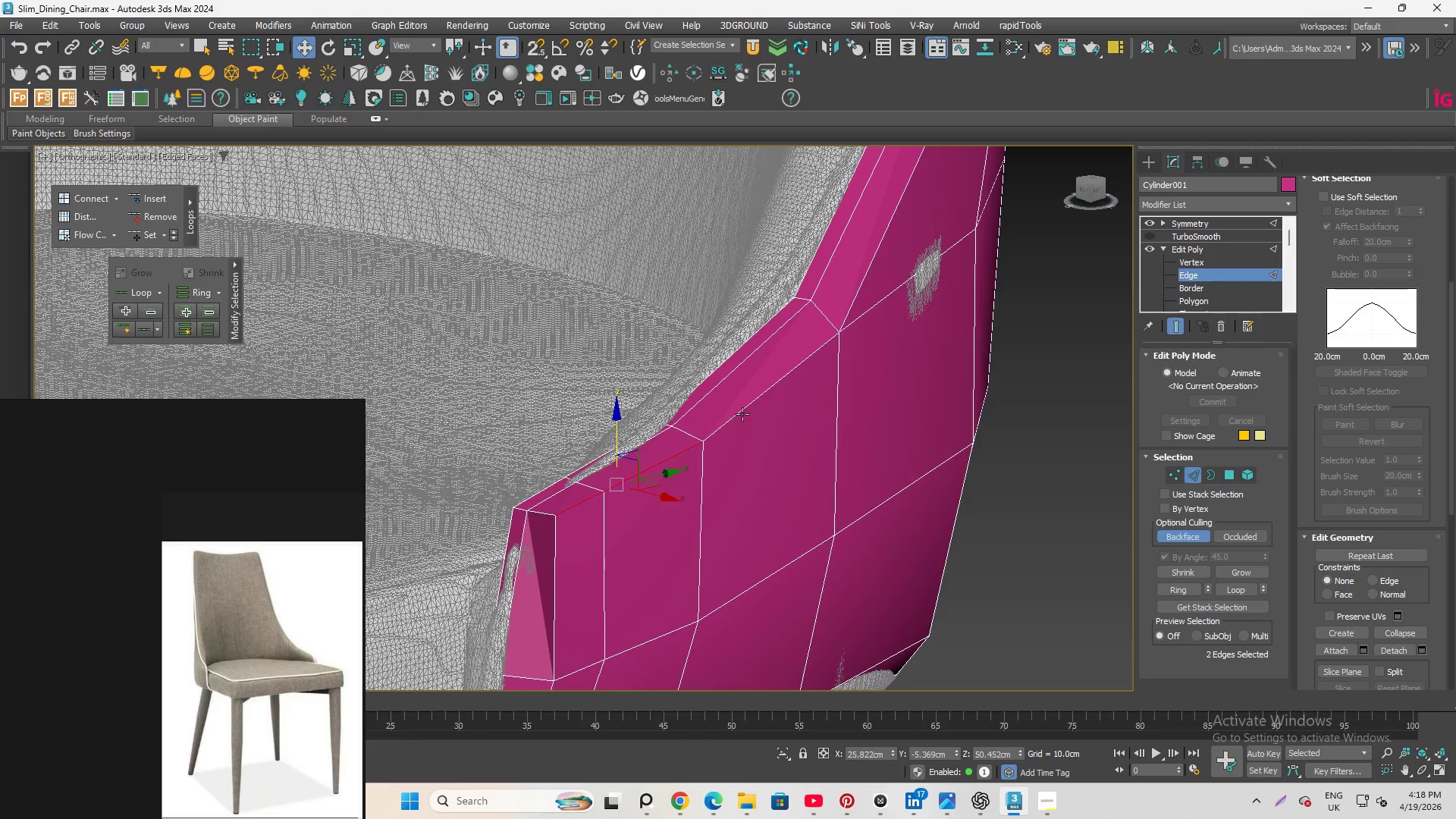 
hold_key(key=AltLeft, duration=0.98)
 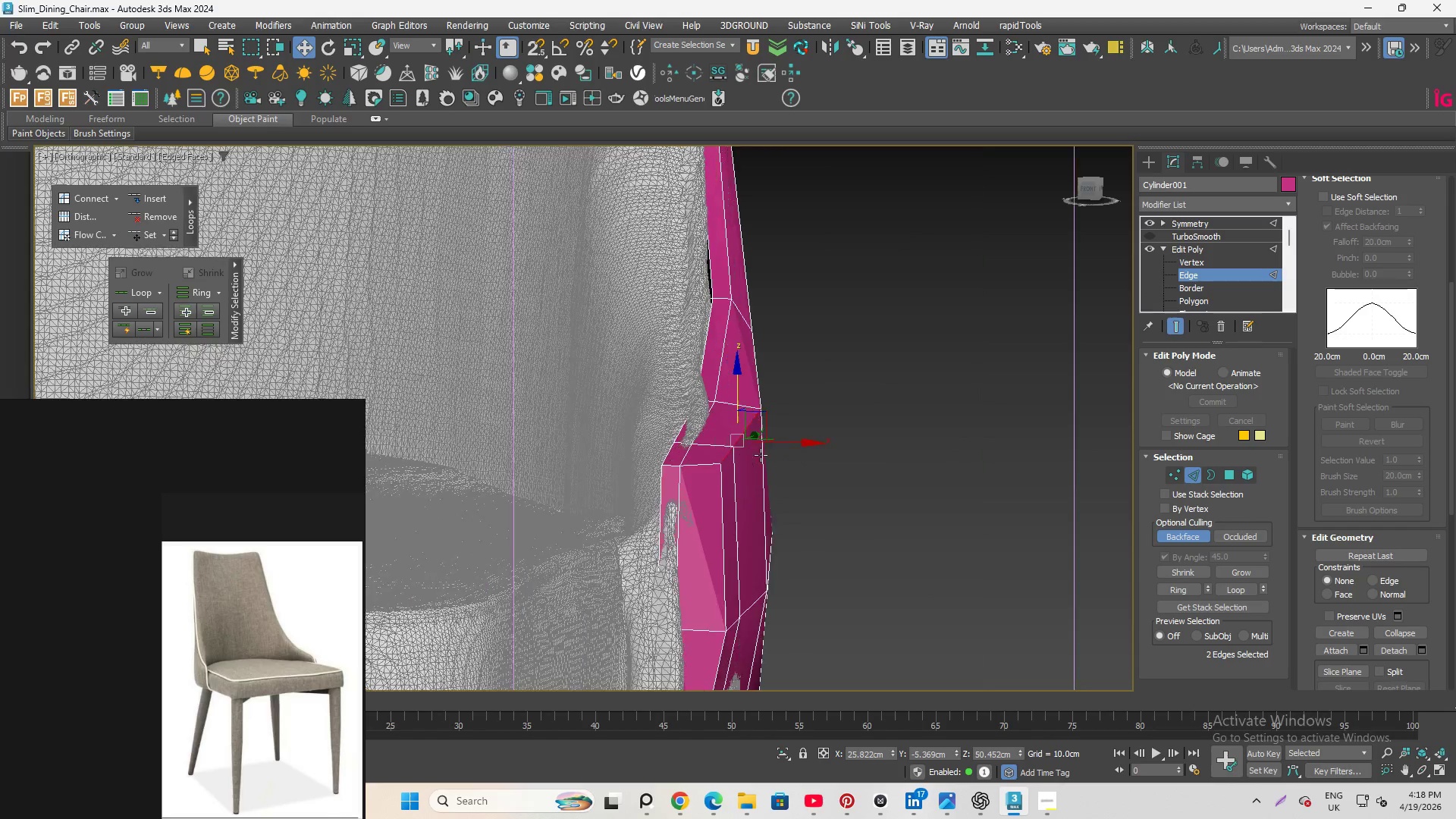 
scroll: coordinate [744, 414], scroll_direction: down, amount: 1.0
 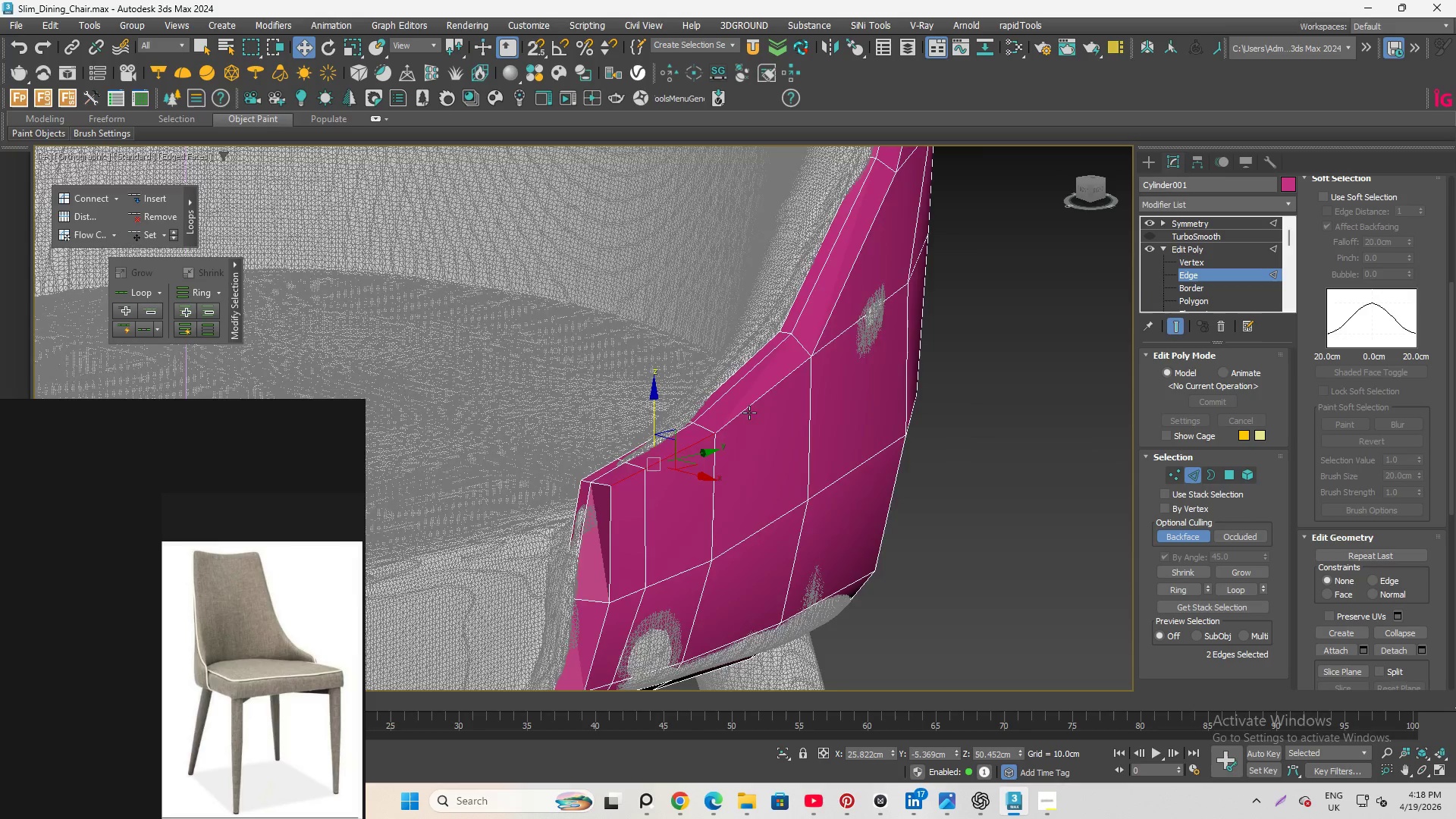 
scroll: coordinate [766, 450], scroll_direction: up, amount: 2.0
 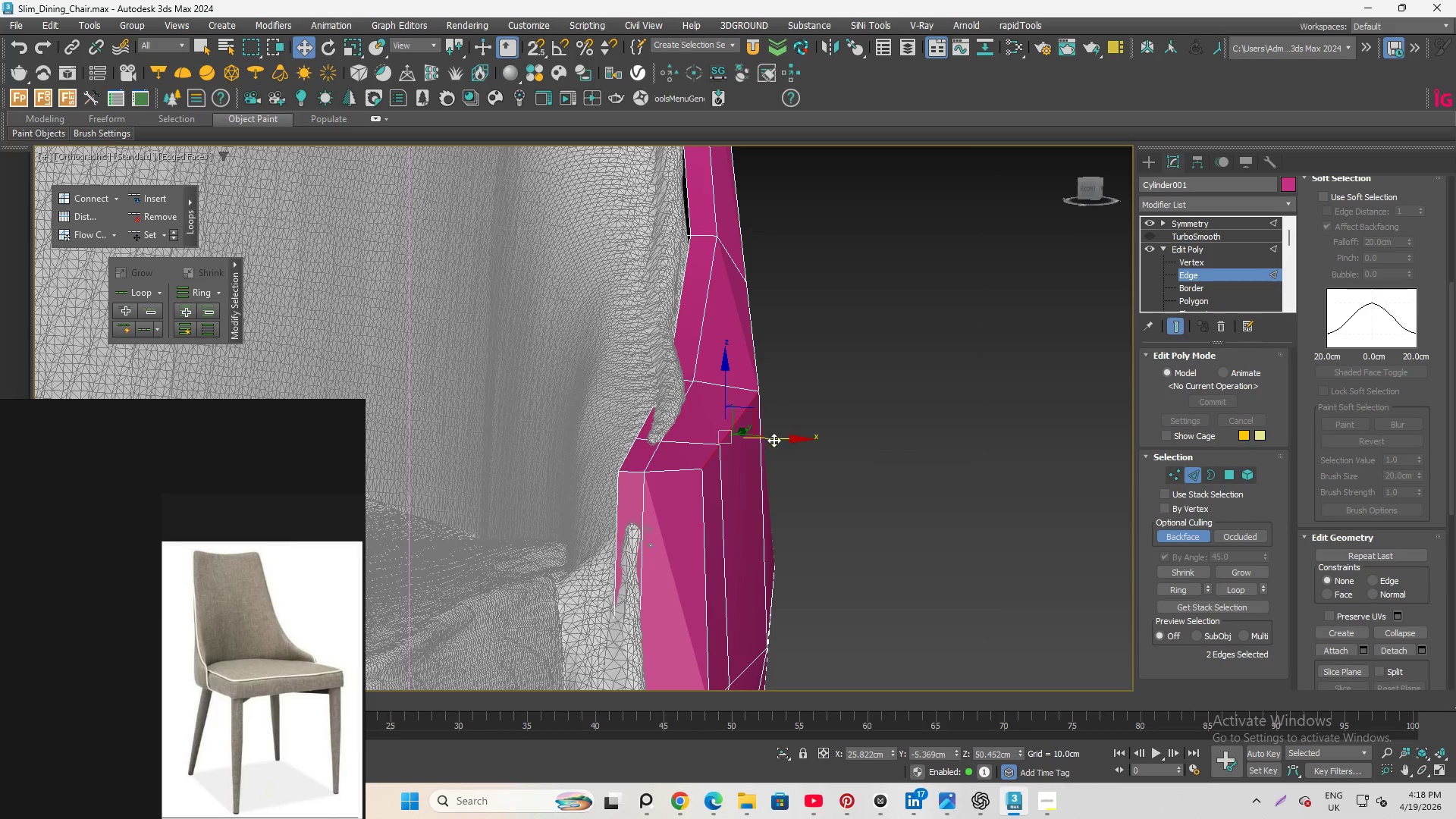 
left_click_drag(start_coordinate=[774, 439], to_coordinate=[755, 447])
 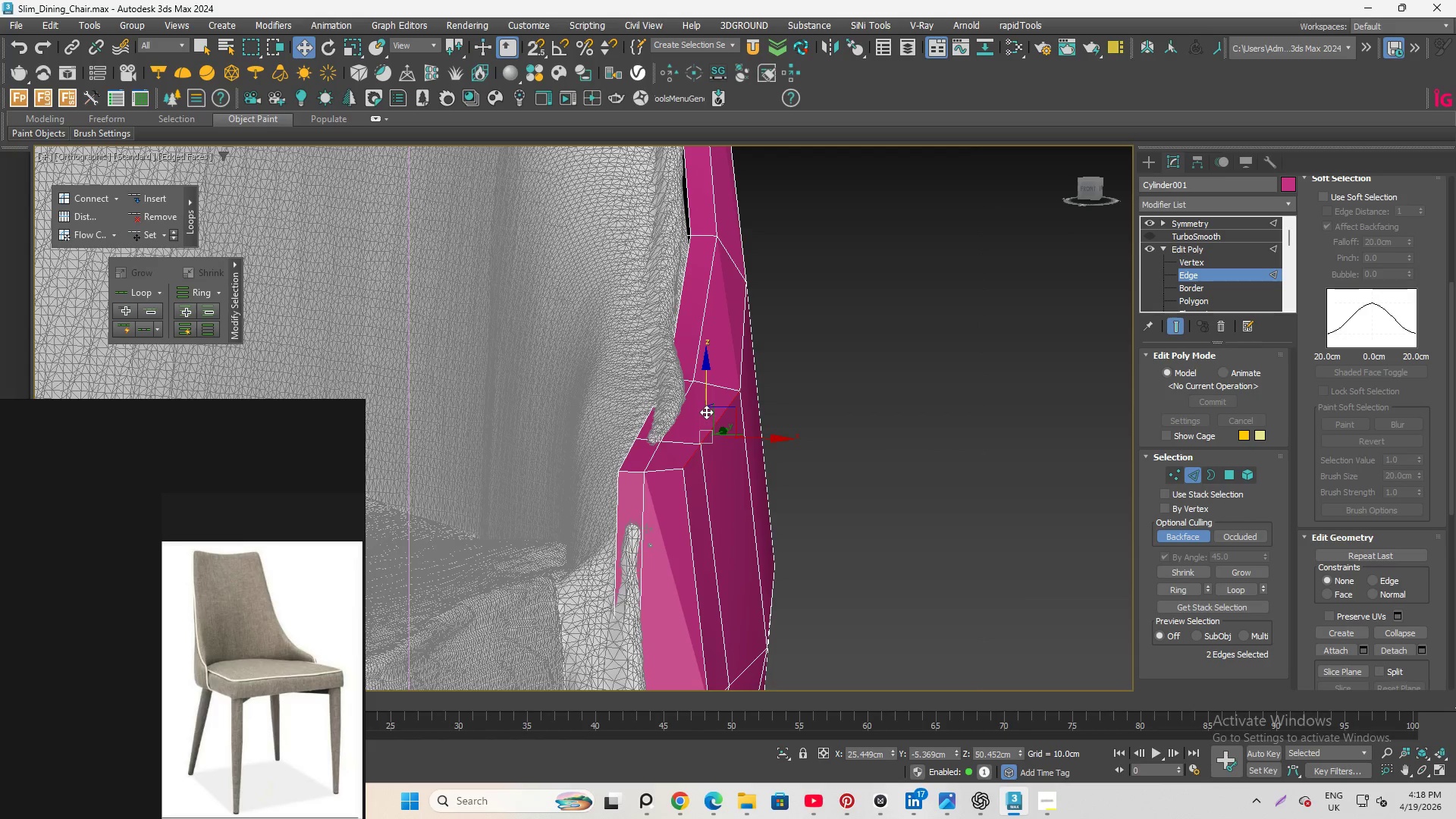 
left_click_drag(start_coordinate=[706, 412], to_coordinate=[711, 429])
 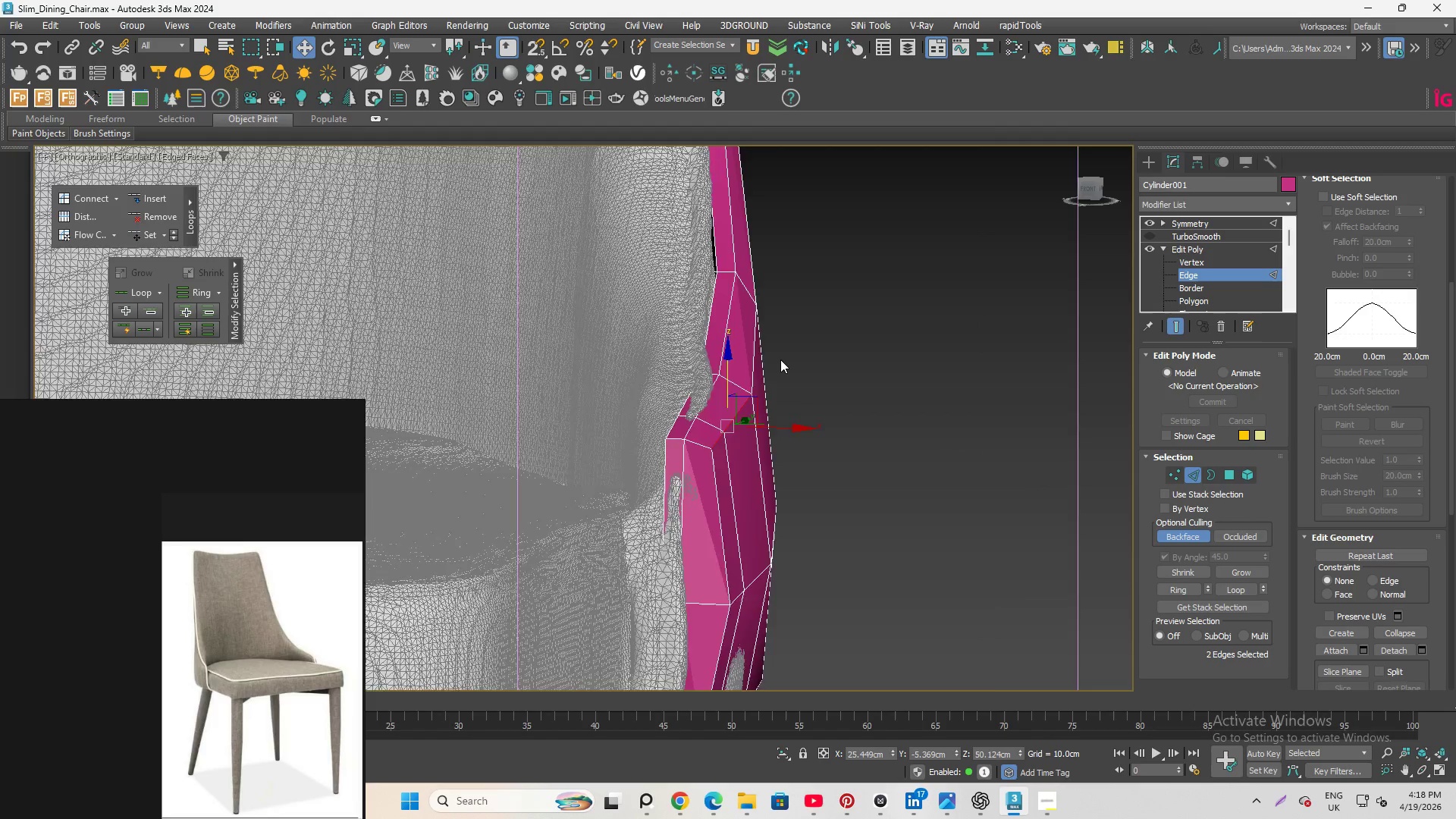 
hold_key(key=AltLeft, duration=0.86)
 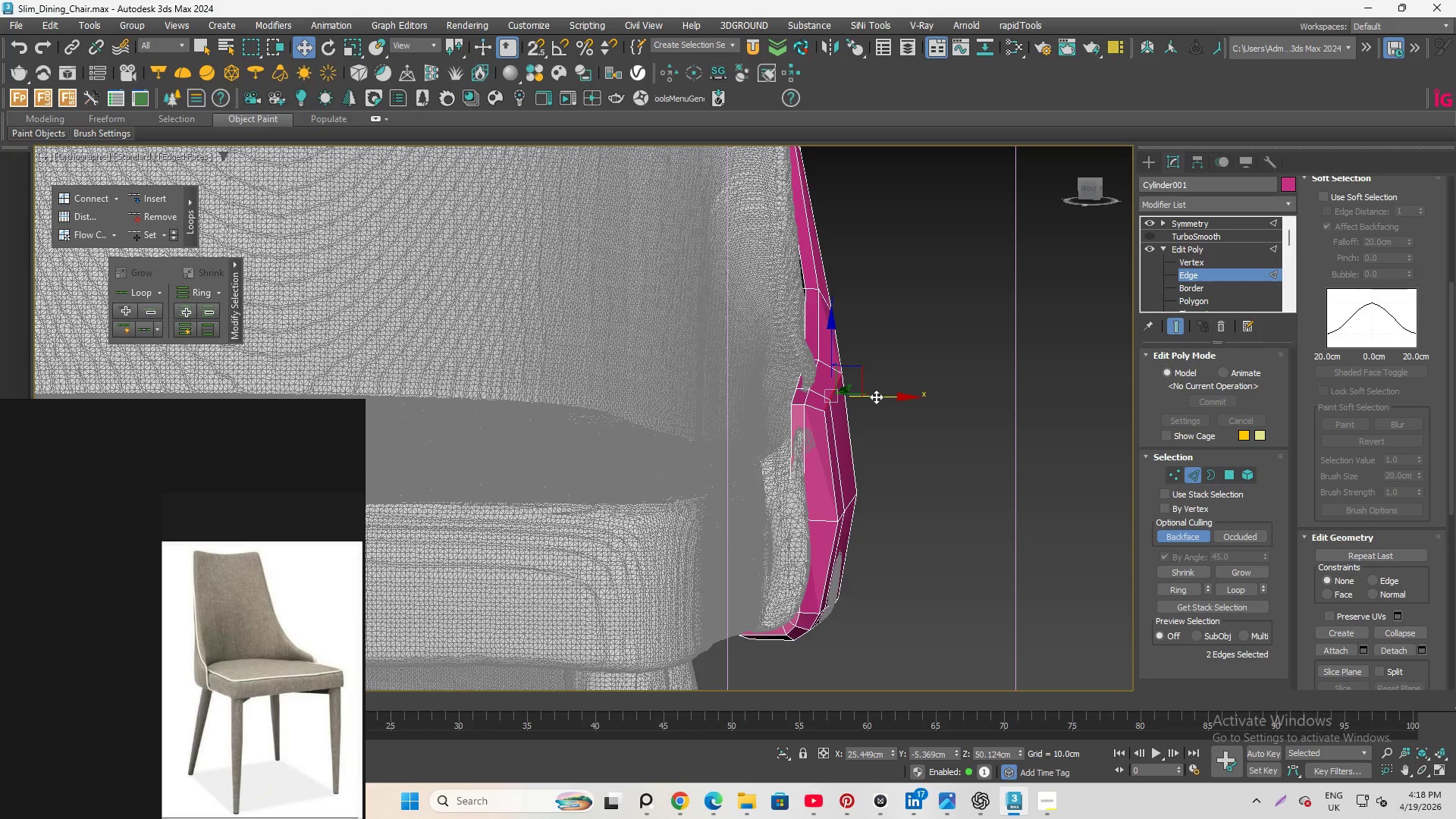 
scroll: coordinate [780, 359], scroll_direction: down, amount: 2.0
 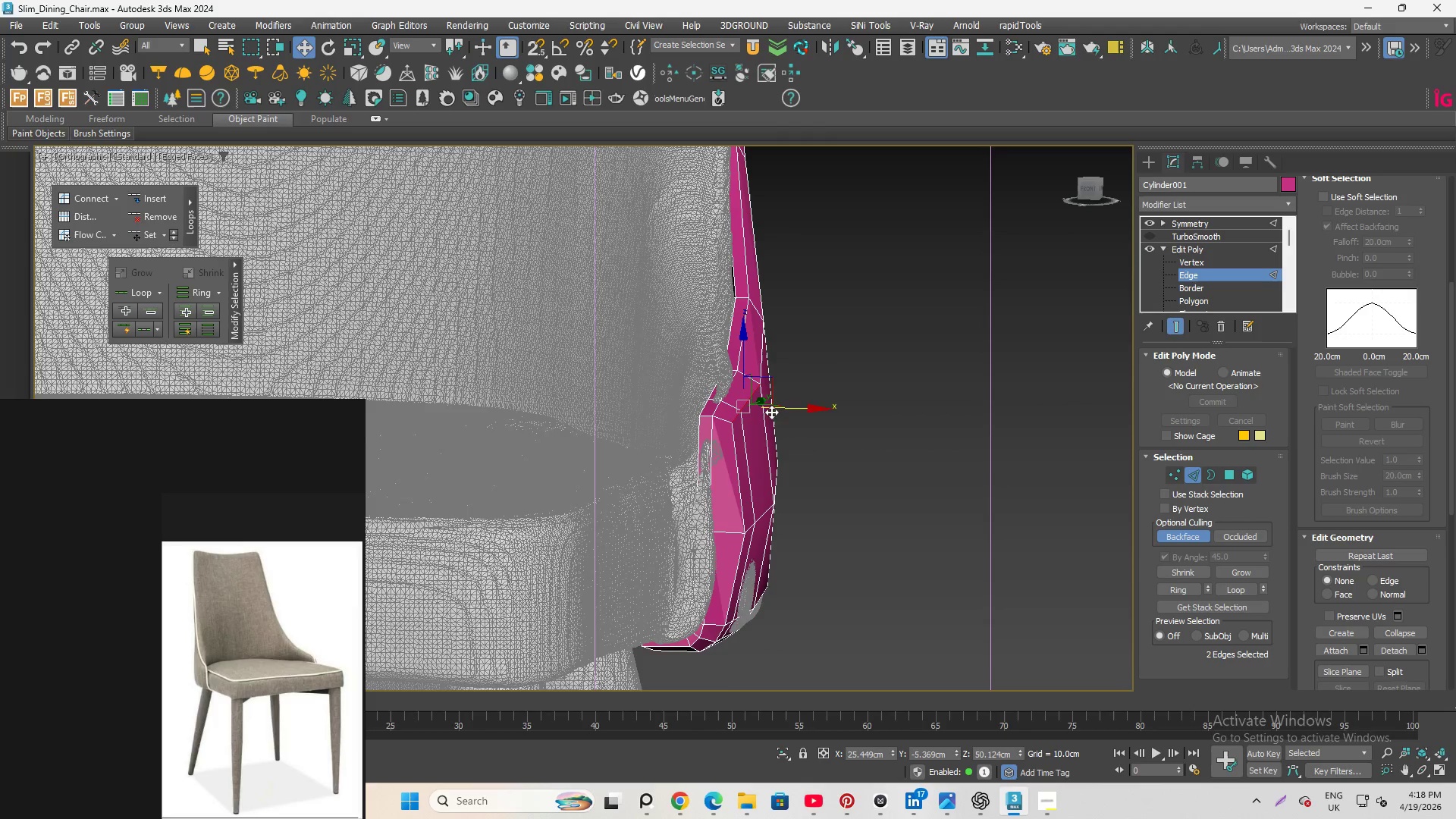 
left_click_drag(start_coordinate=[876, 397], to_coordinate=[880, 397])
 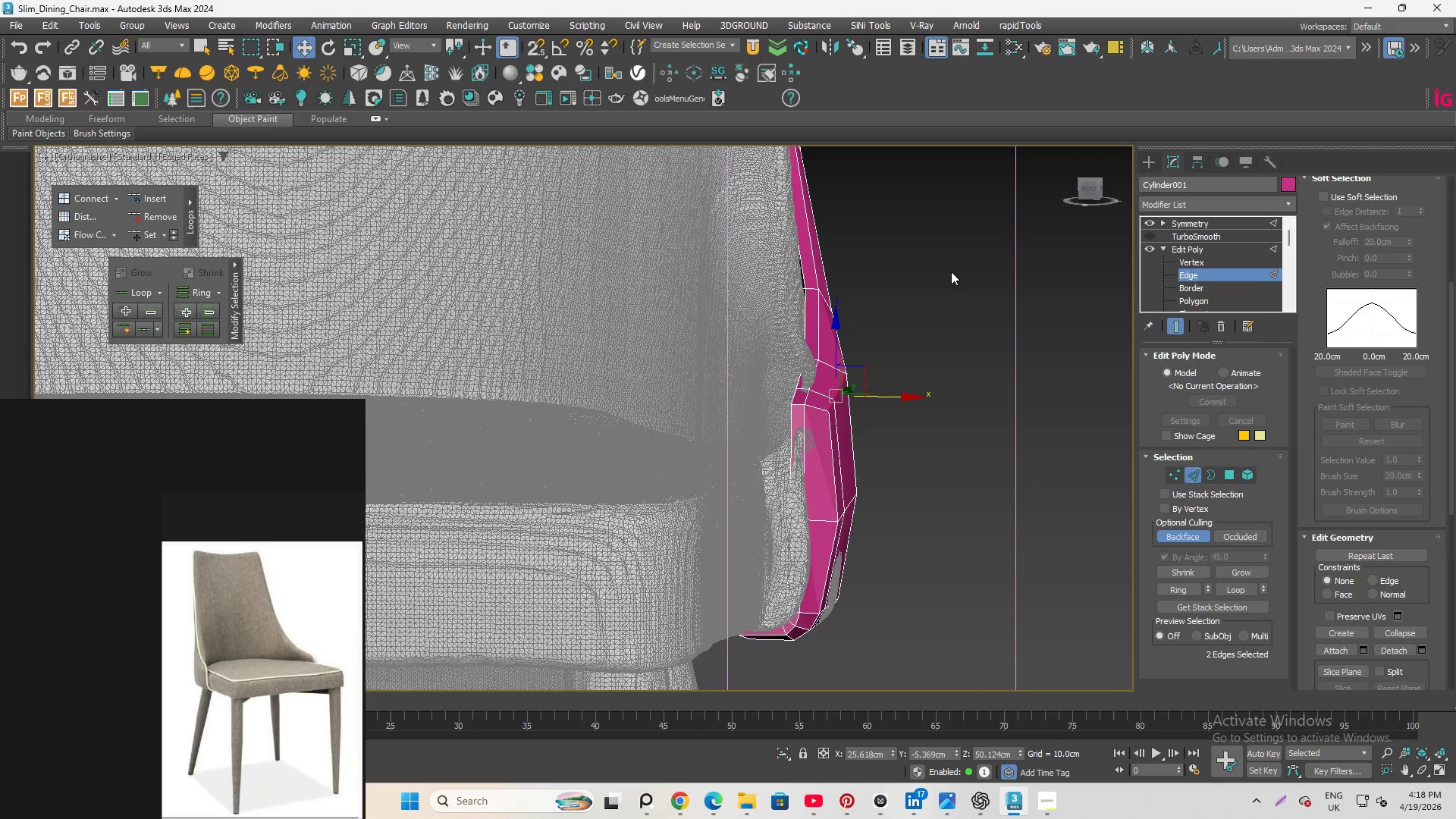 
left_click([951, 271])
 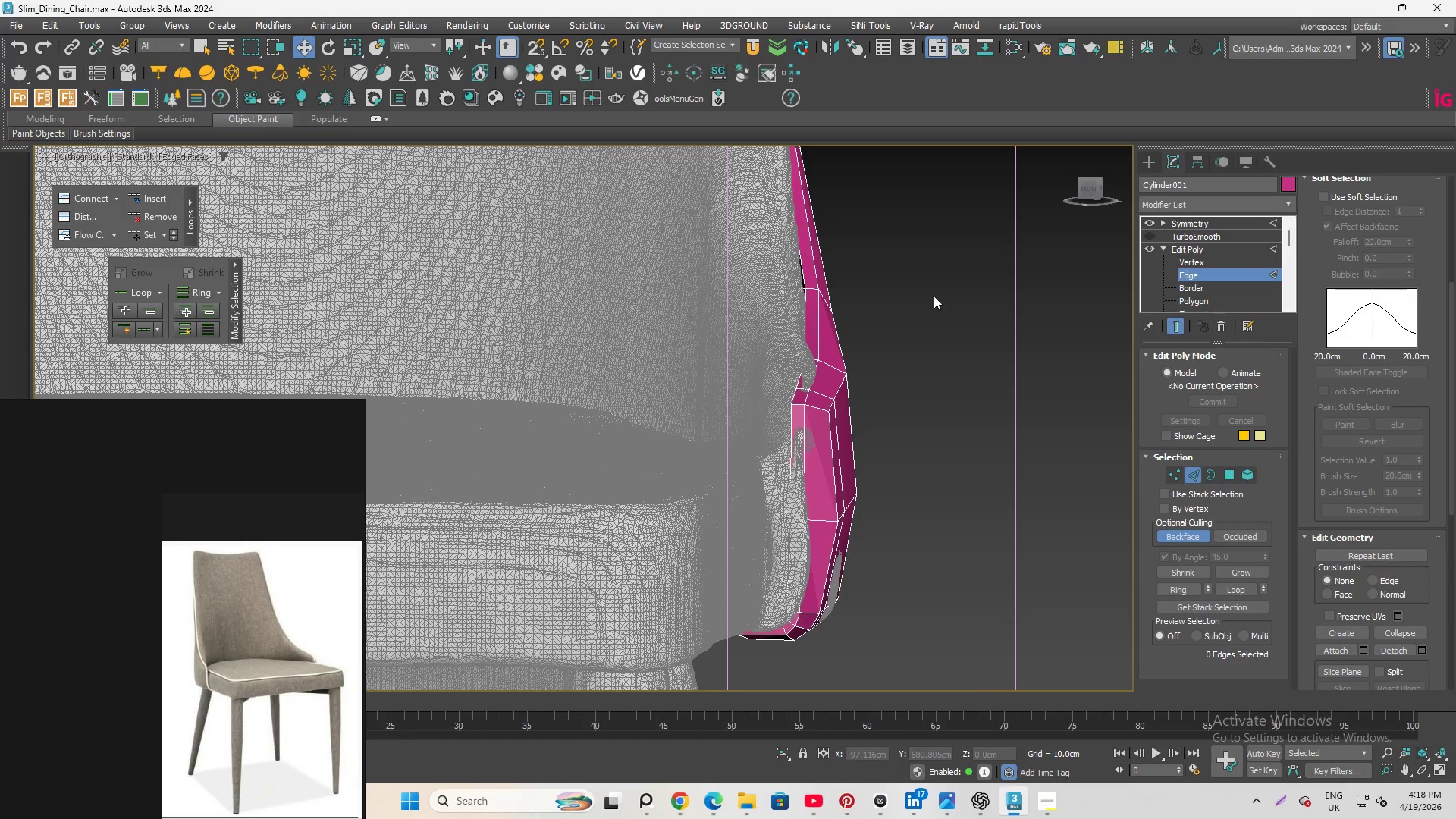 
scroll: coordinate [887, 475], scroll_direction: down, amount: 2.0
 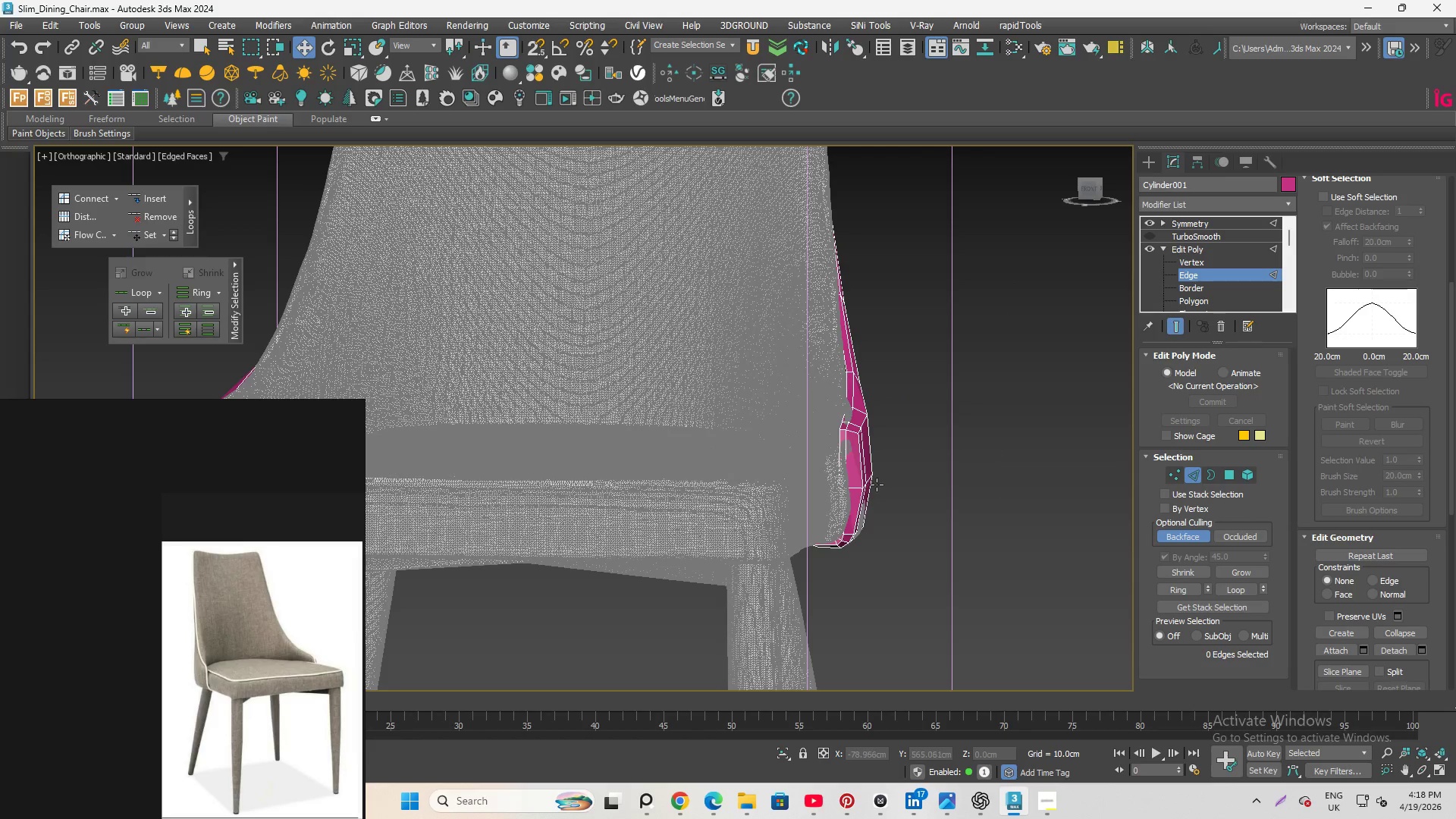 
scroll: coordinate [875, 485], scroll_direction: up, amount: 1.0
 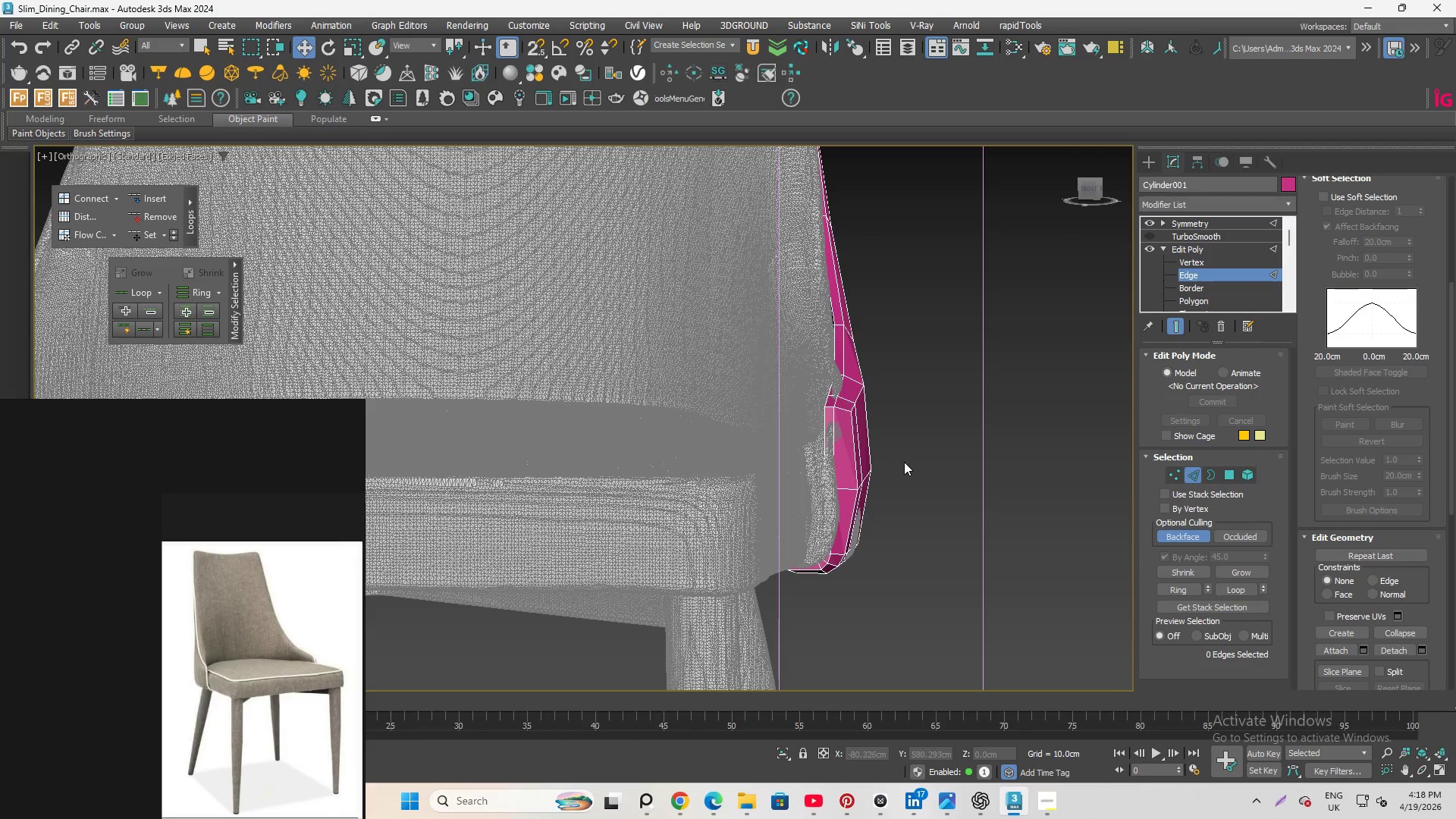 
hold_key(key=AltLeft, duration=1.09)
scroll: coordinate [868, 466], scroll_direction: up, amount: 1.0
 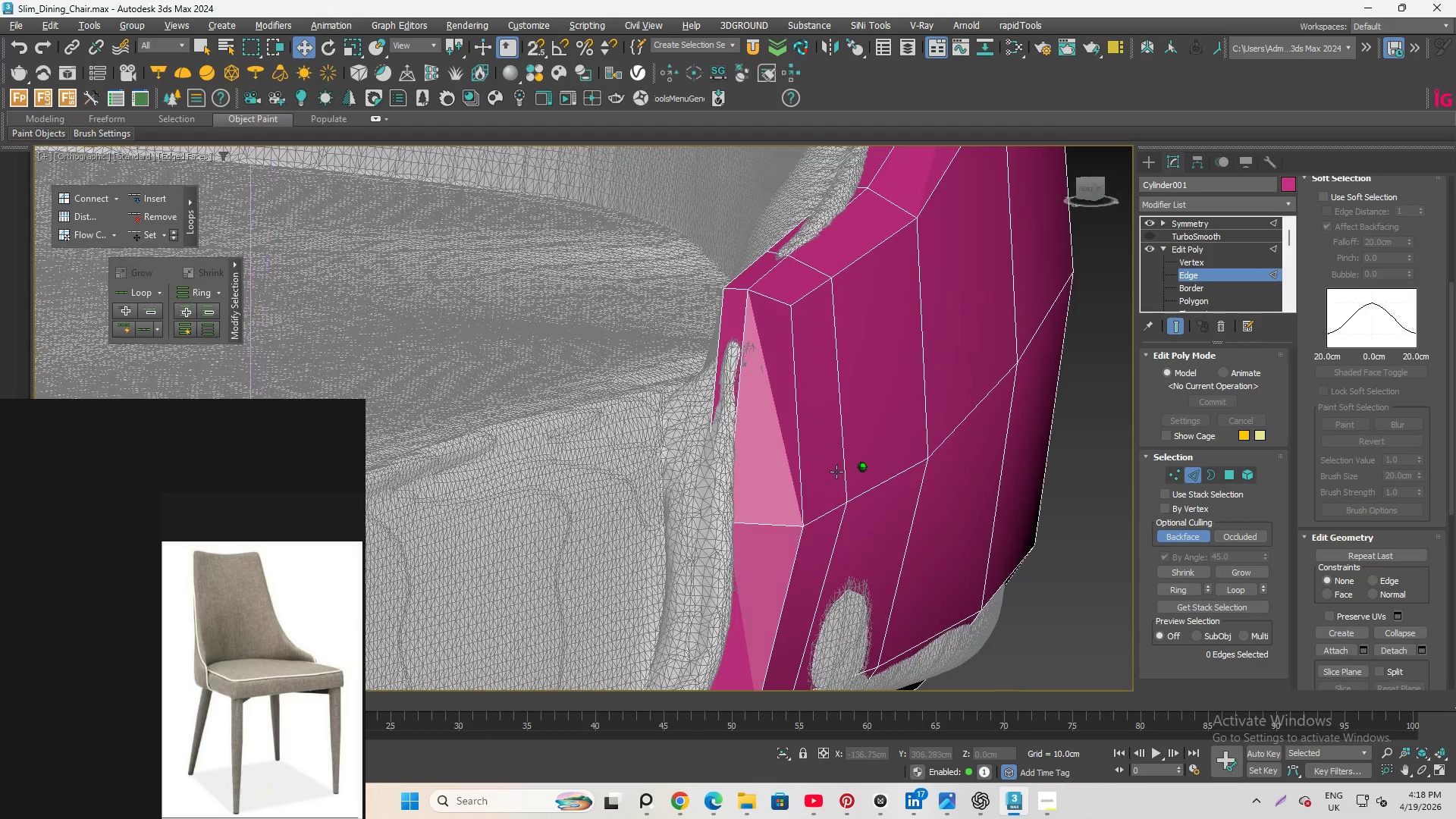 
left_click([821, 513])
 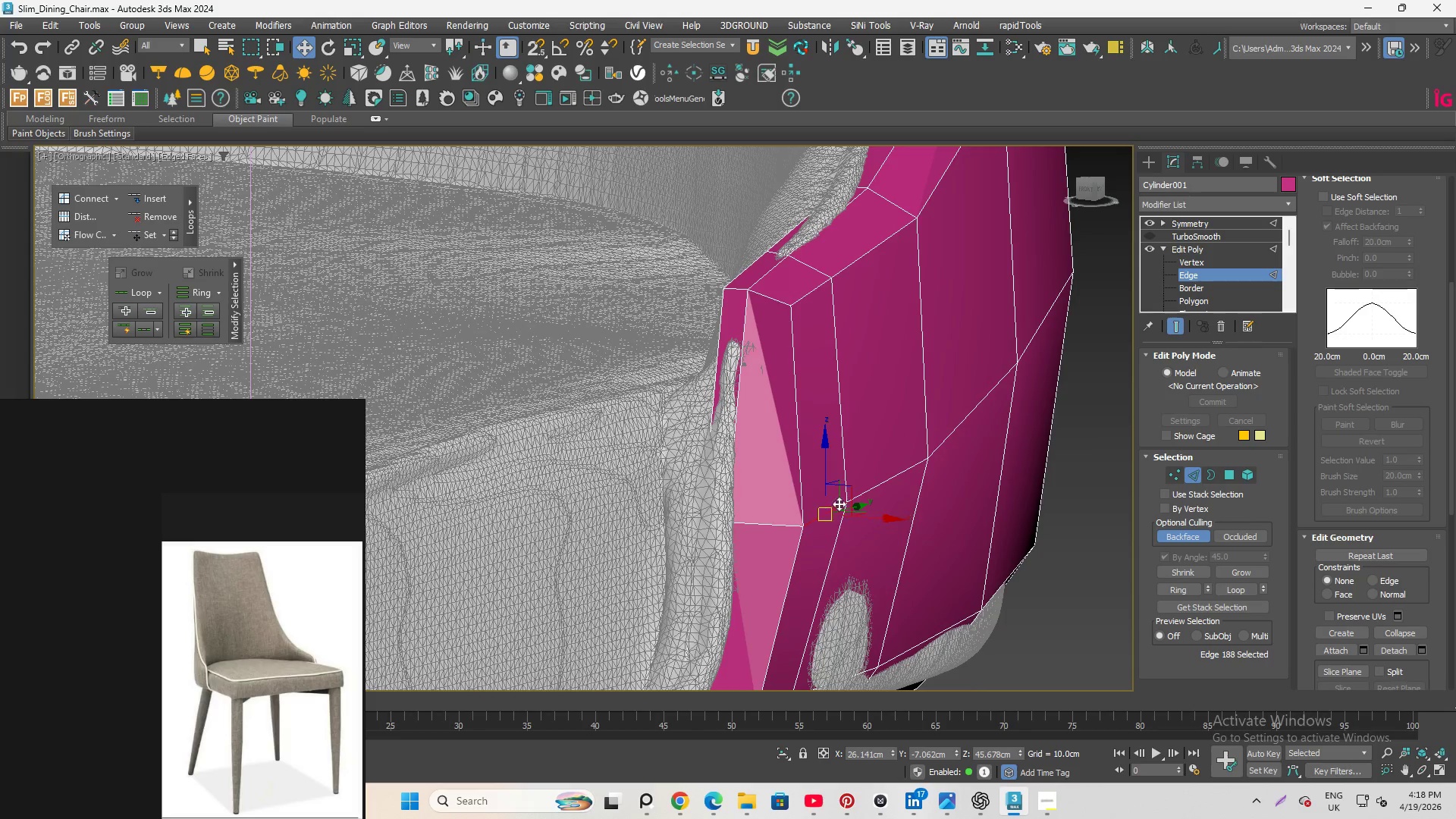 
hold_key(key=ControlLeft, duration=0.59)
left_click([868, 489])
 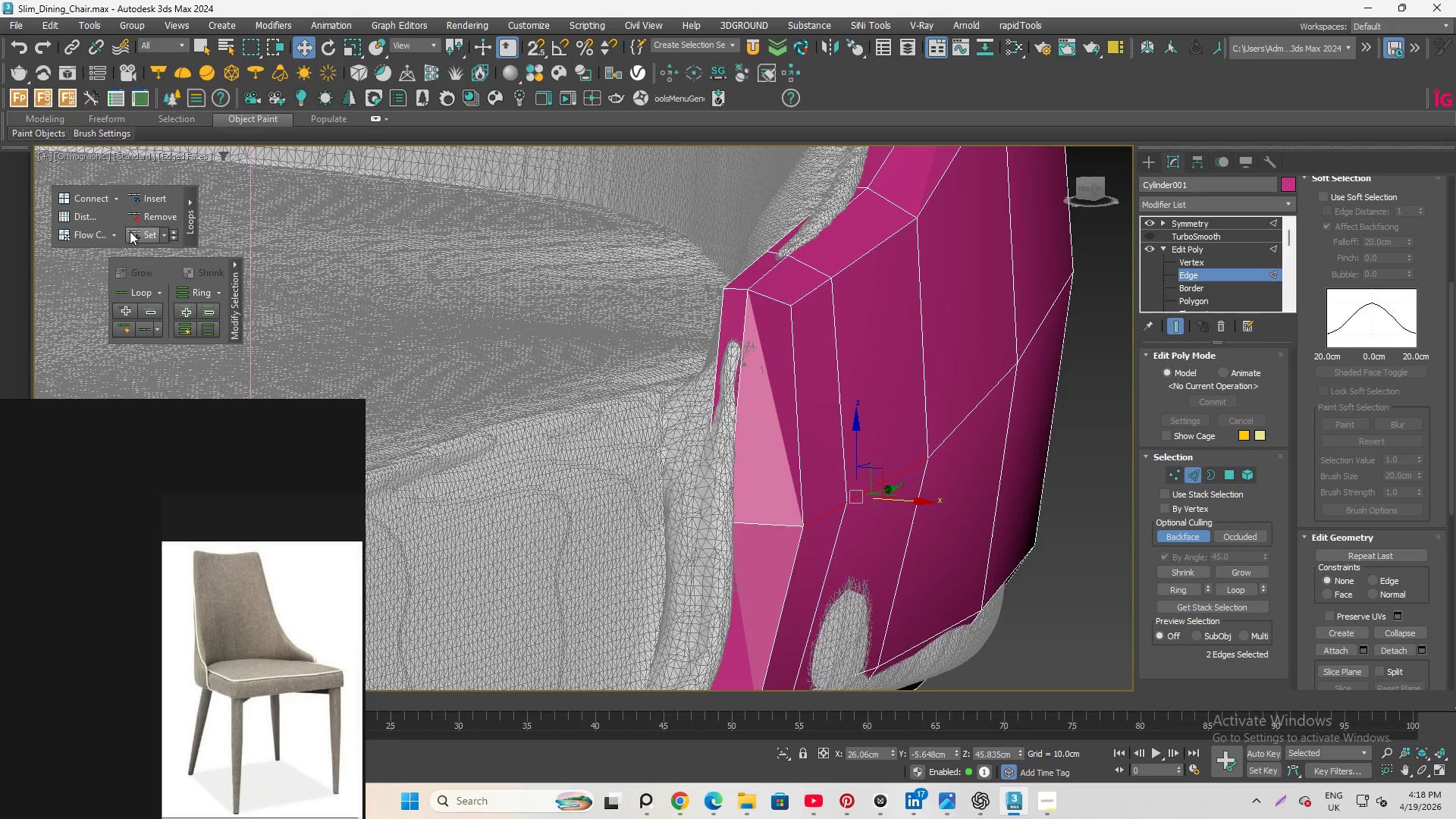 
left_click([130, 232])
 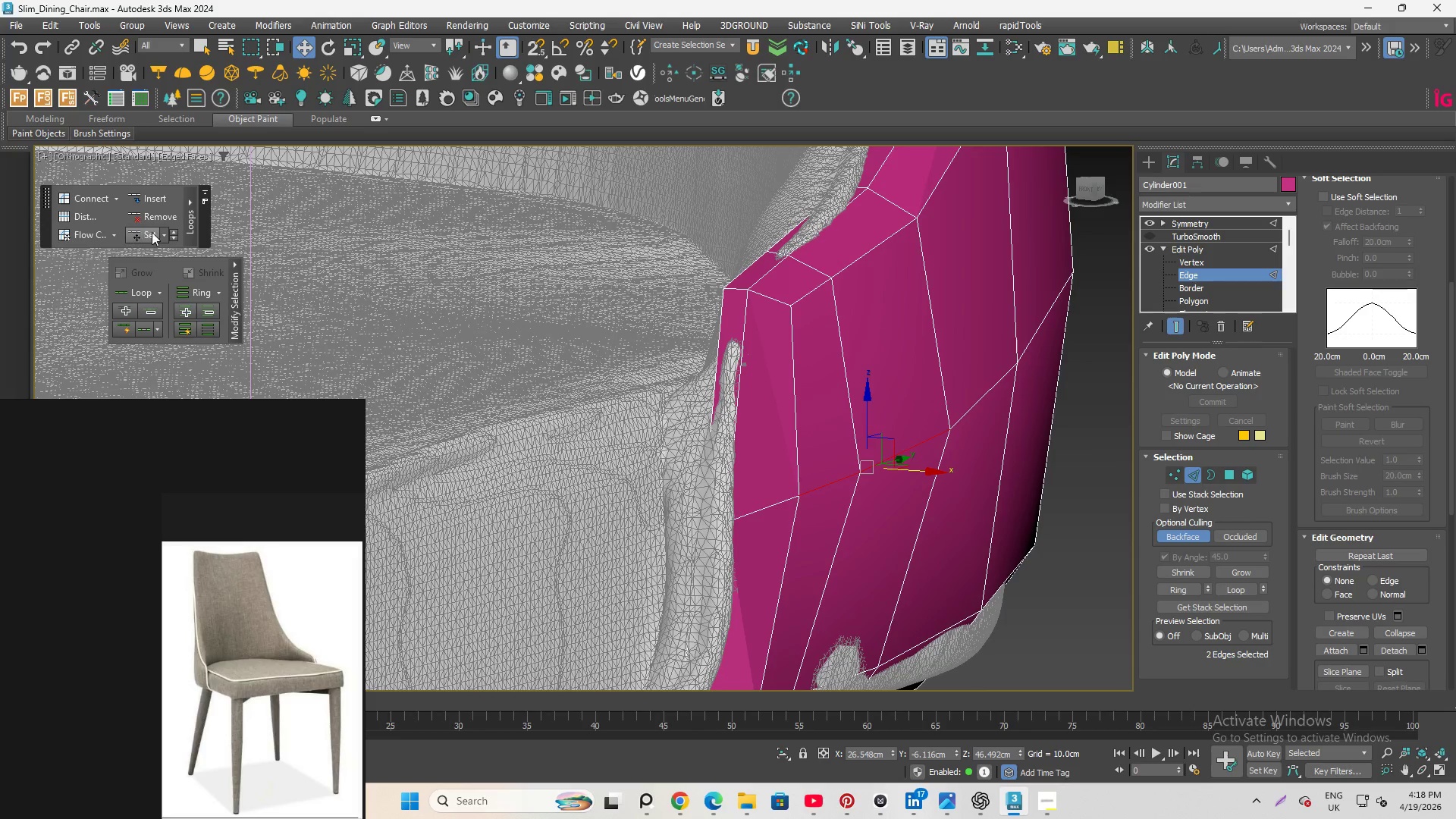 
hold_key(key=AltLeft, duration=1.08)
 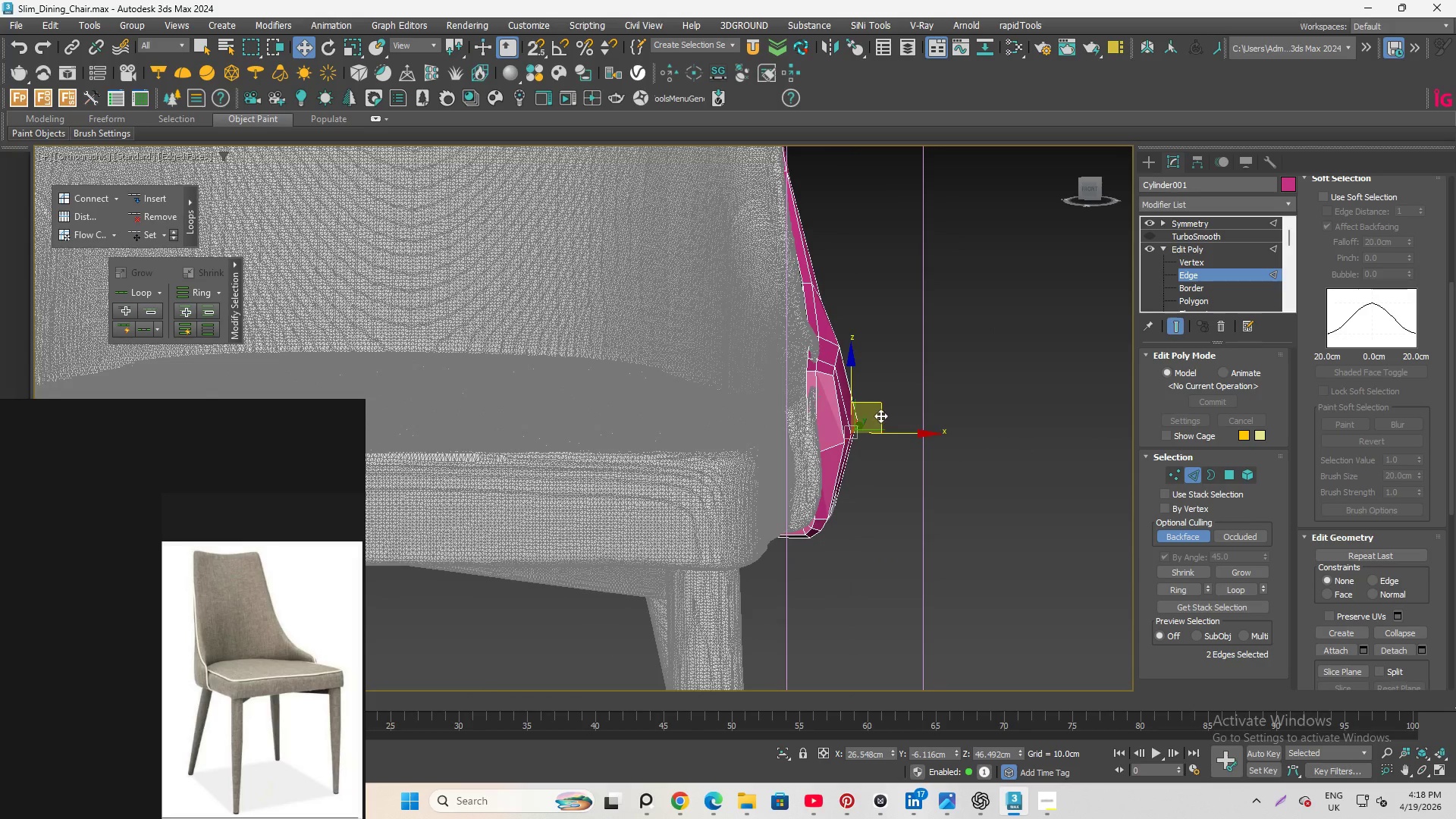 
scroll: coordinate [848, 414], scroll_direction: down, amount: 3.0
 